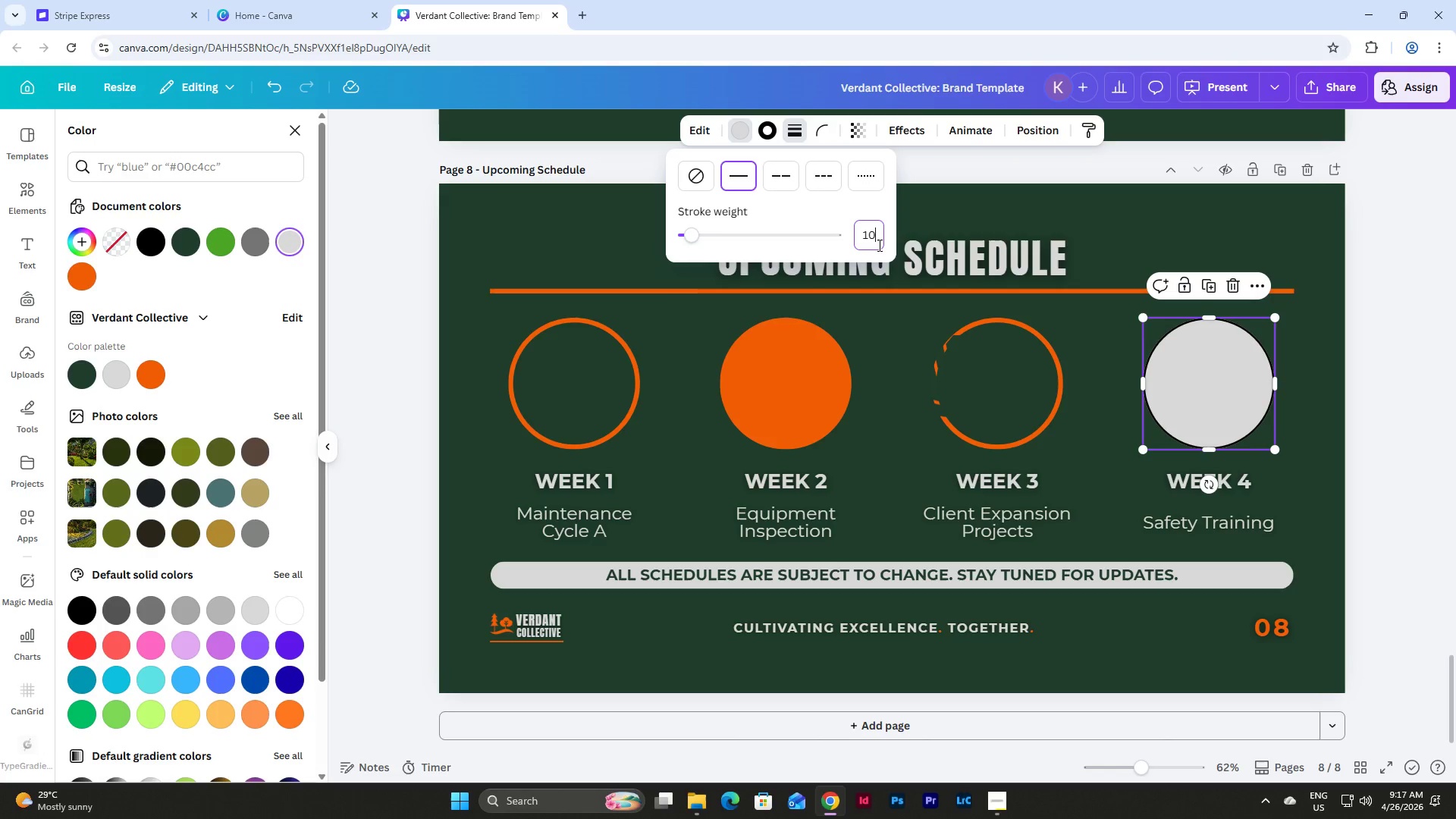 
key(Numpad0)
 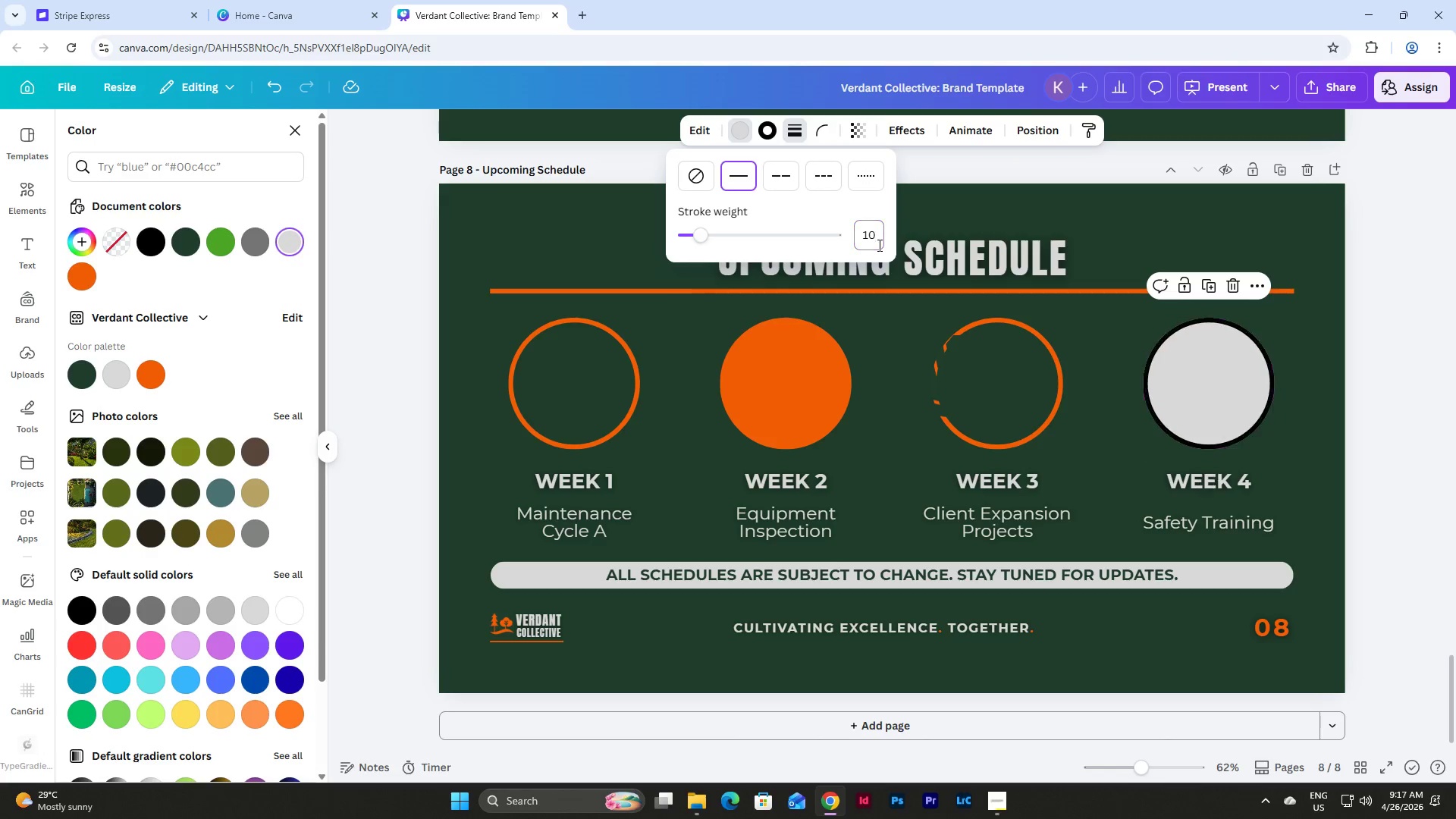 
key(NumpadEnter)
 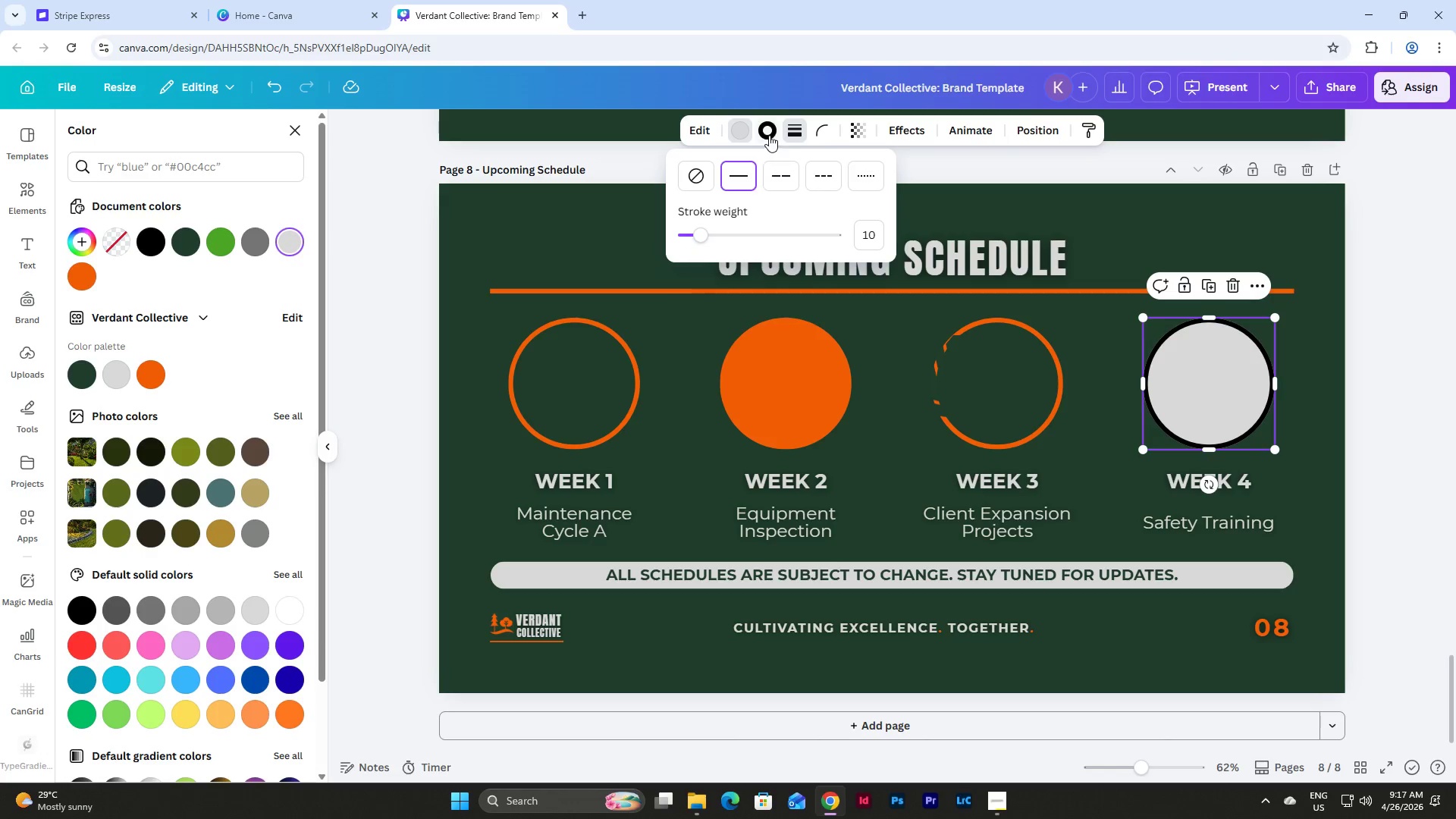 
left_click([767, 130])
 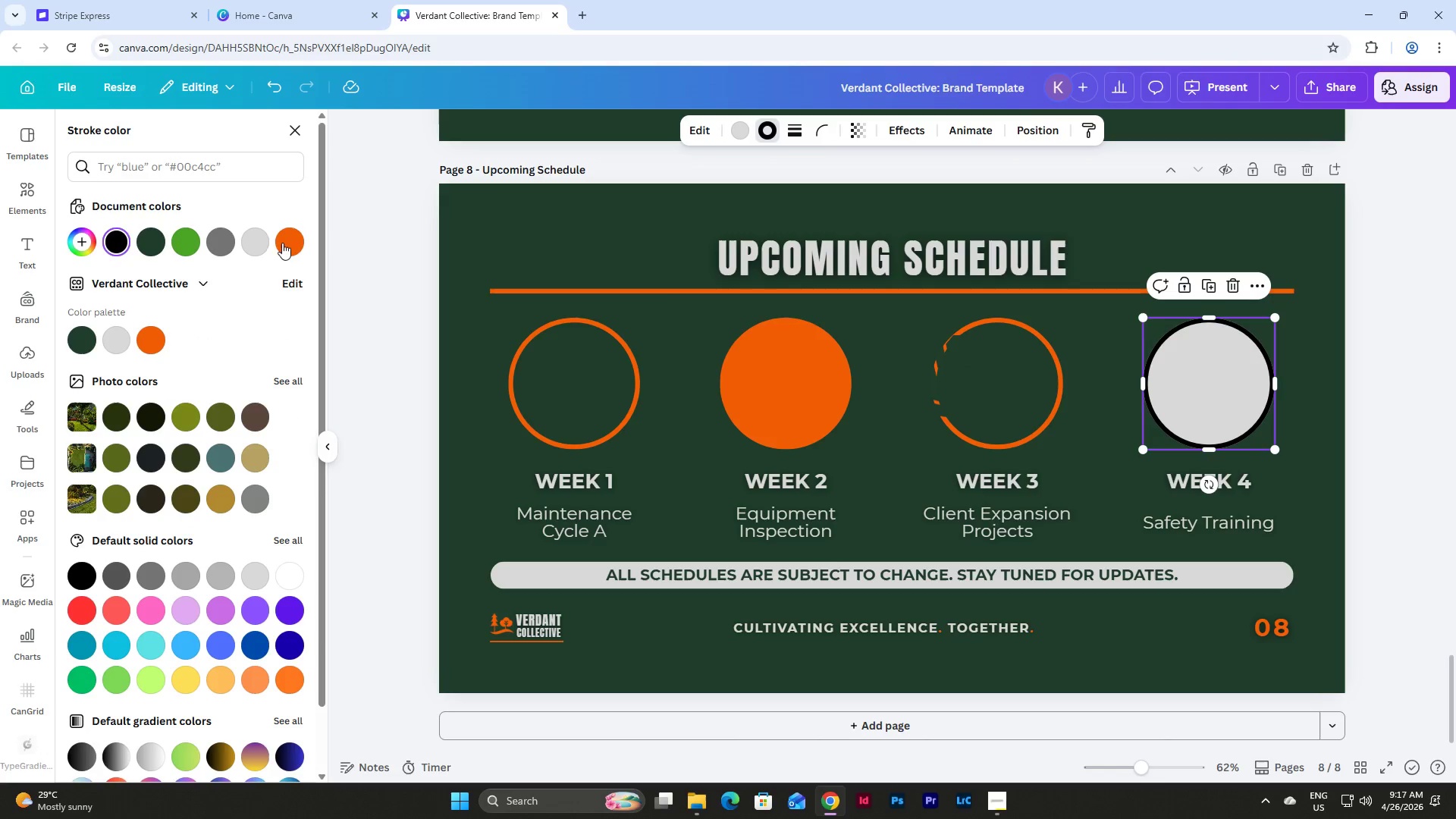 
left_click([293, 242])
 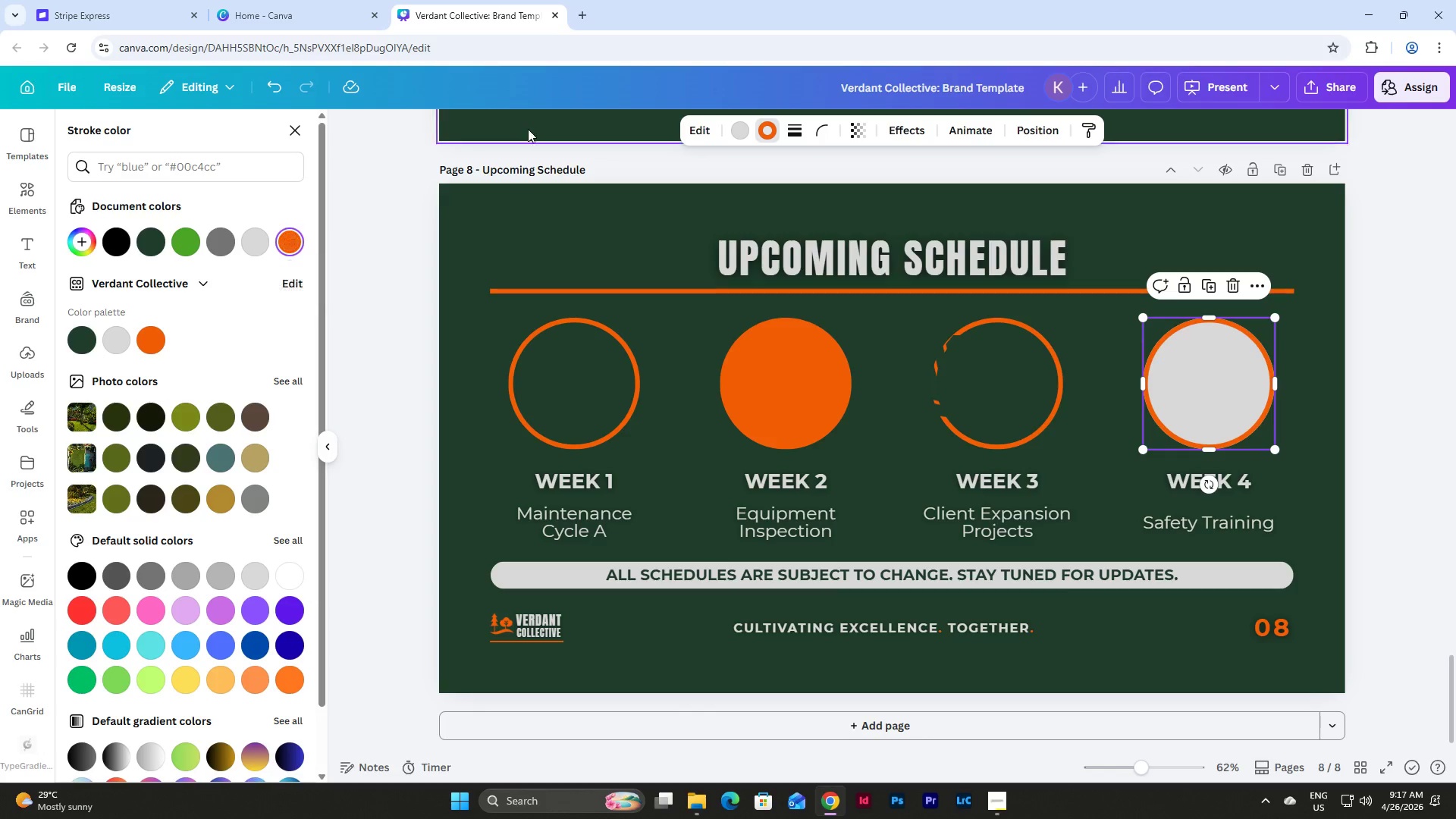 
left_click([739, 131])
 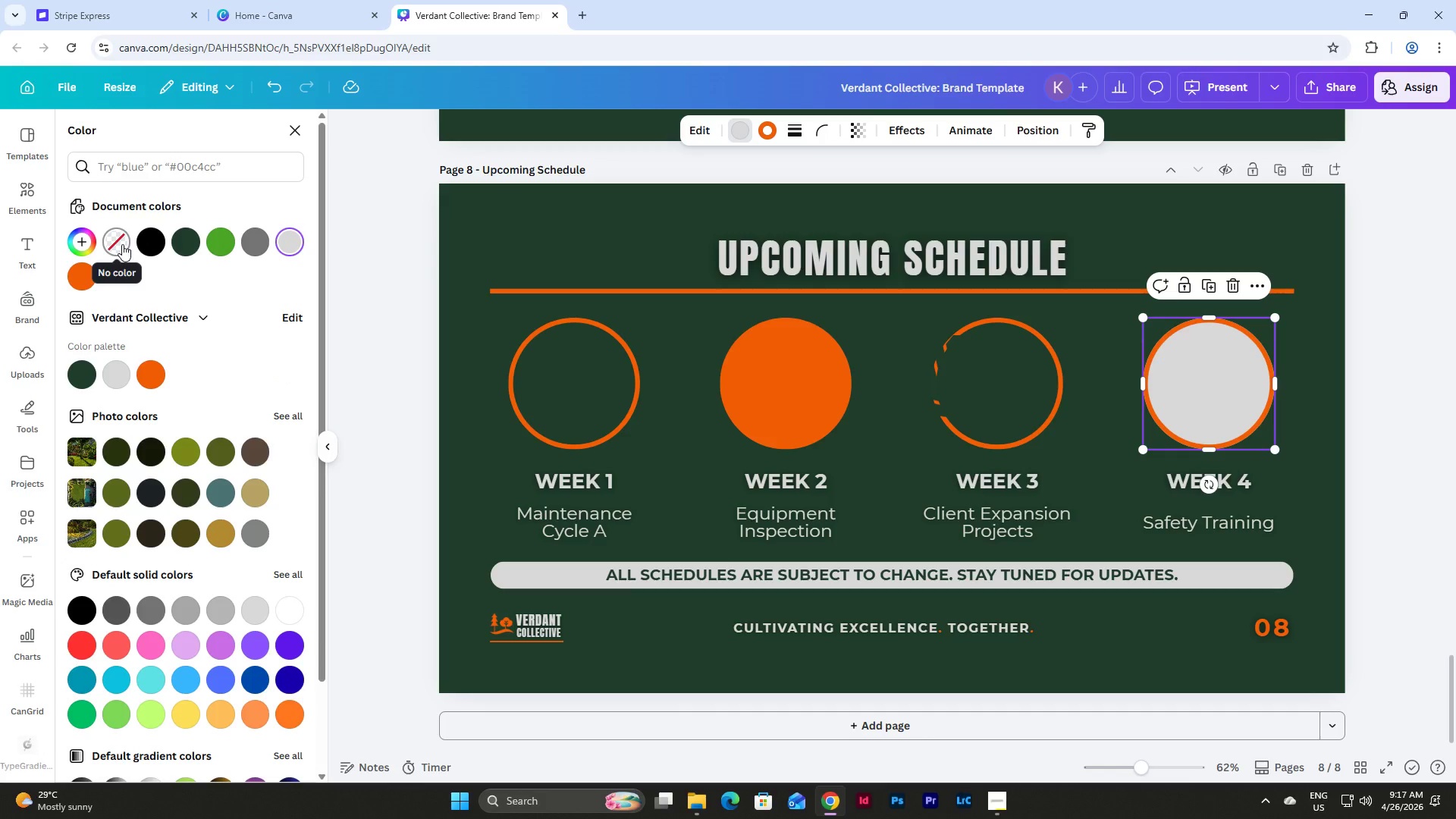 
left_click([122, 244])
 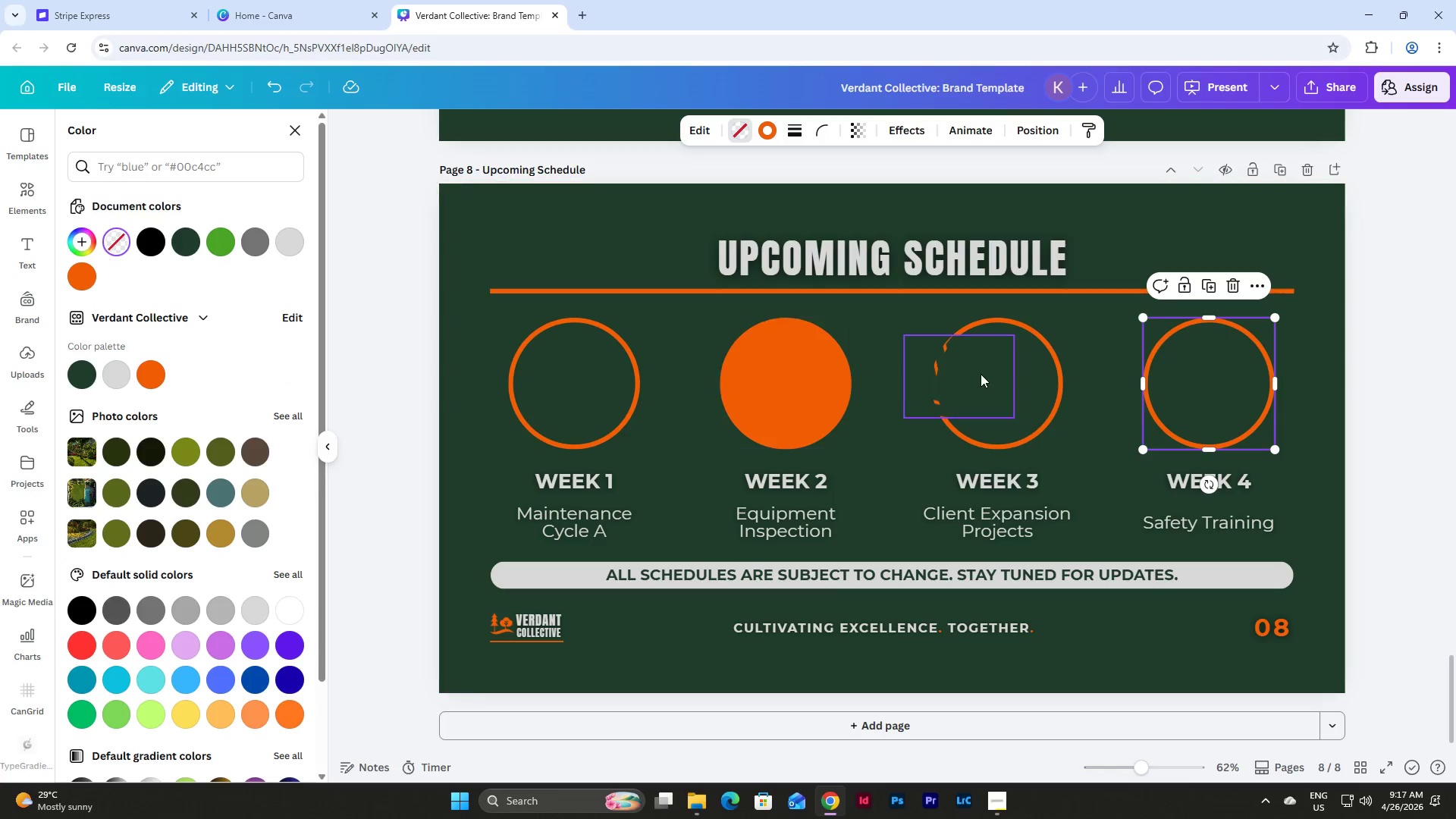 
left_click([981, 374])
 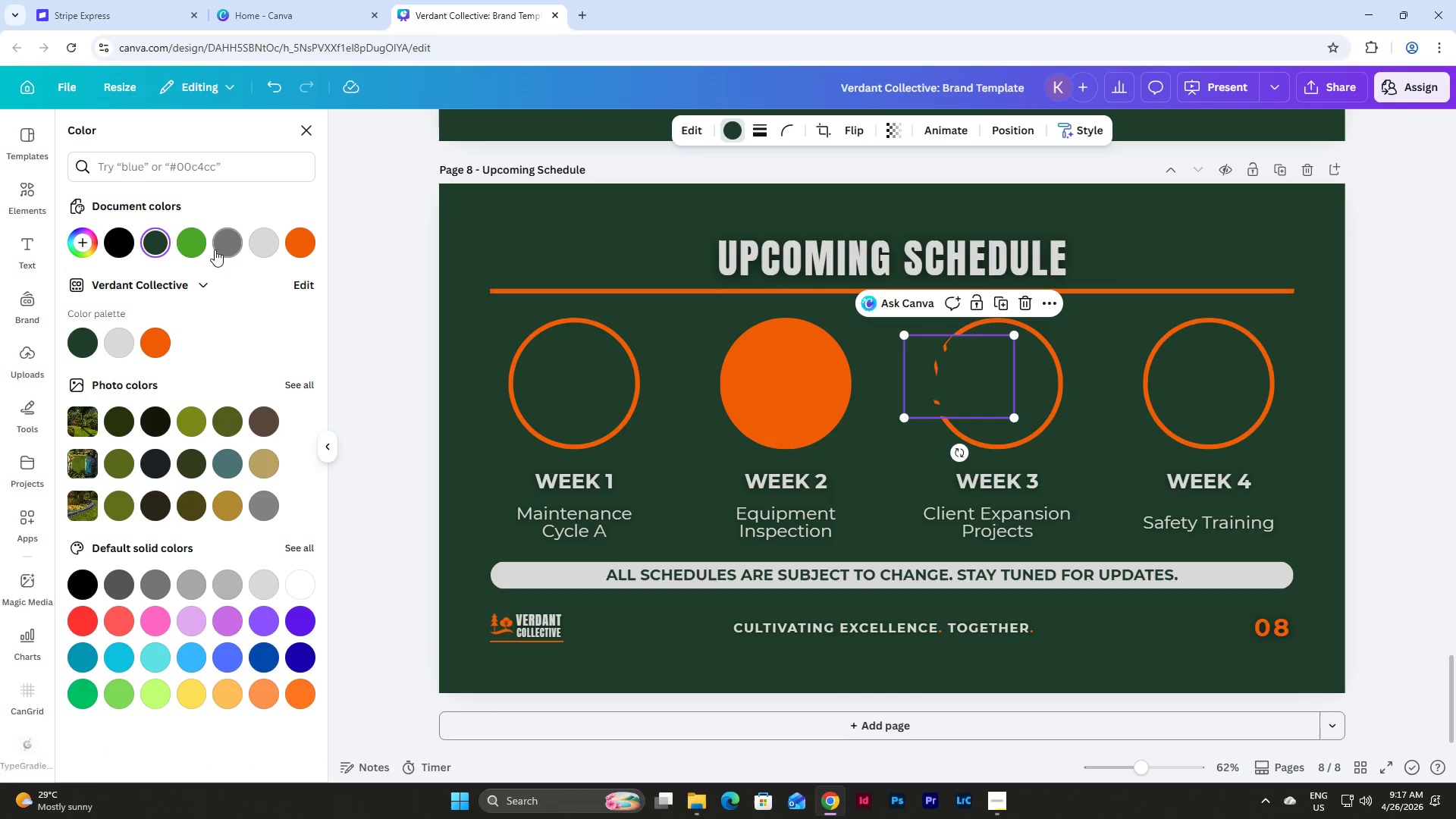 
left_click([271, 243])
 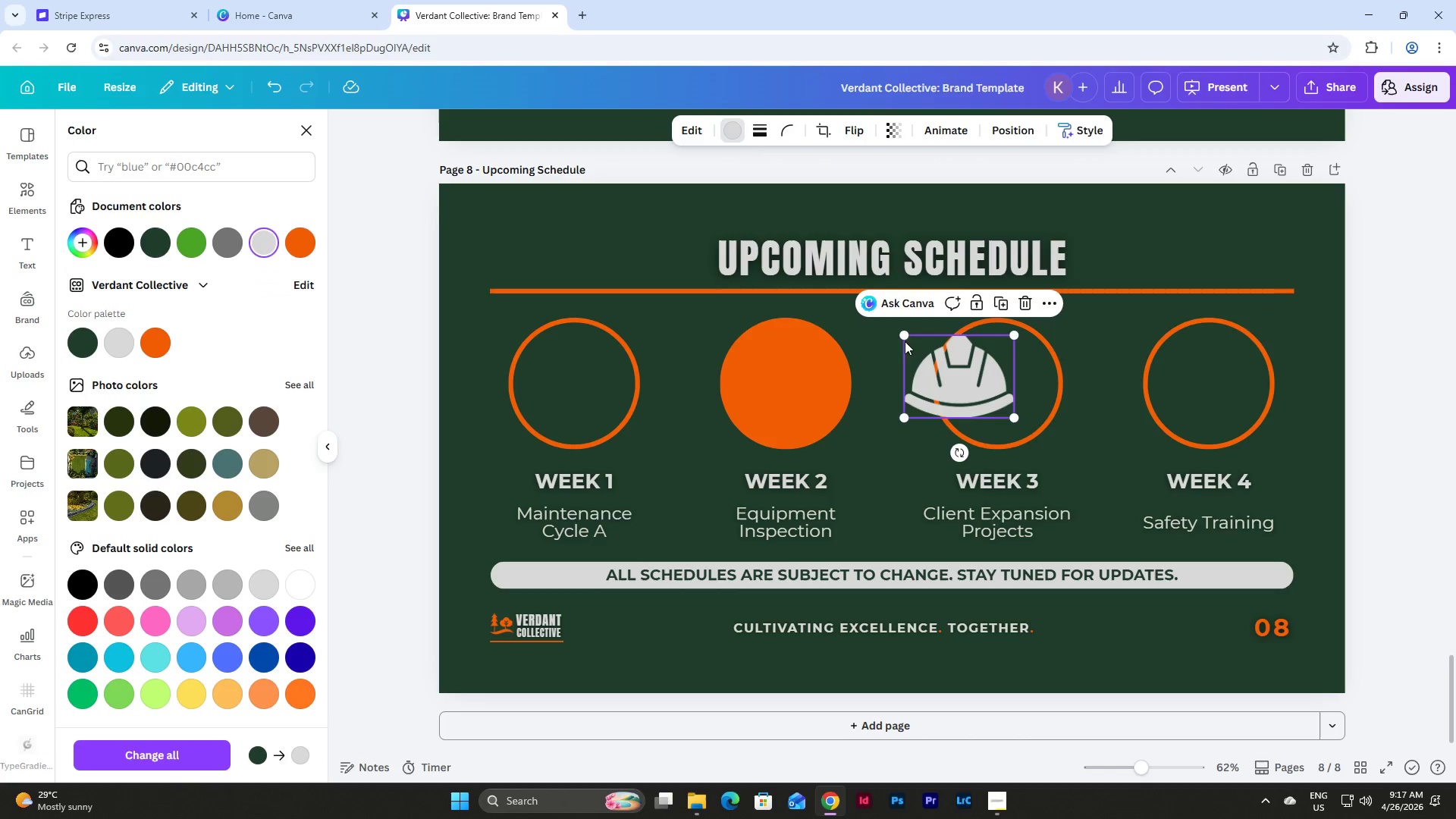 
left_click_drag(start_coordinate=[956, 384], to_coordinate=[1207, 391])
 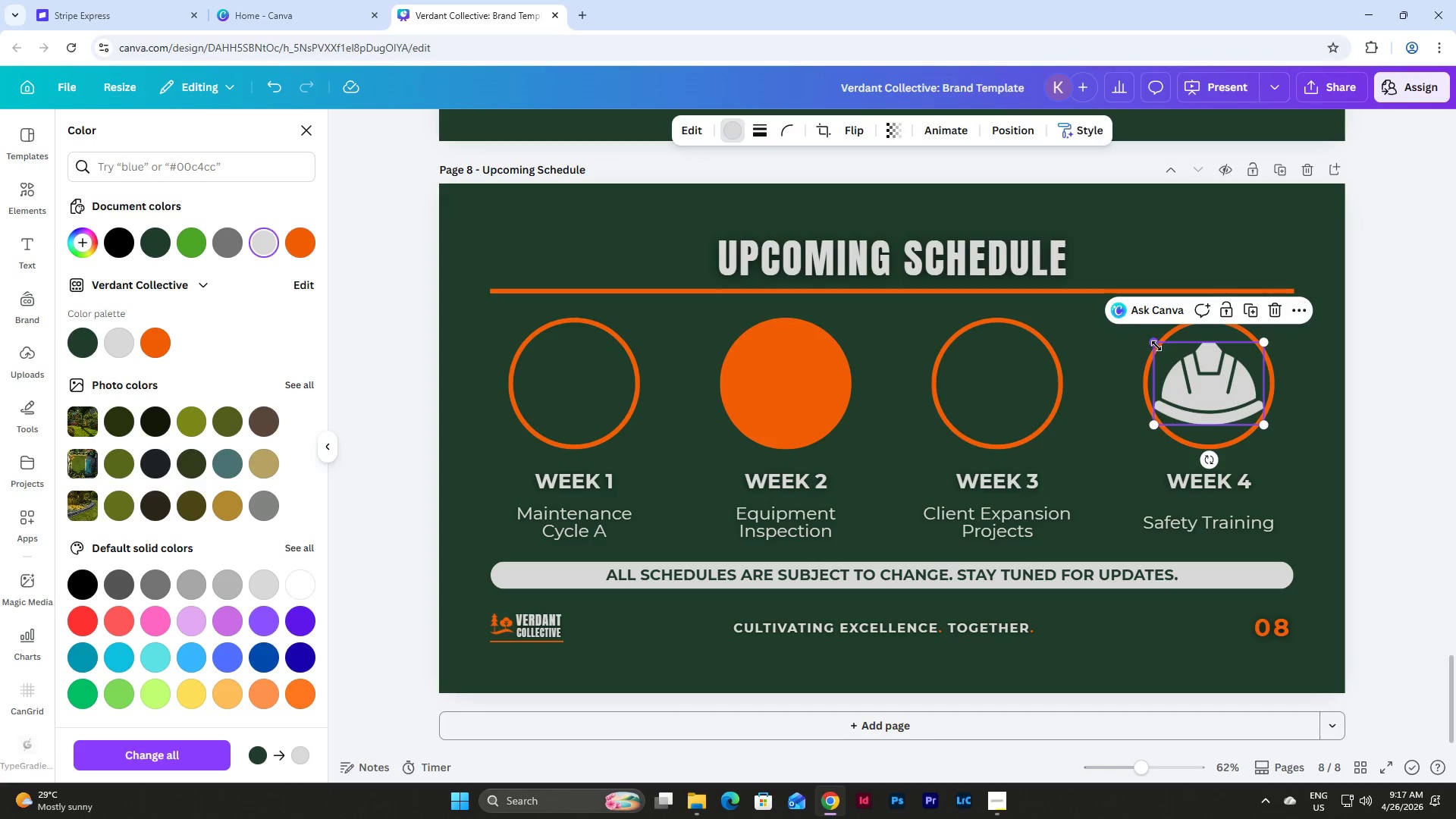 
left_click_drag(start_coordinate=[1156, 346], to_coordinate=[1174, 365])
 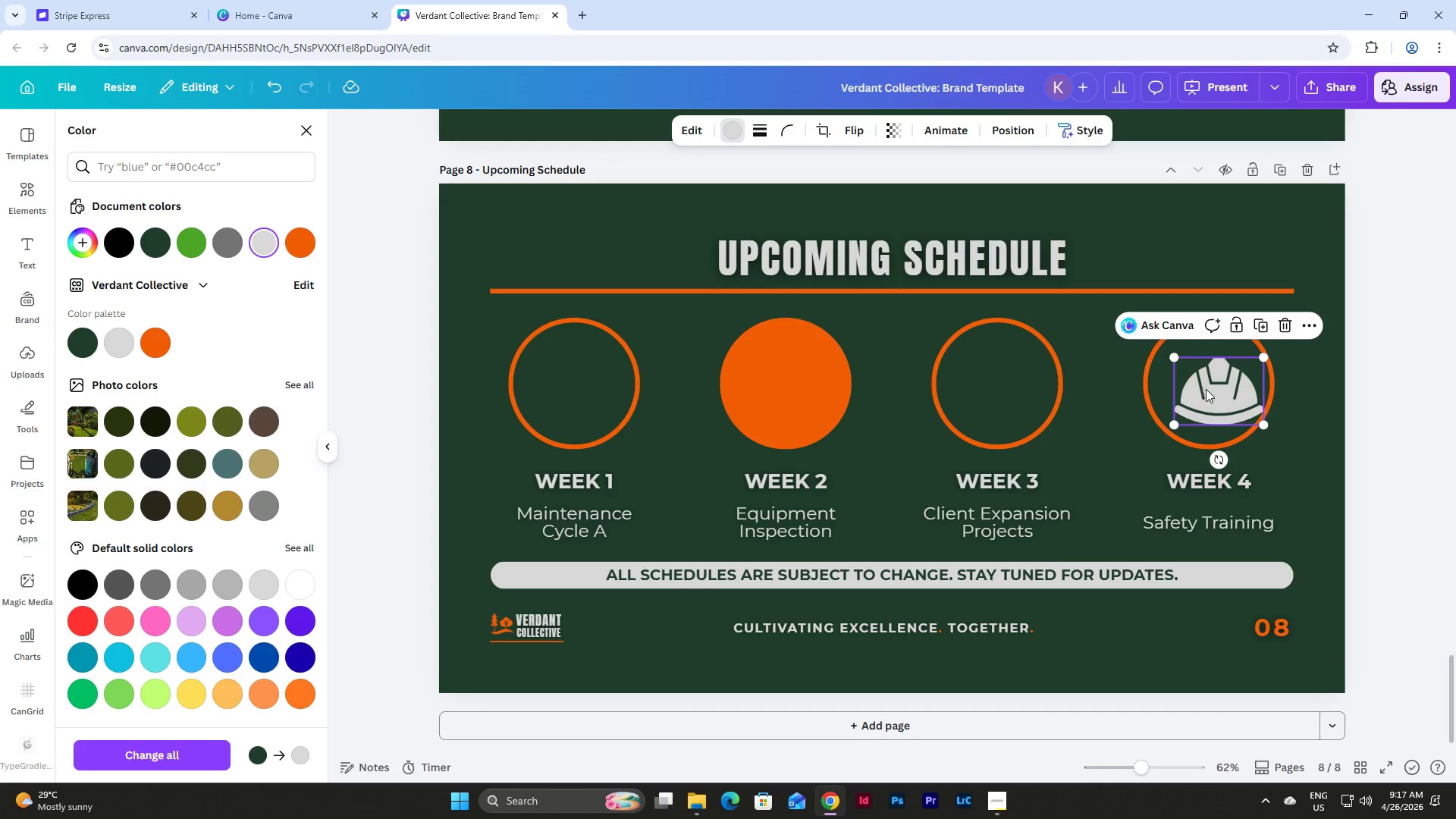 
left_click_drag(start_coordinate=[1206, 389], to_coordinate=[1195, 384])
 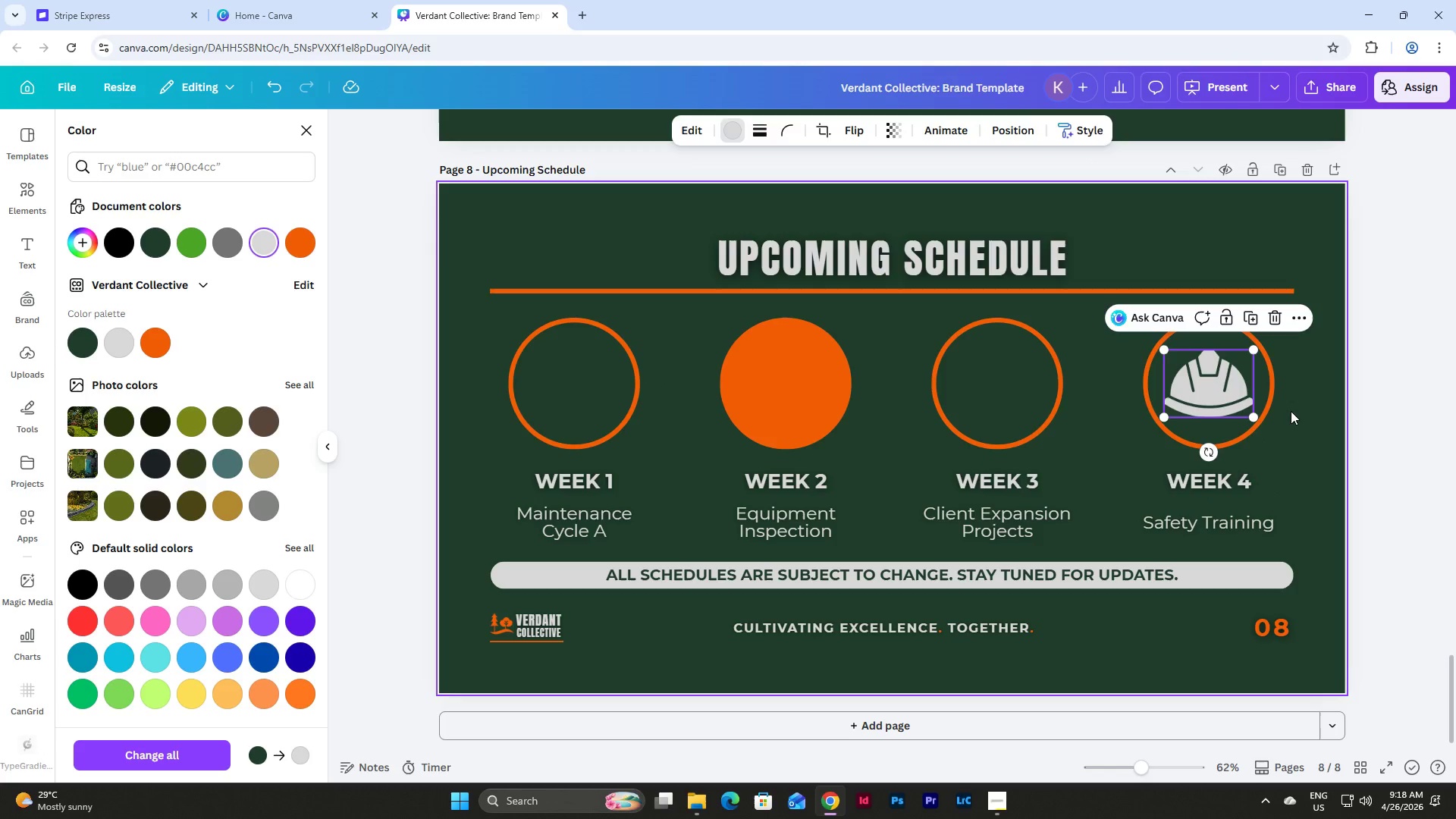 
left_click([1291, 411])
 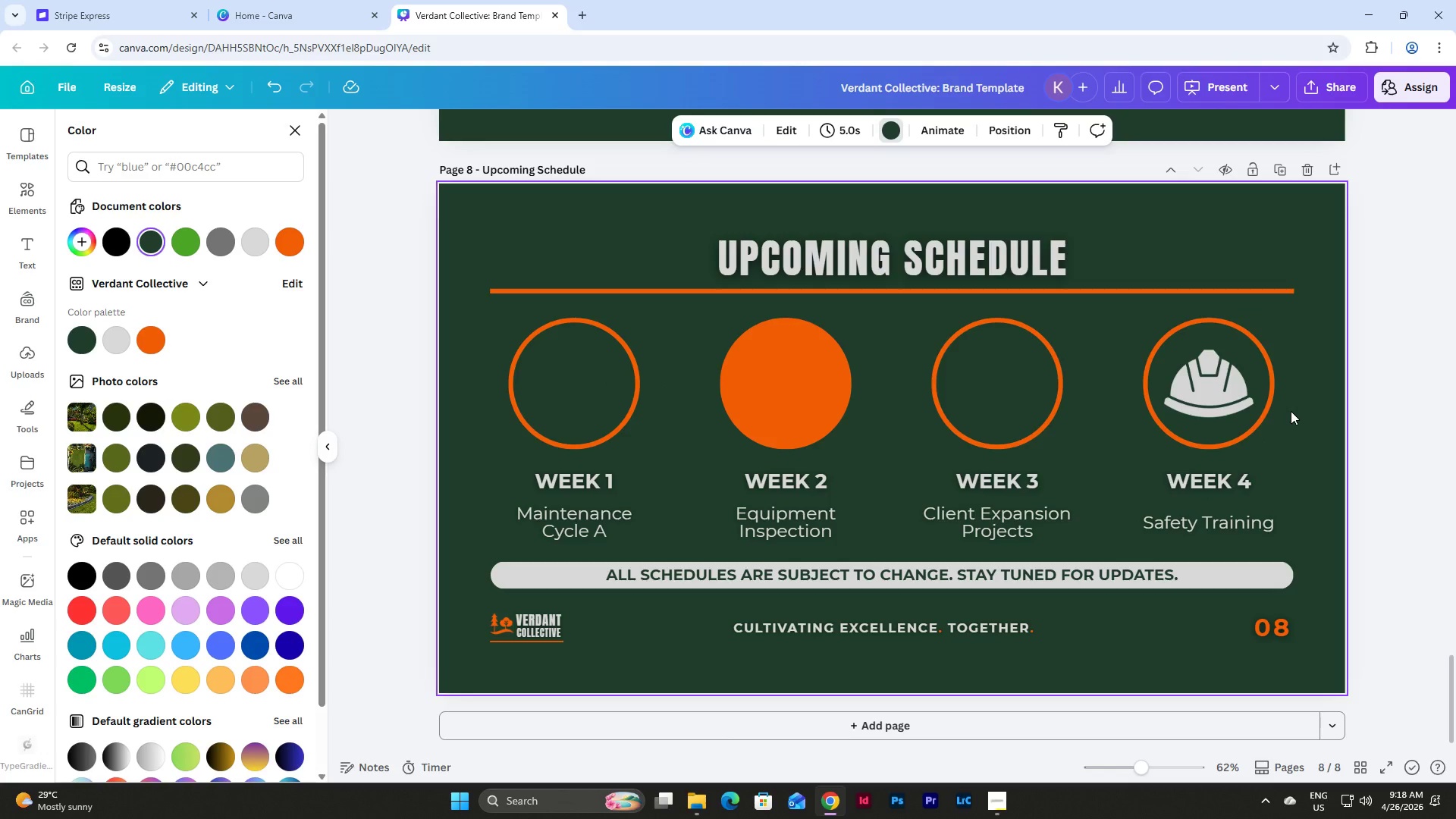 
left_click_drag(start_coordinate=[1293, 429], to_coordinate=[1166, 352])
 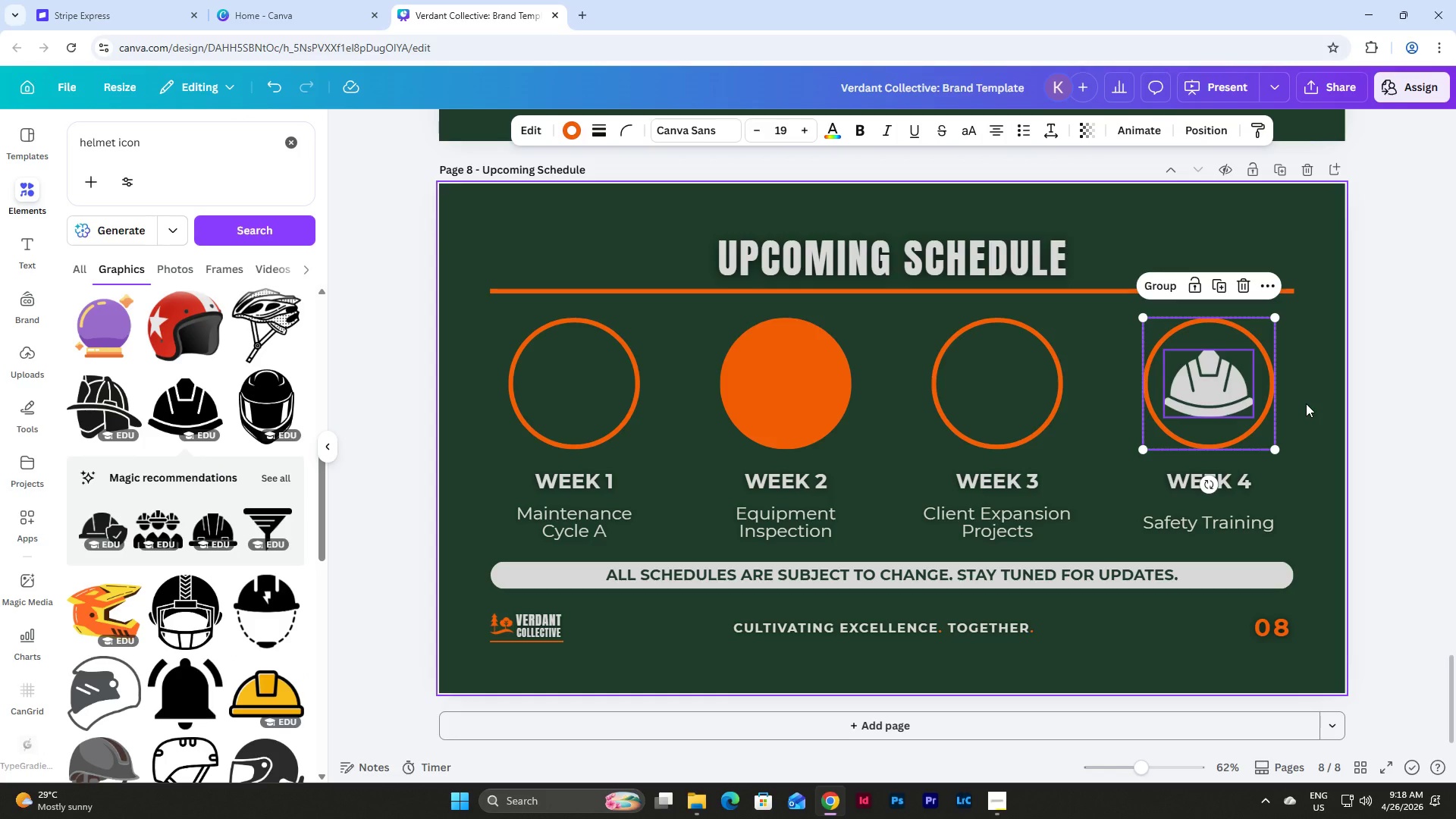 
left_click([1306, 403])
 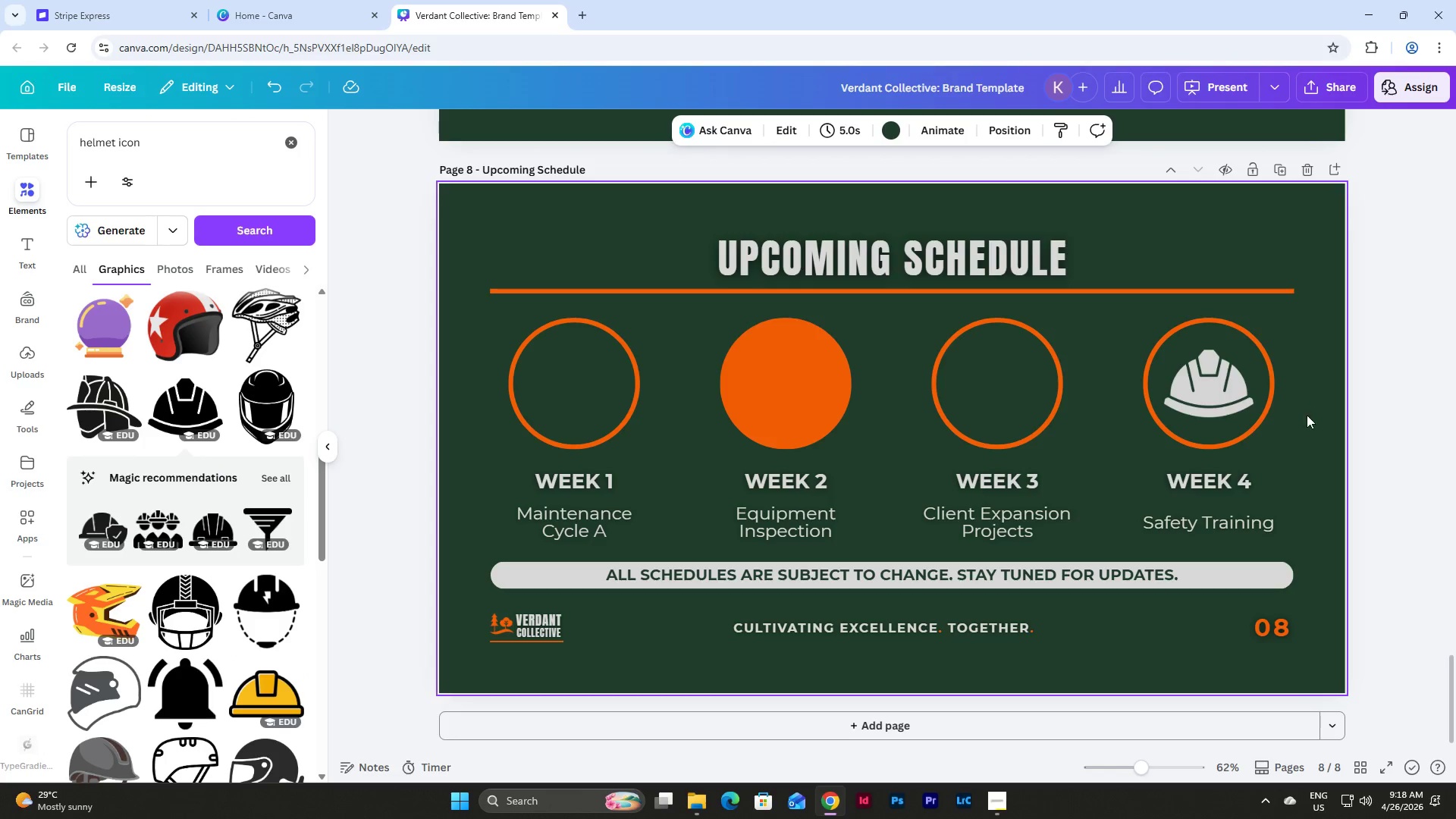 
left_click_drag(start_coordinate=[1320, 441], to_coordinate=[1117, 339])
 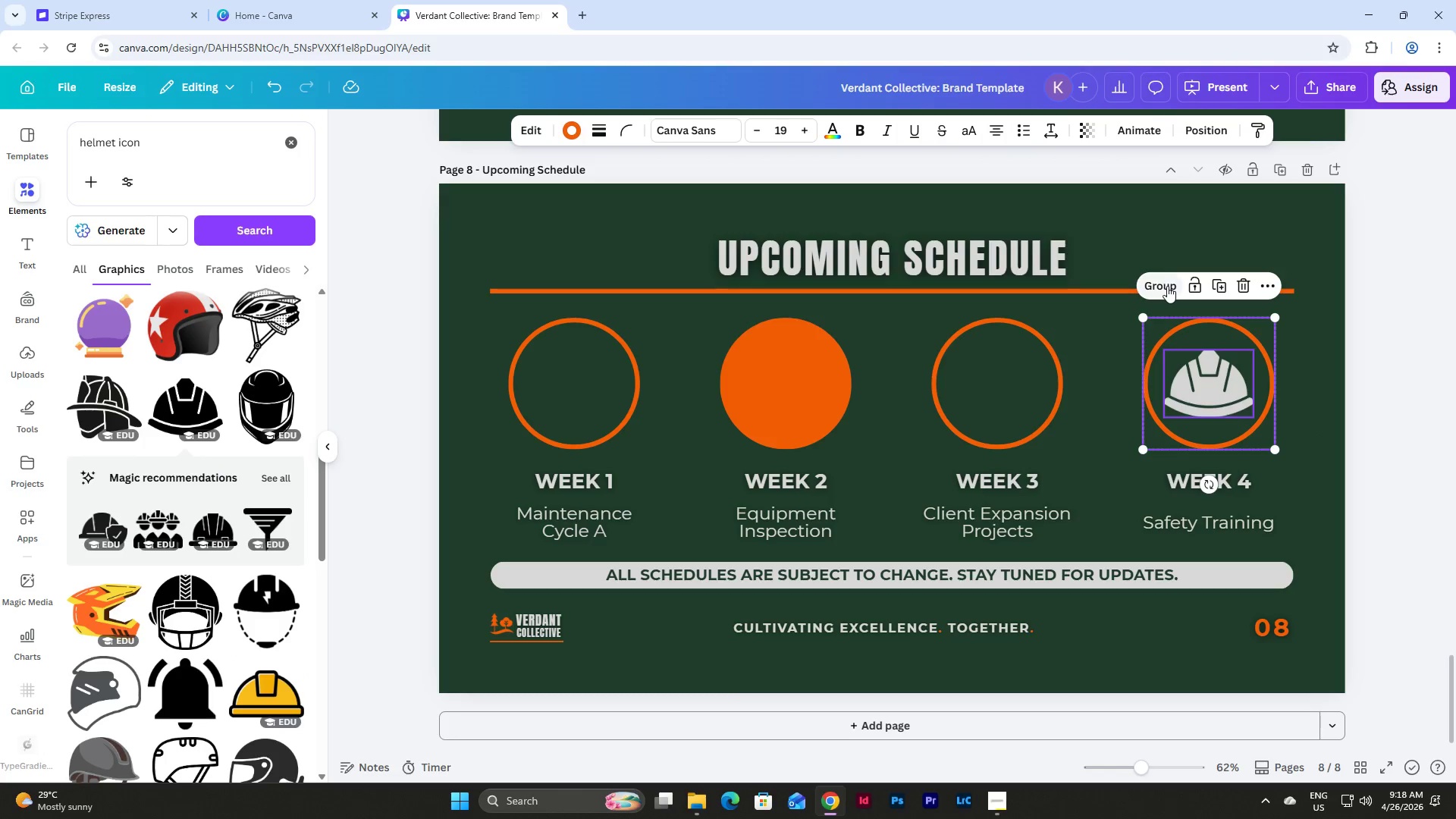 
left_click([1167, 286])
 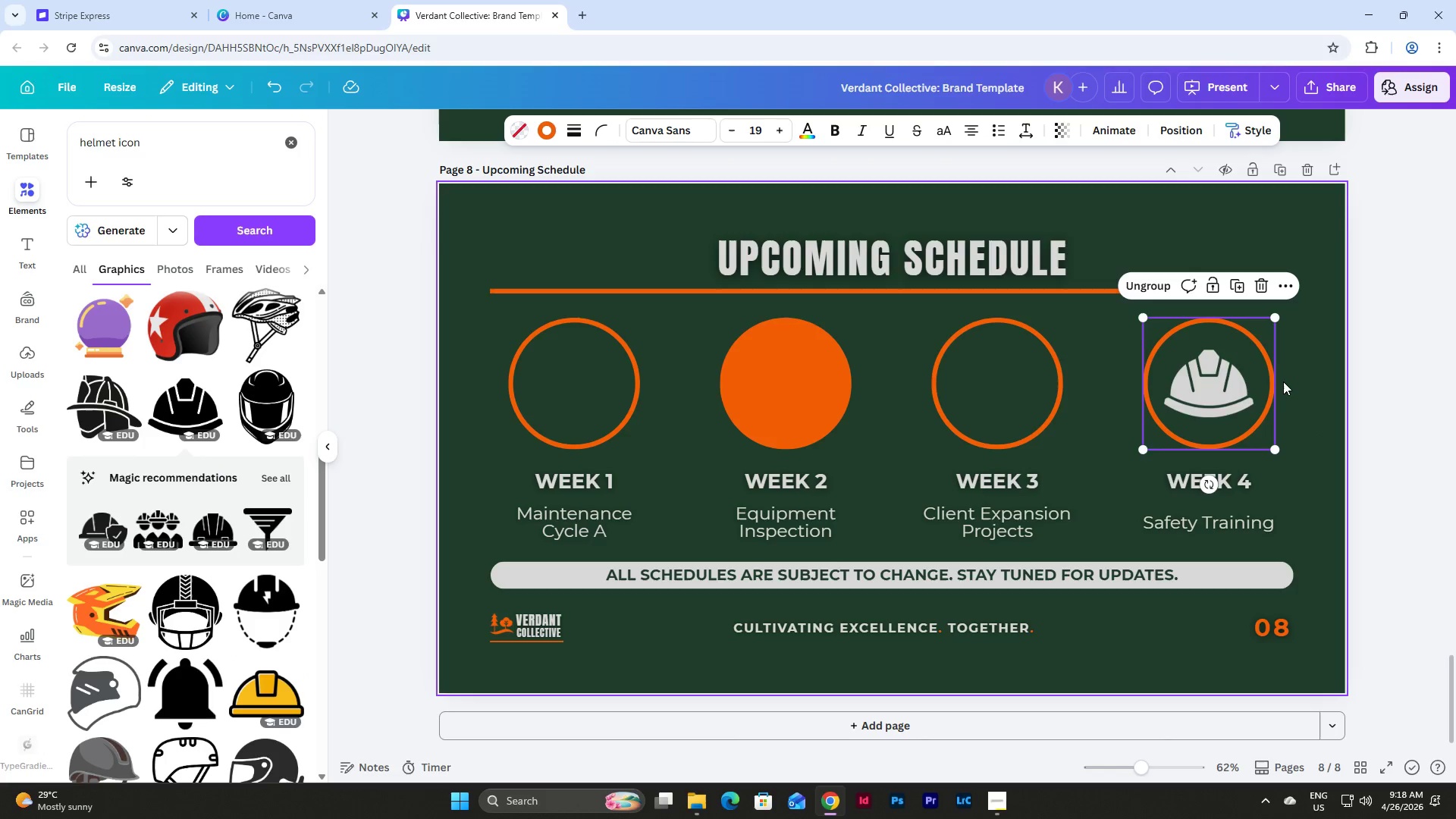 
left_click([1284, 383])
 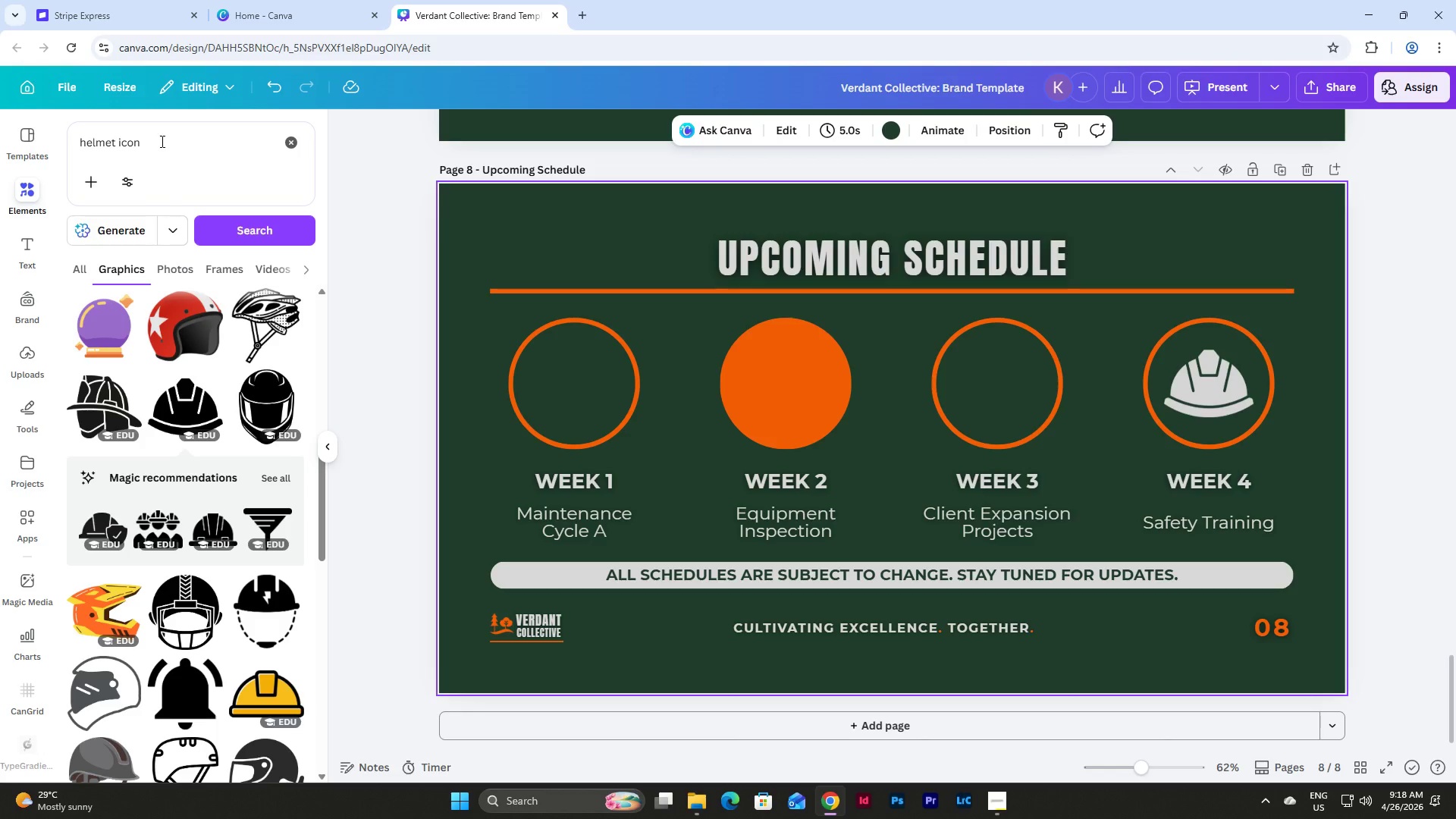 
wait(6.59)
 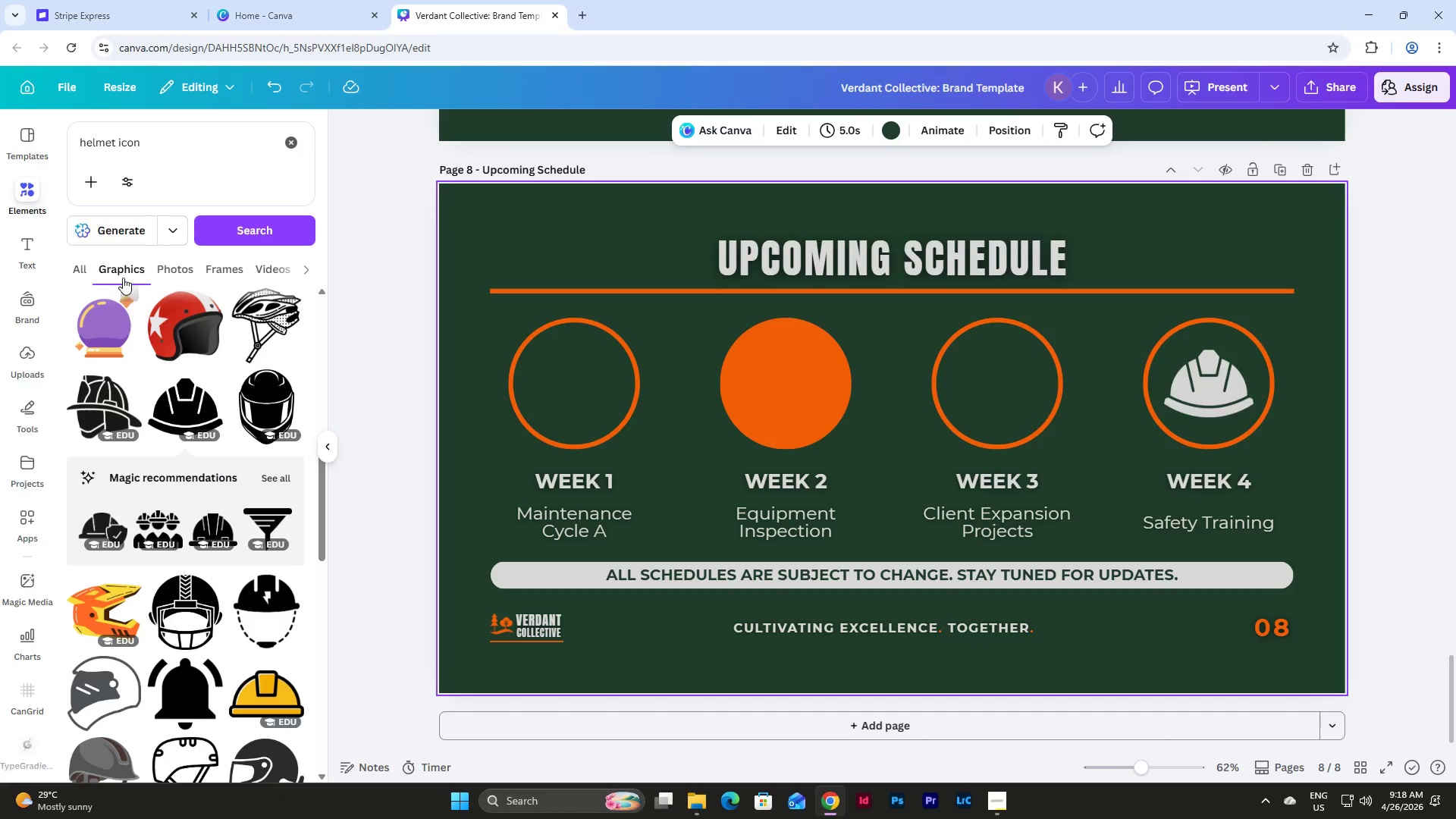 
left_click_drag(start_coordinate=[115, 141], to_coordinate=[71, 143])
 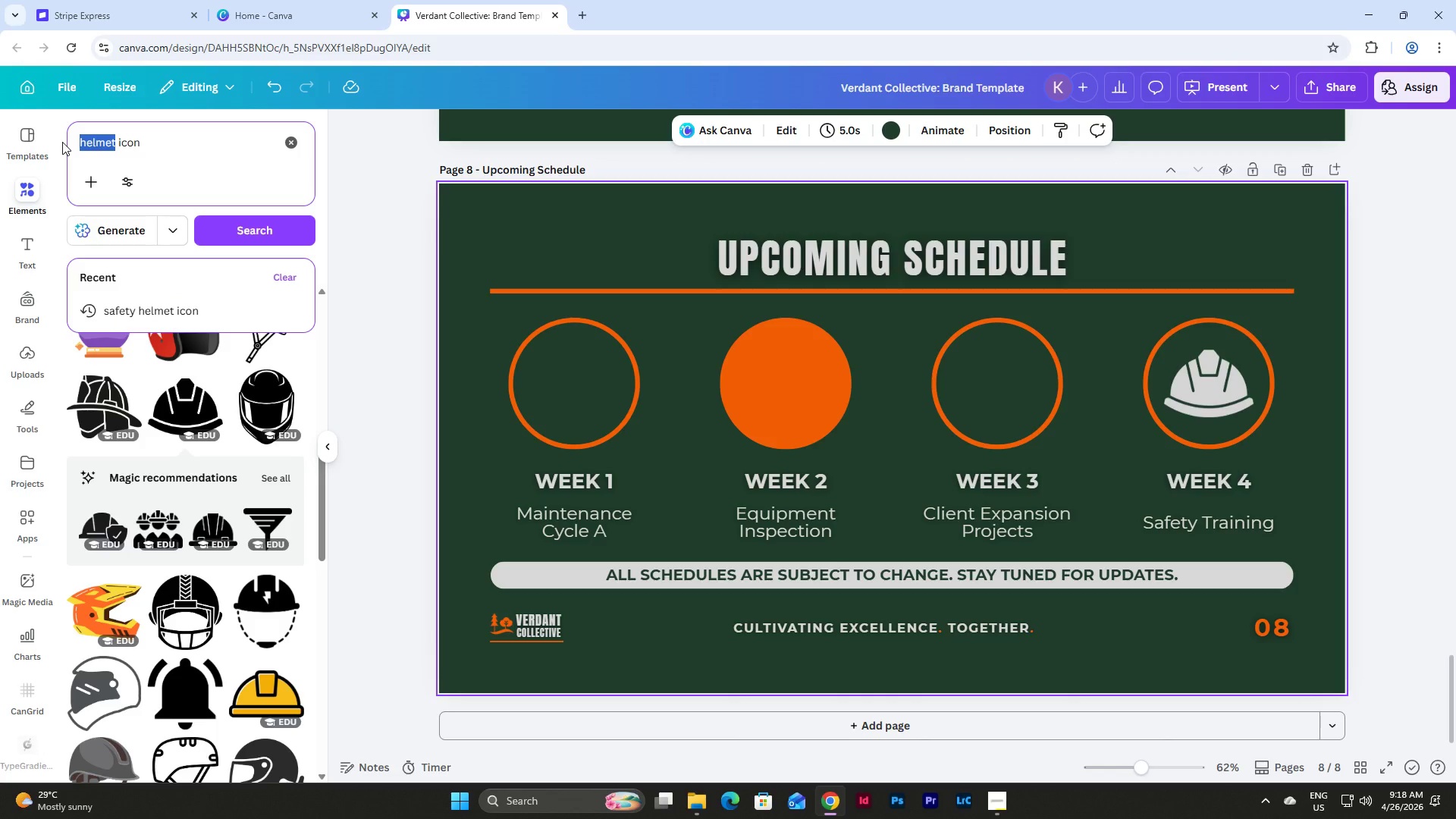 
type(expansion)
 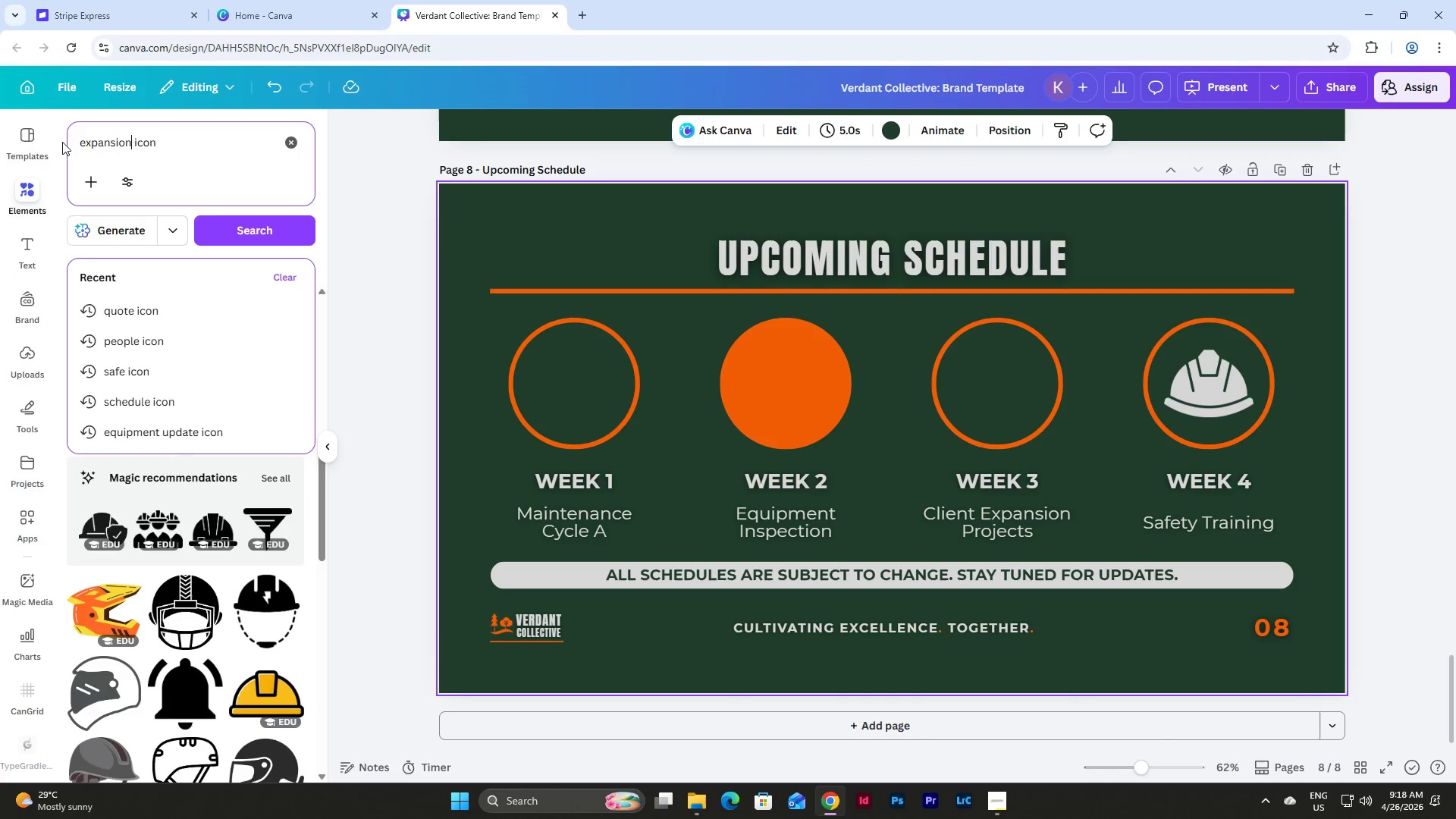 
key(Enter)
 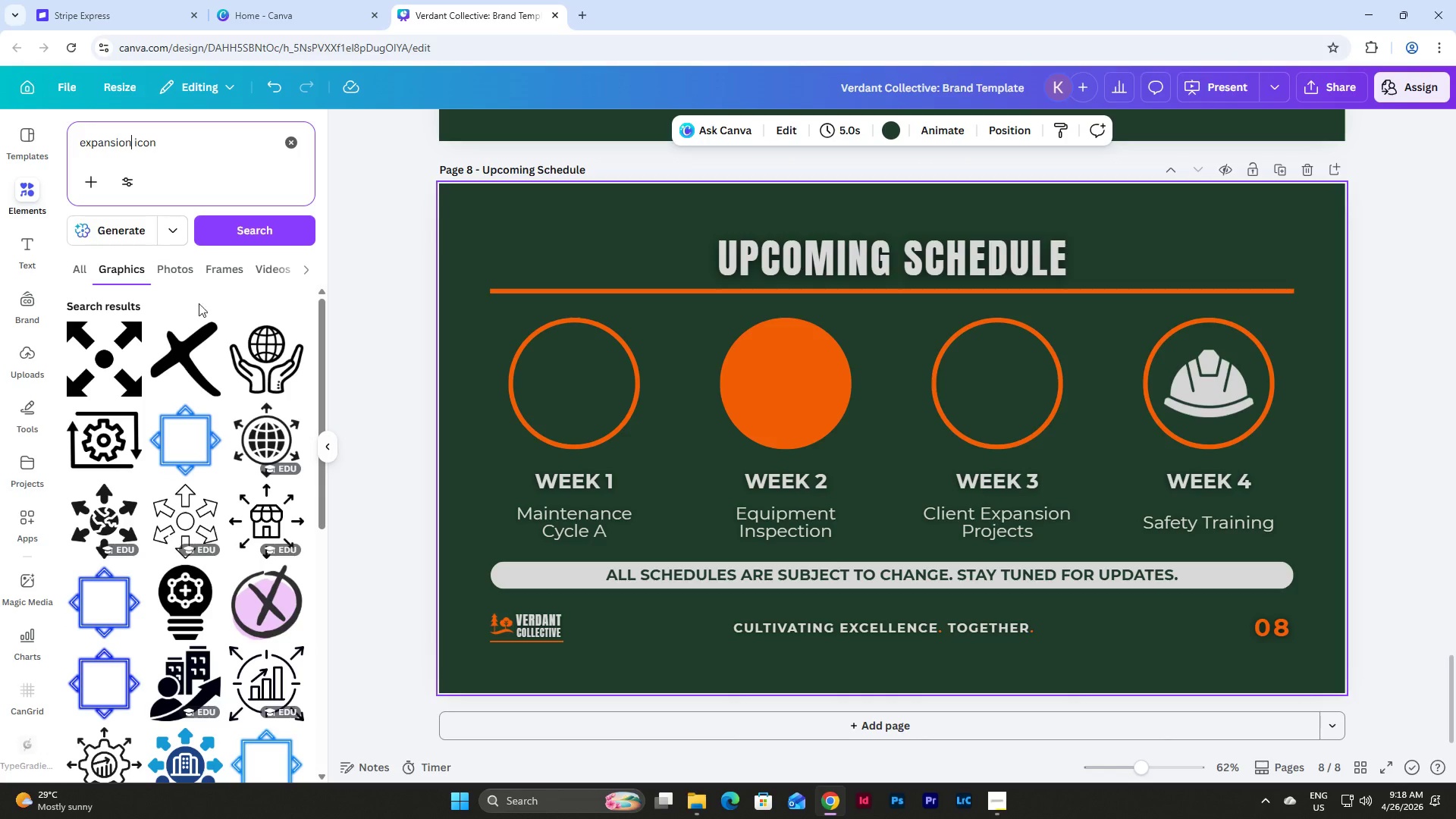 
left_click([111, 362])
 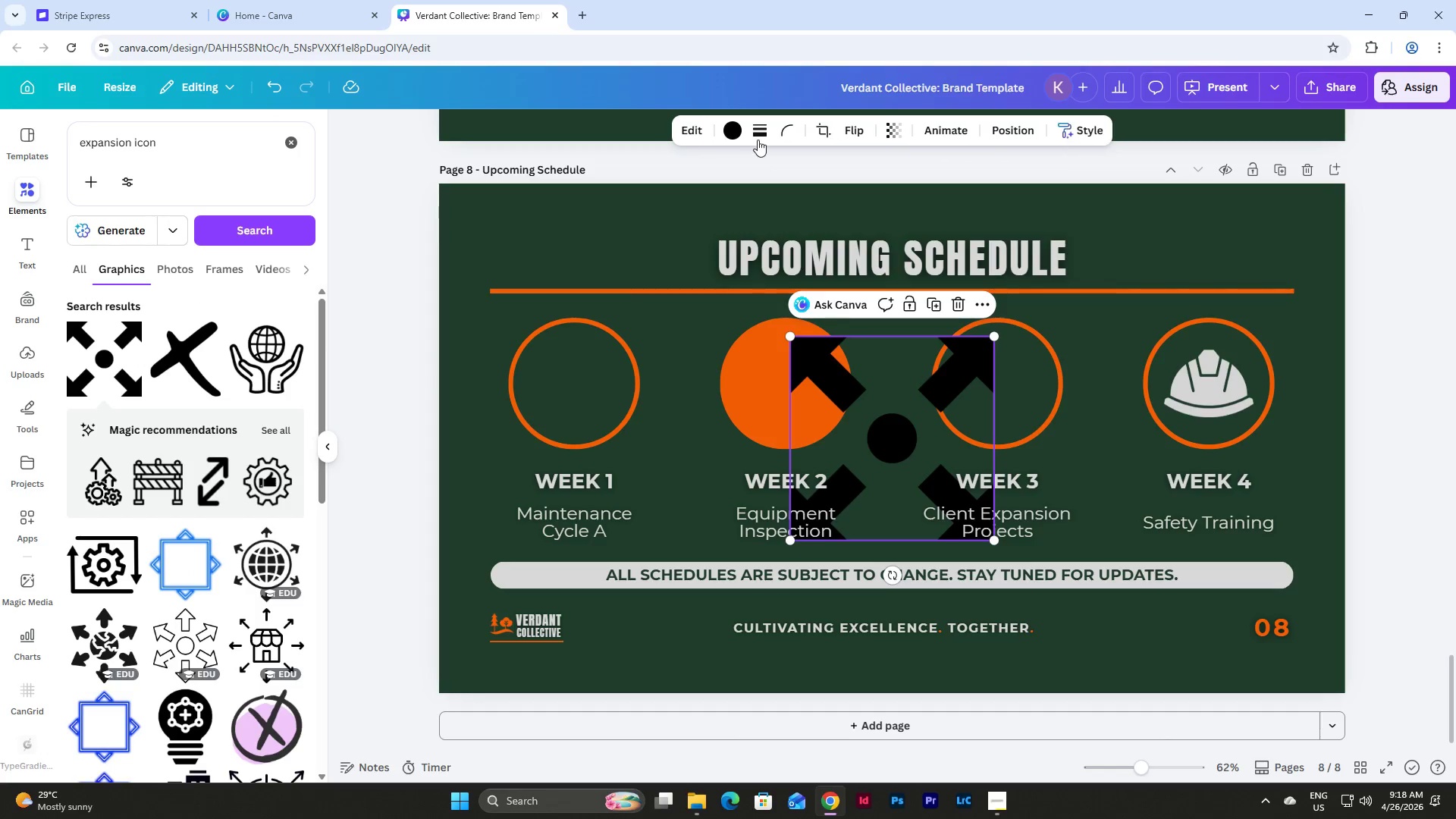 
left_click([718, 130])
 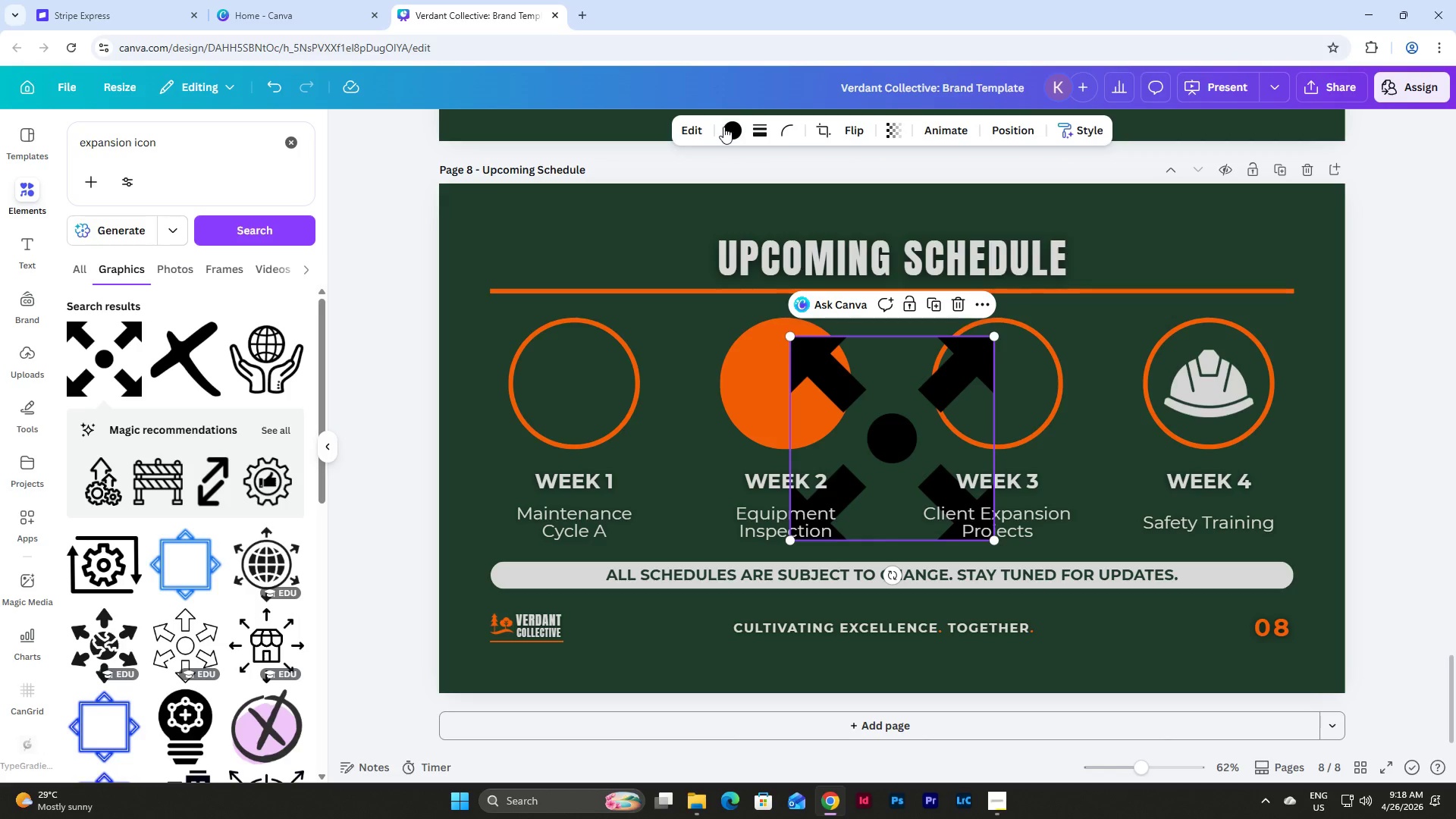 
left_click([730, 127])
 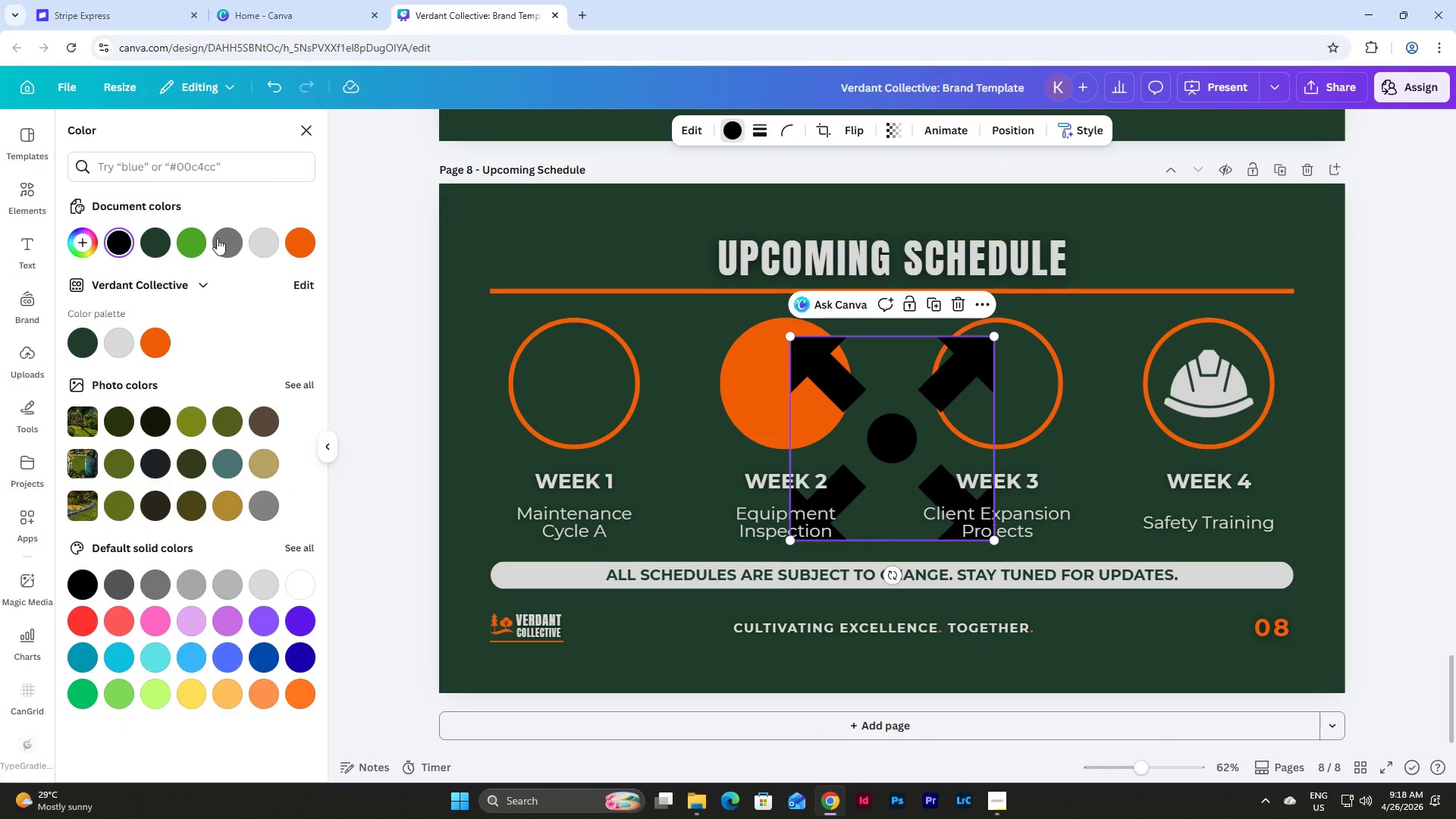 
left_click([265, 235])
 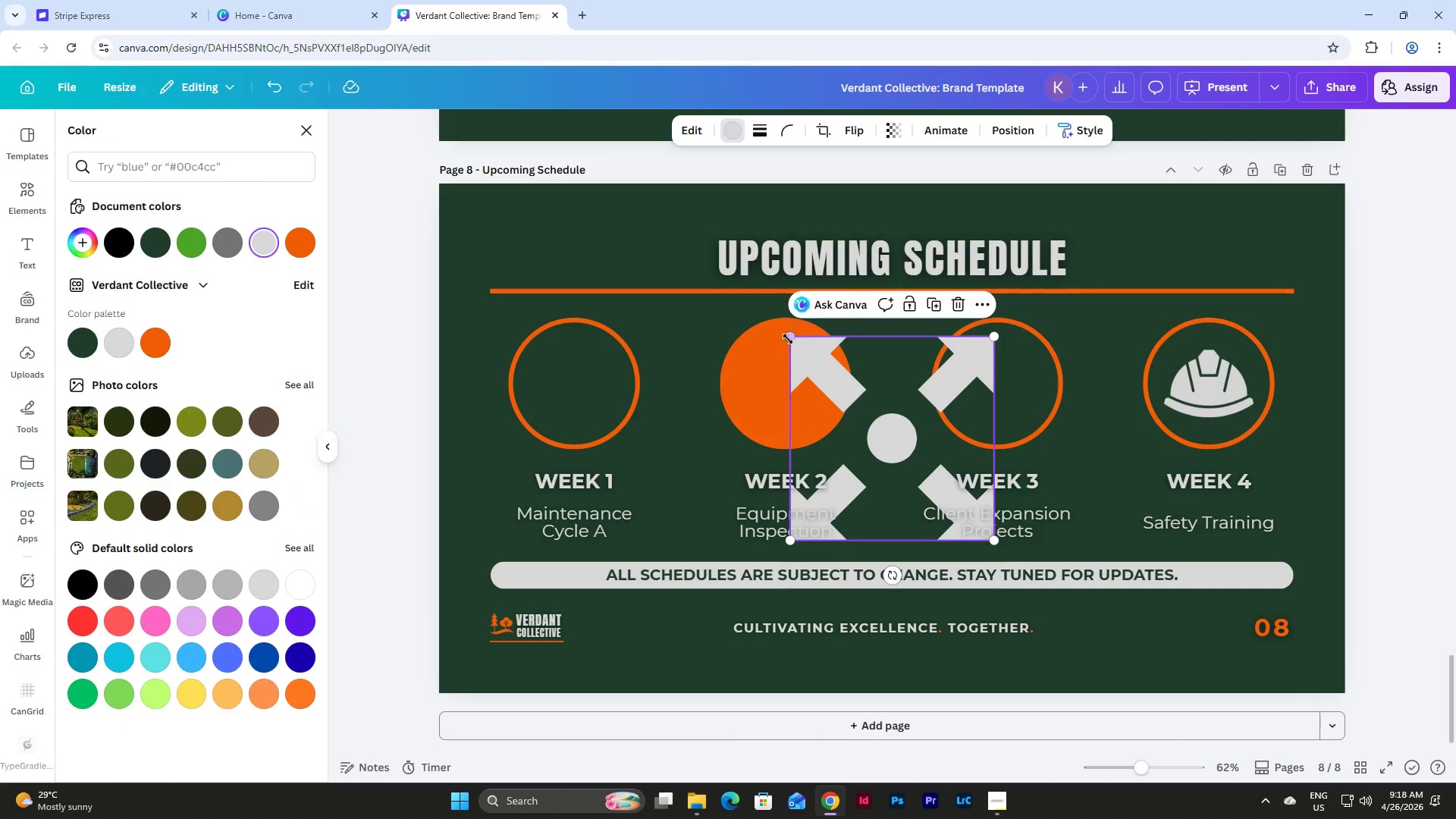 
left_click_drag(start_coordinate=[788, 339], to_coordinate=[880, 431])
 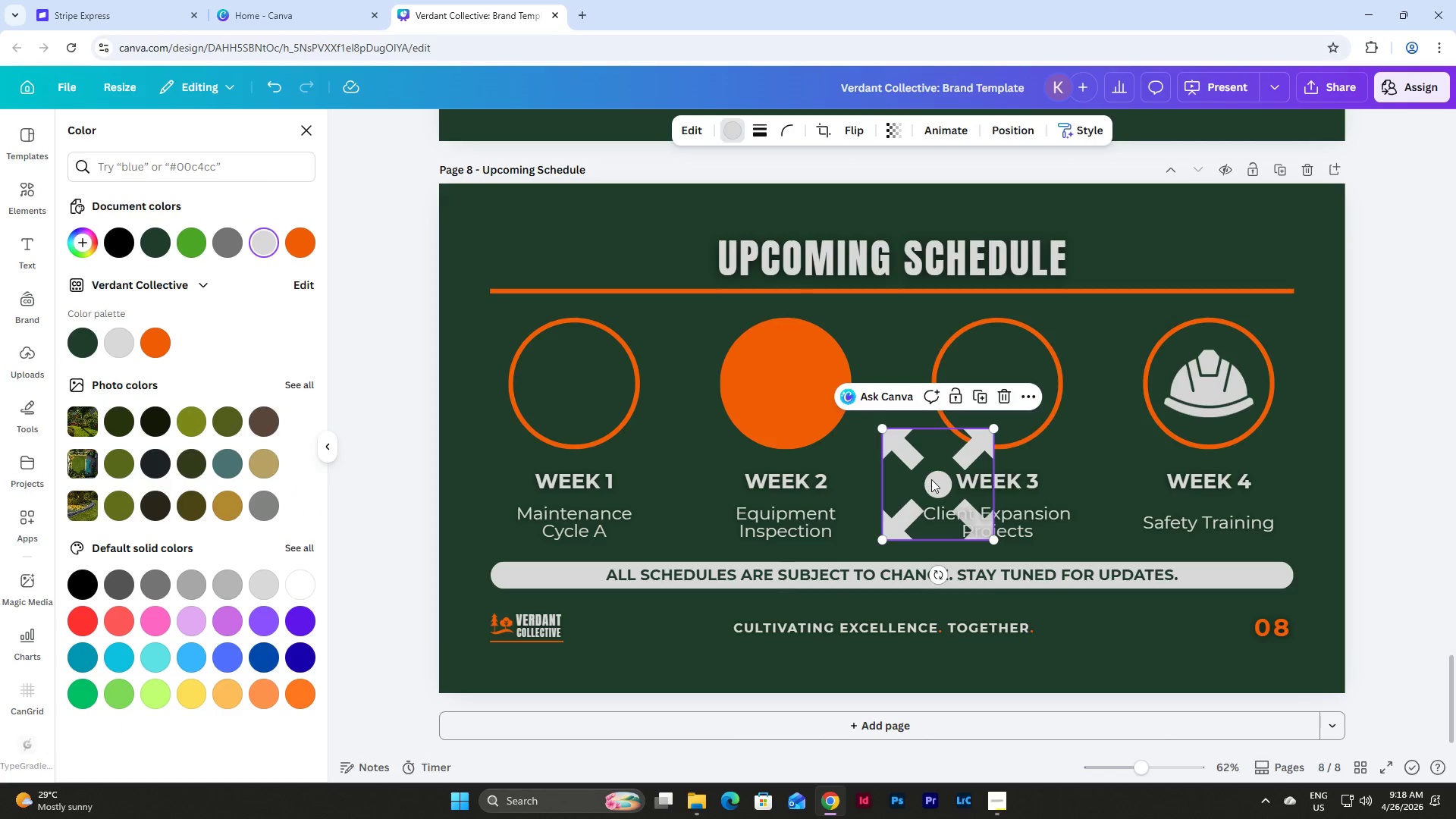 
left_click_drag(start_coordinate=[931, 479], to_coordinate=[987, 377])
 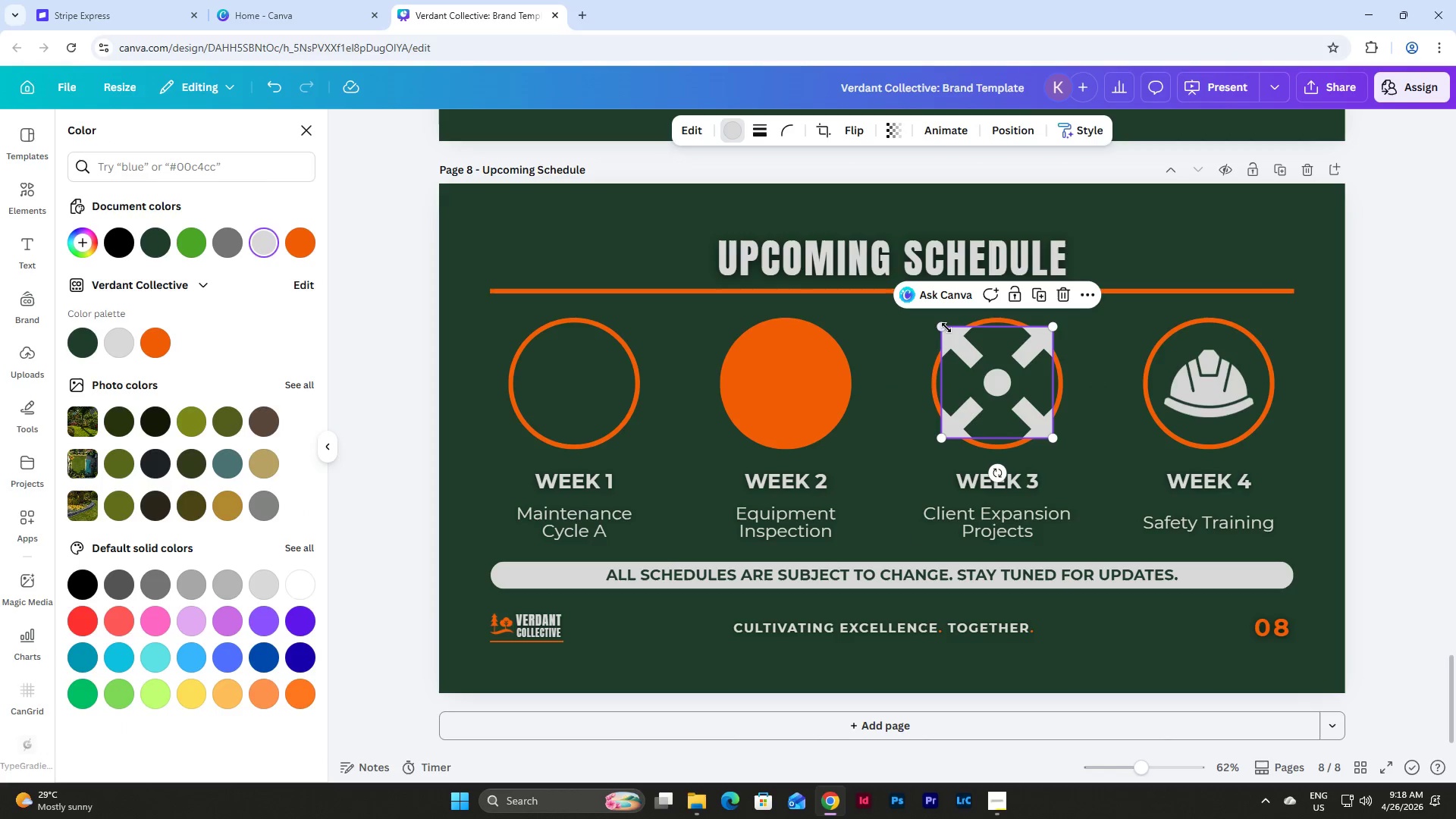 
left_click_drag(start_coordinate=[945, 328], to_coordinate=[976, 356])
 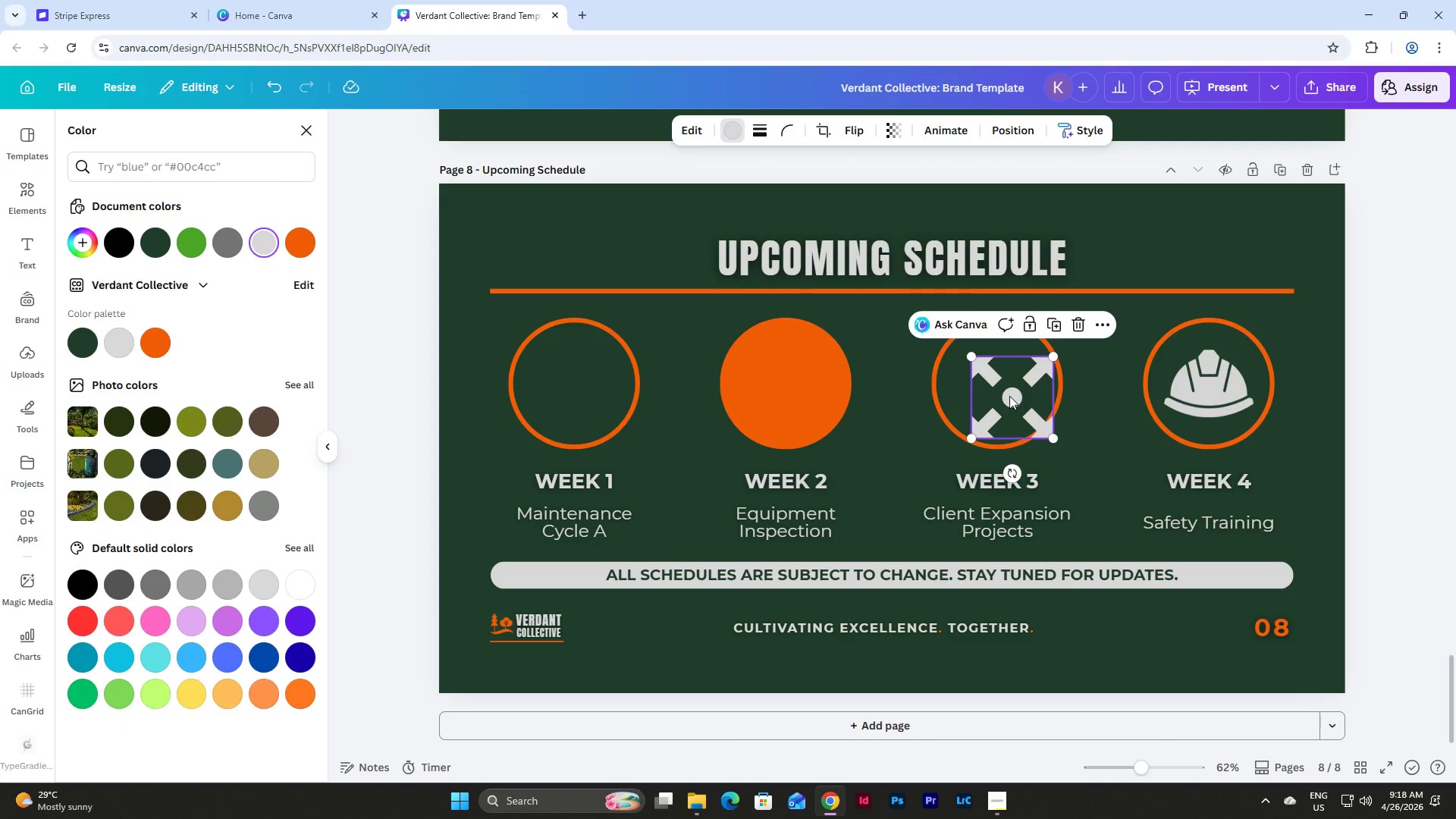 
left_click_drag(start_coordinate=[1009, 396], to_coordinate=[994, 384])
 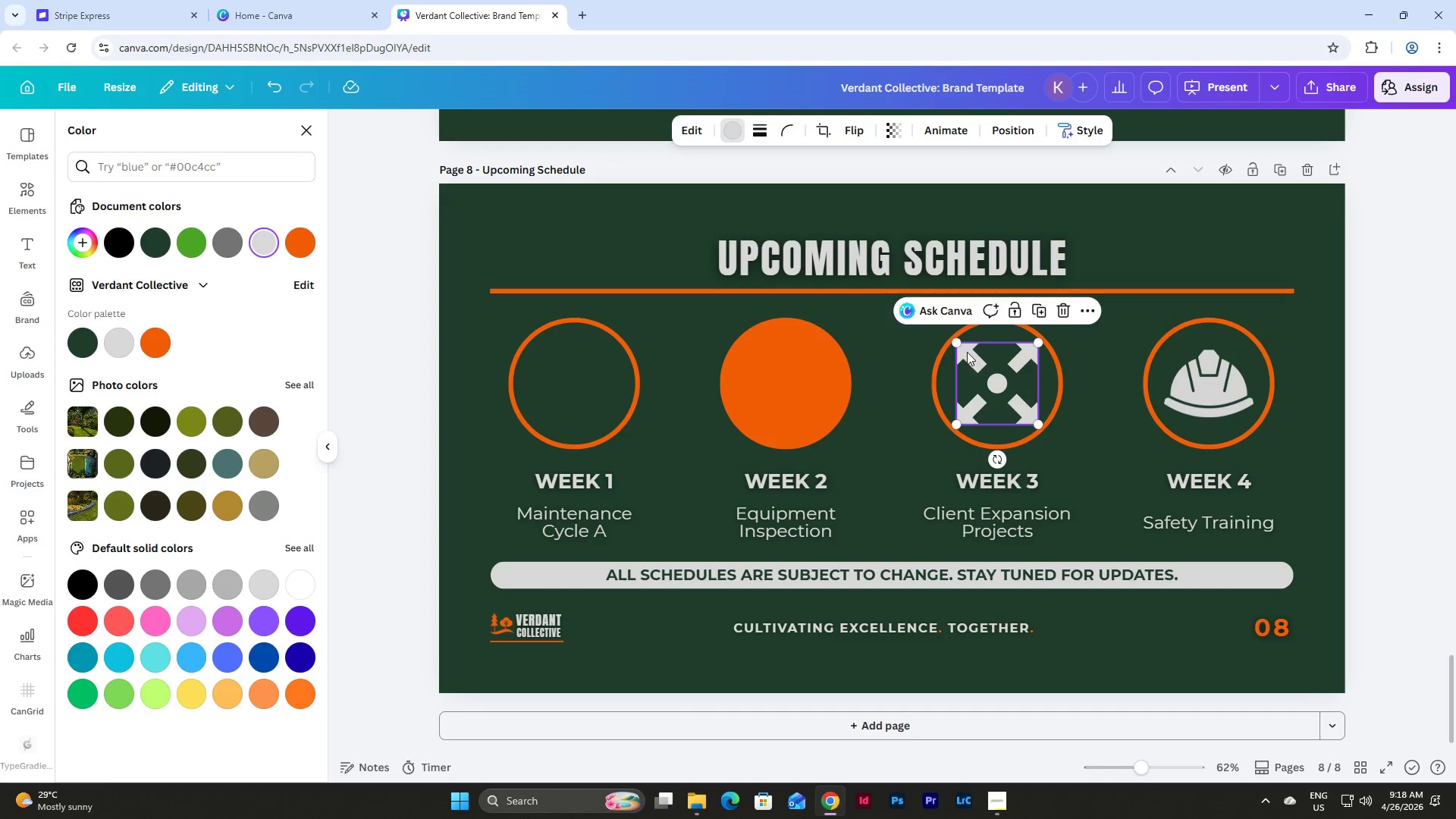 
left_click_drag(start_coordinate=[957, 347], to_coordinate=[968, 351])
 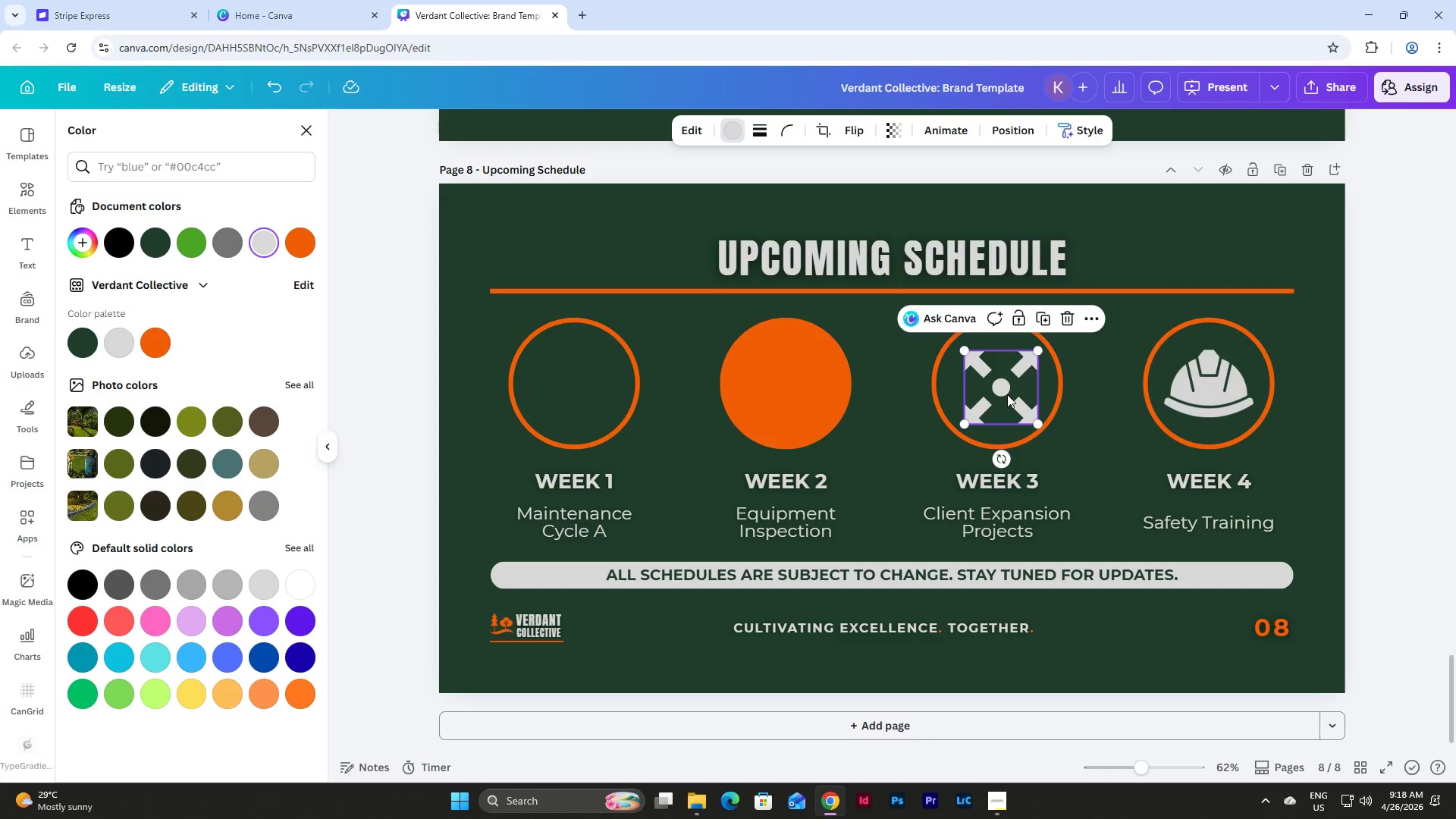 
left_click_drag(start_coordinate=[1008, 394], to_coordinate=[1003, 391])
 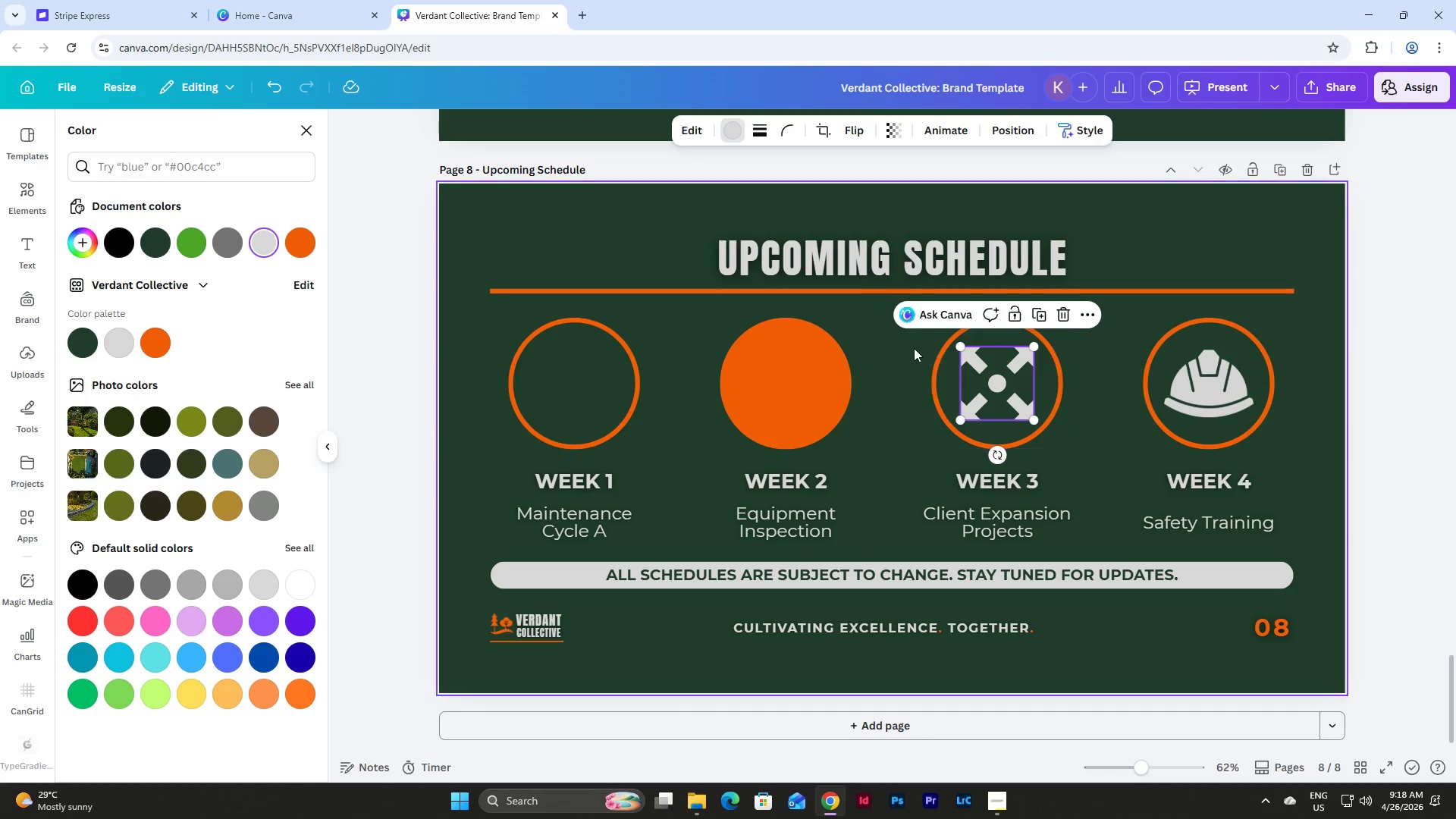 
left_click([905, 341])
 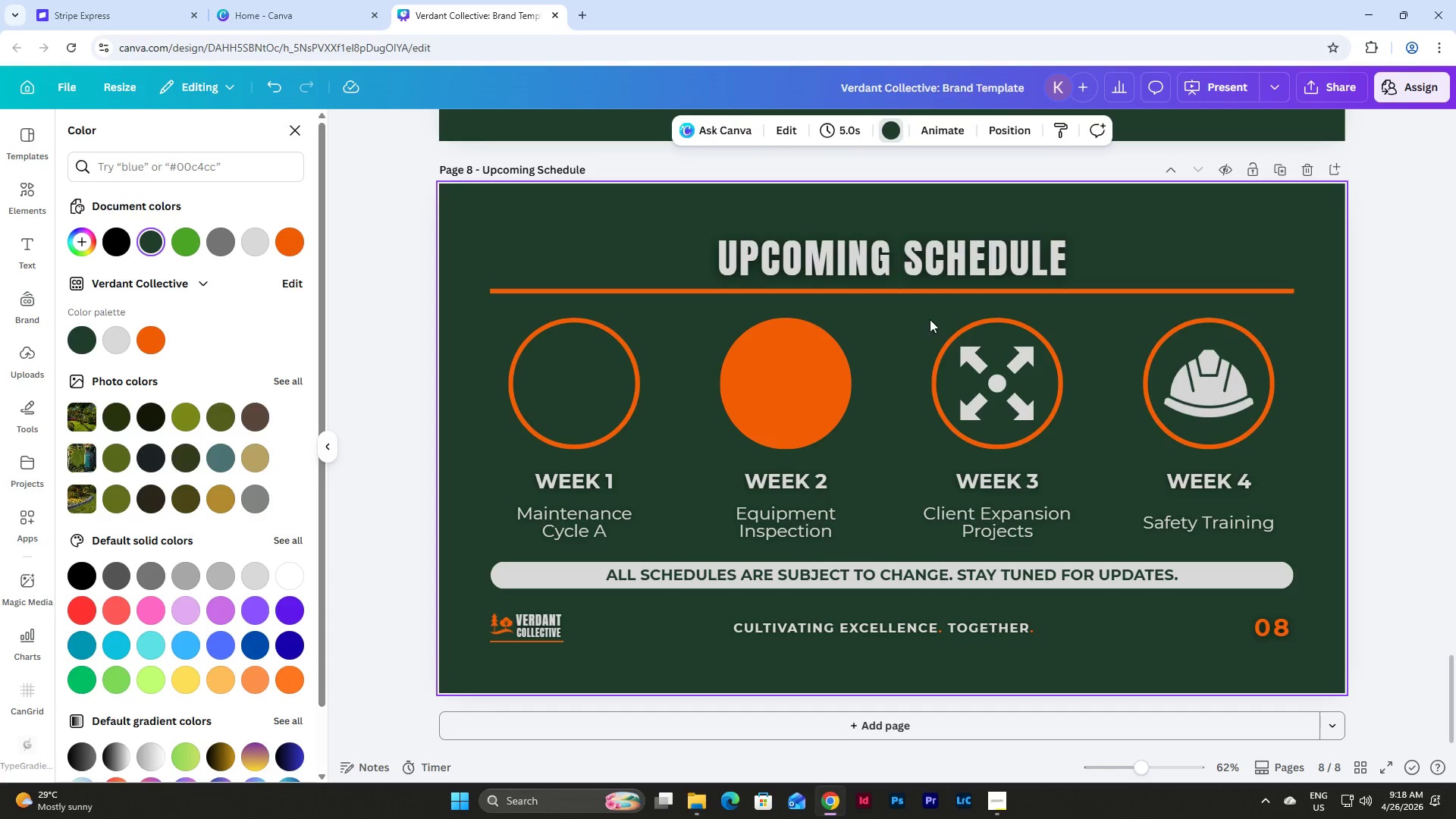 
left_click_drag(start_coordinate=[930, 312], to_coordinate=[1034, 399])
 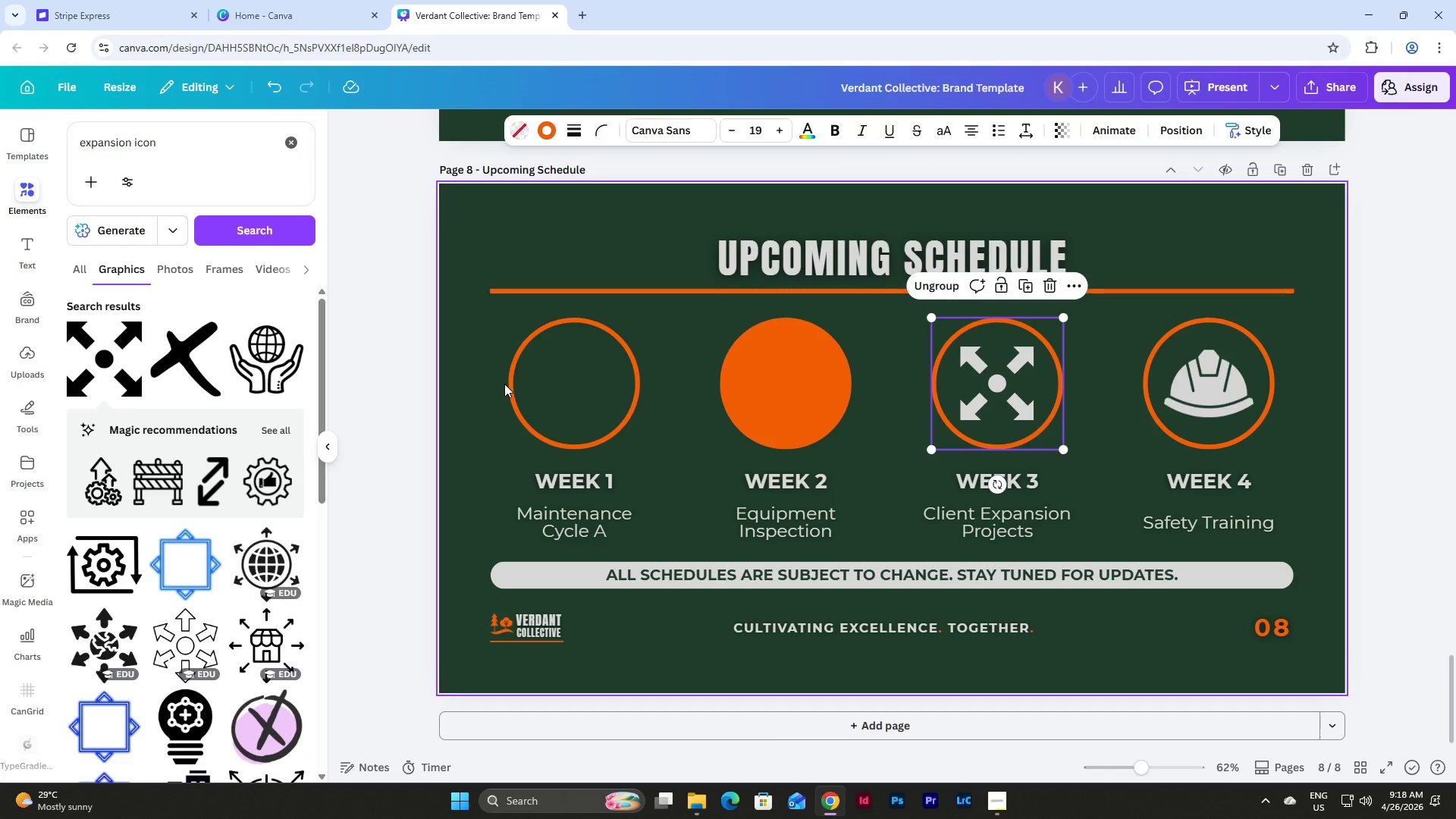 
left_click_drag(start_coordinate=[174, 141], to_coordinate=[60, 147])
 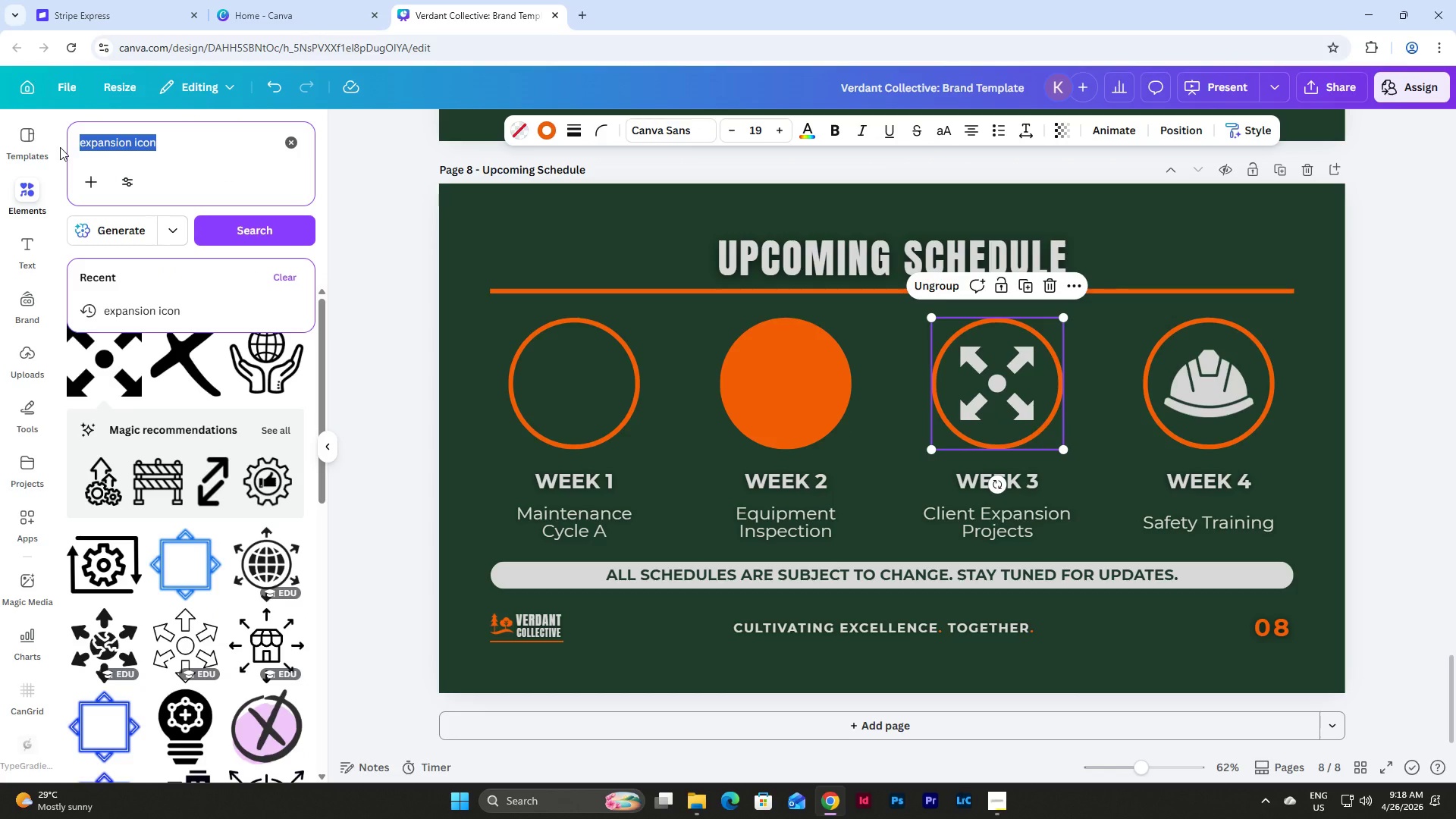 
type(equipment c)
key(Backspace)
type(icon)
 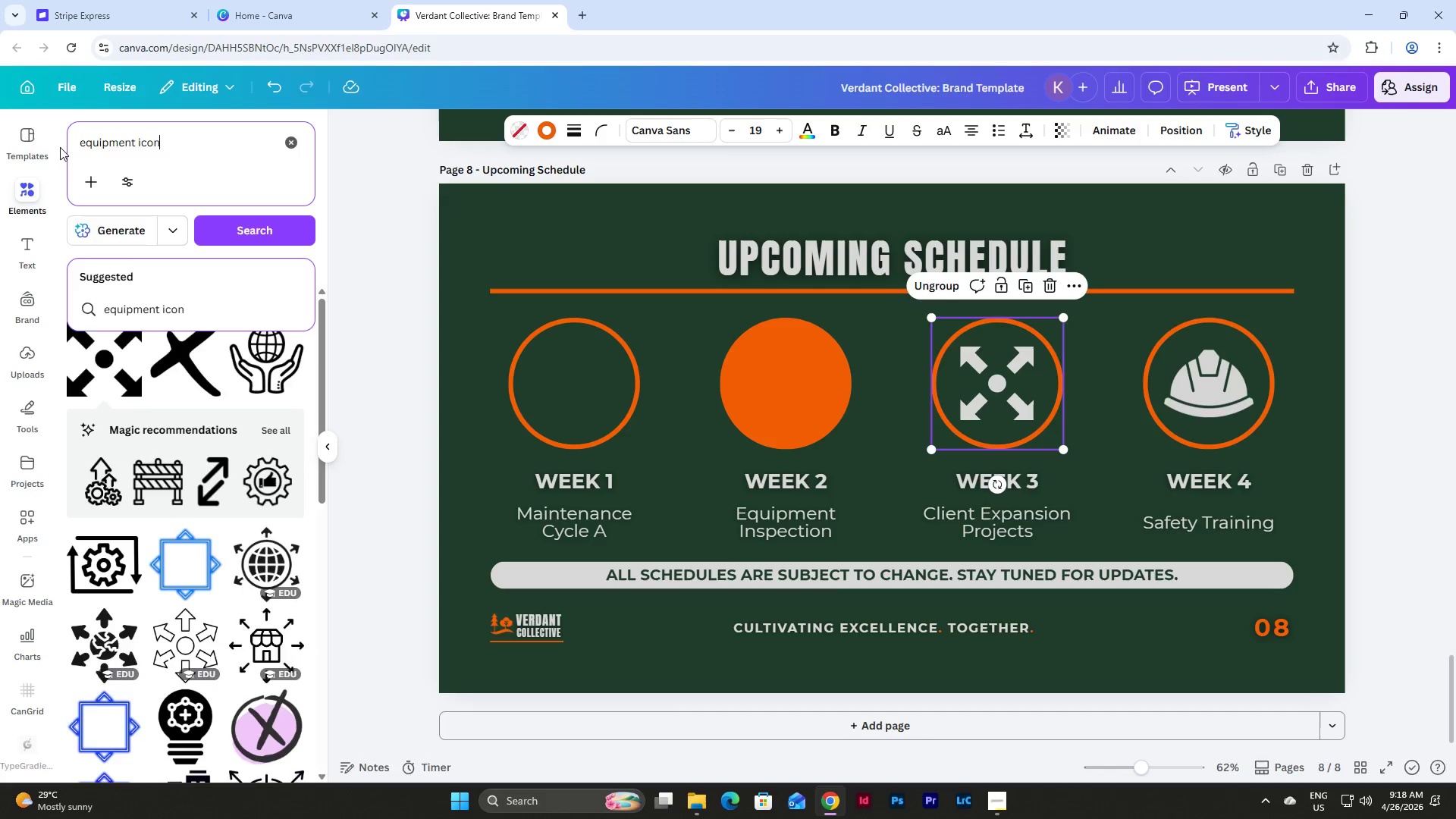 
key(Enter)
 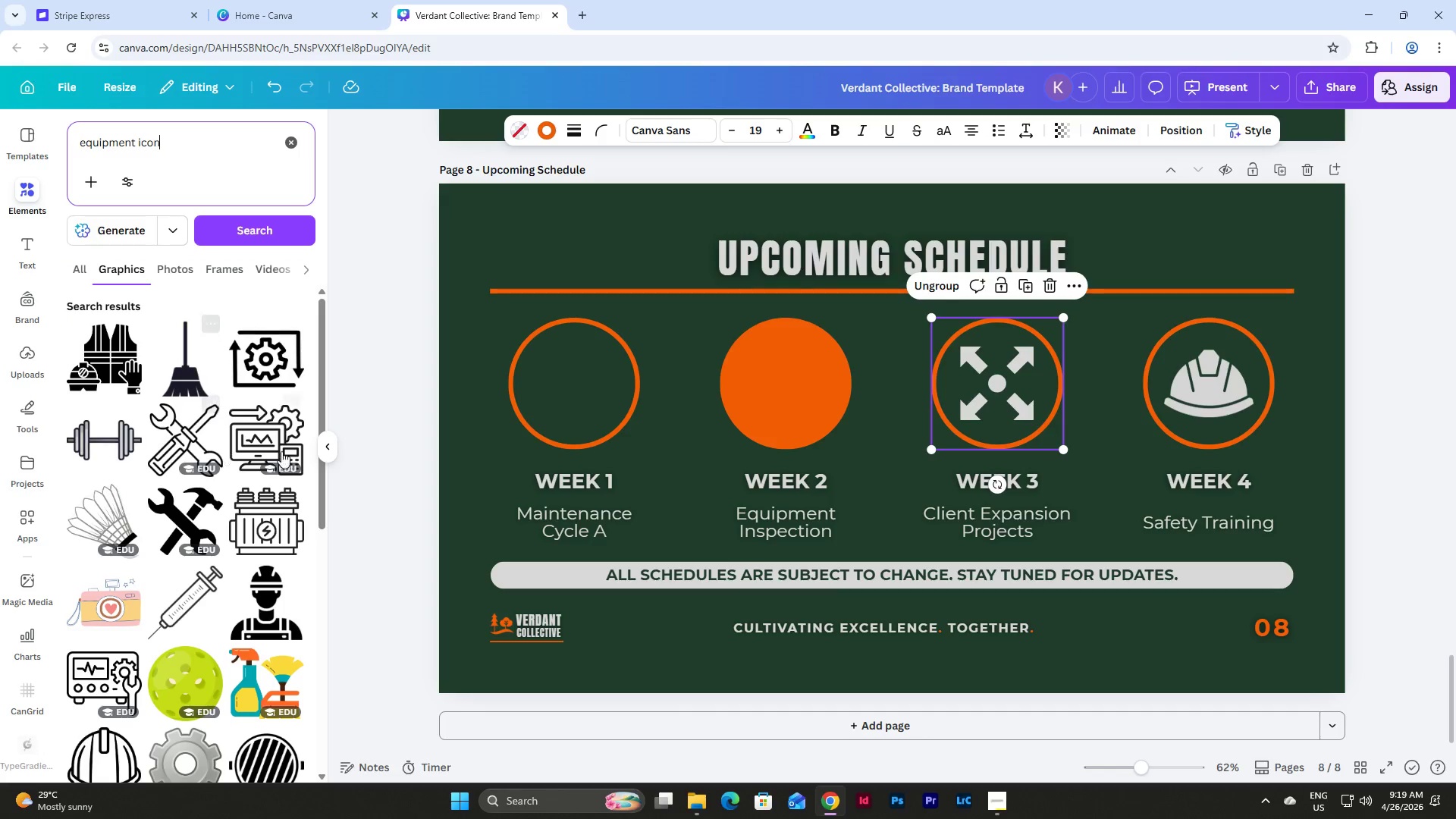 
left_click([165, 521])
 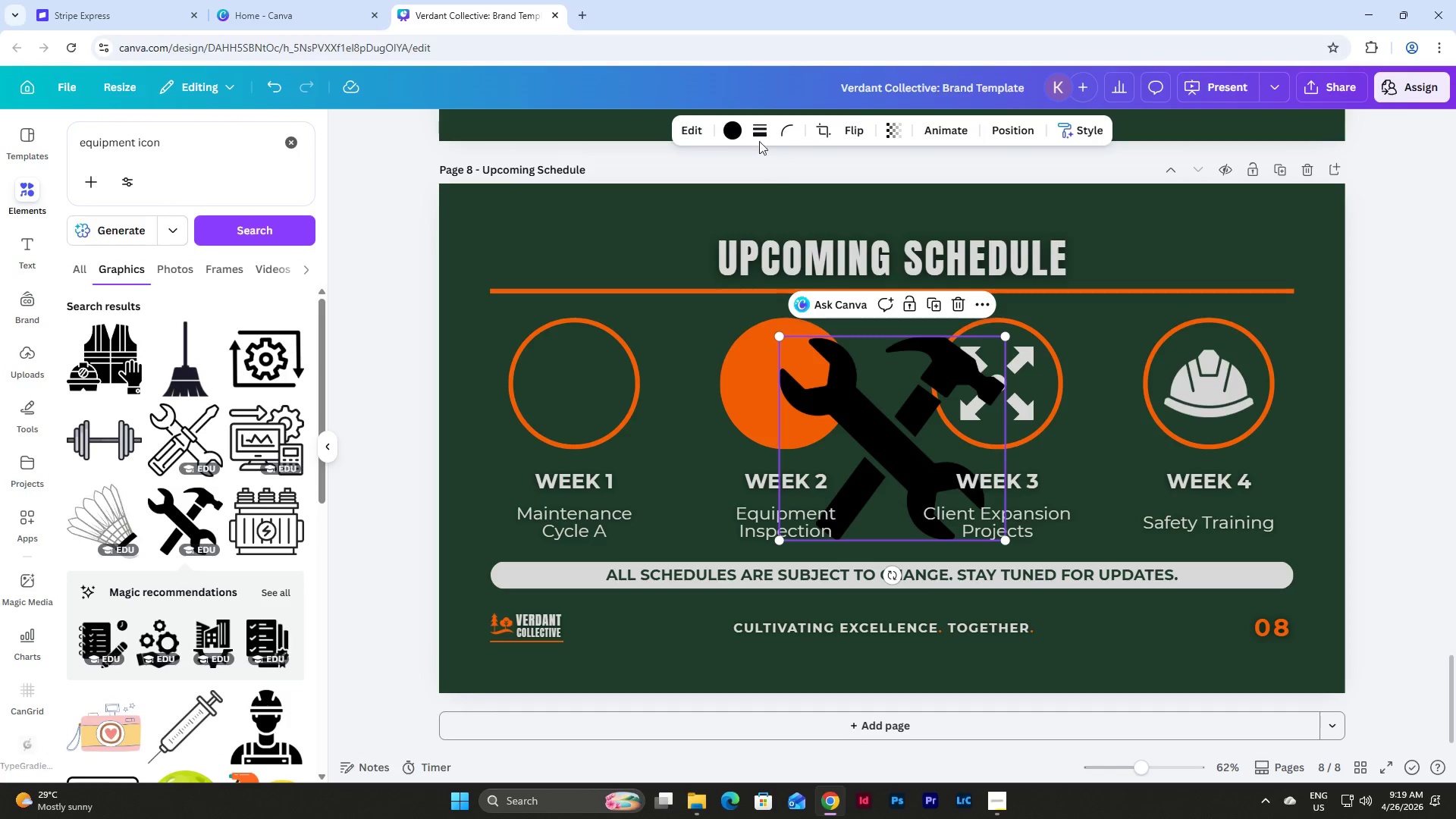 
left_click([730, 130])
 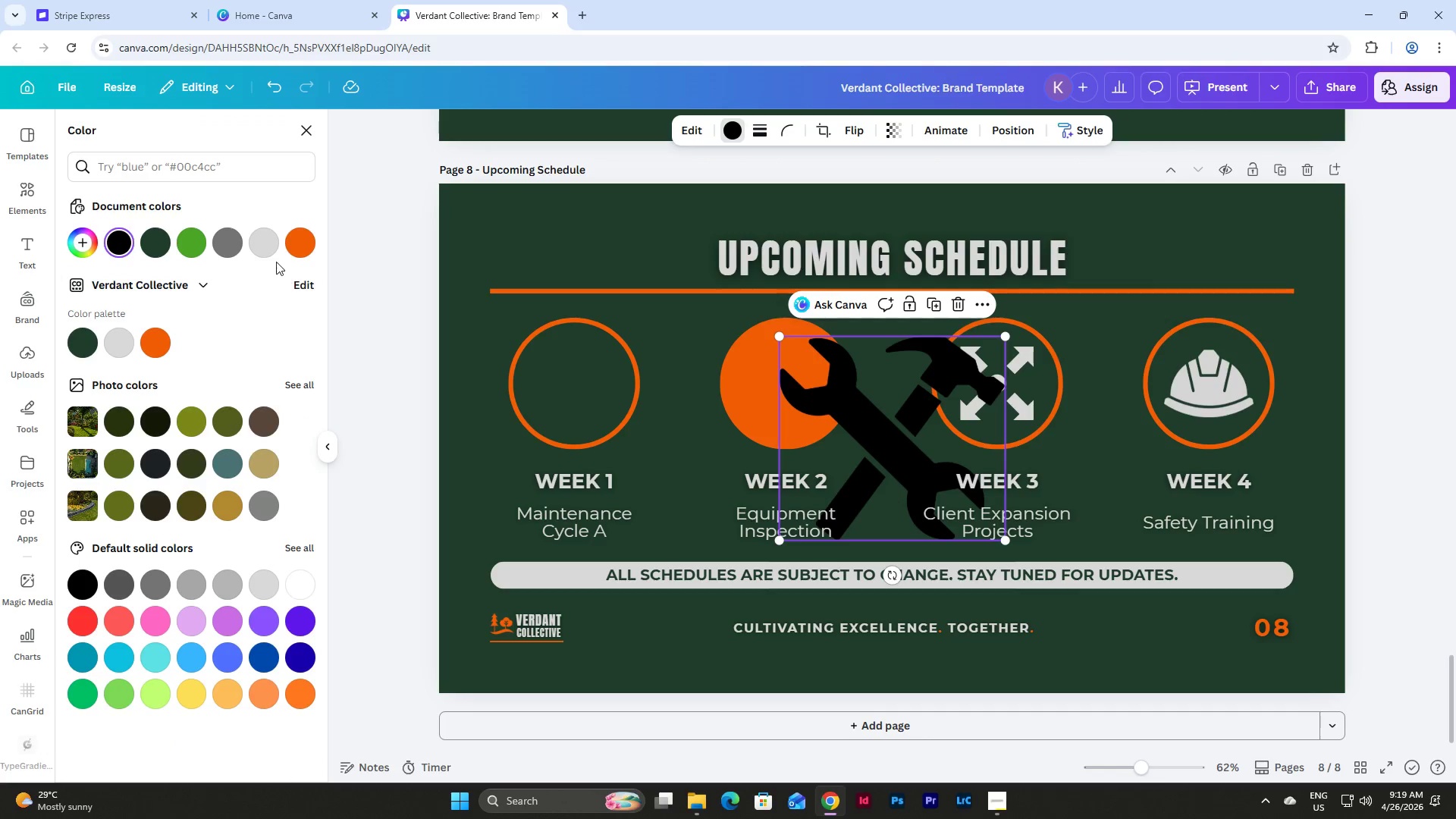 
left_click([269, 246])
 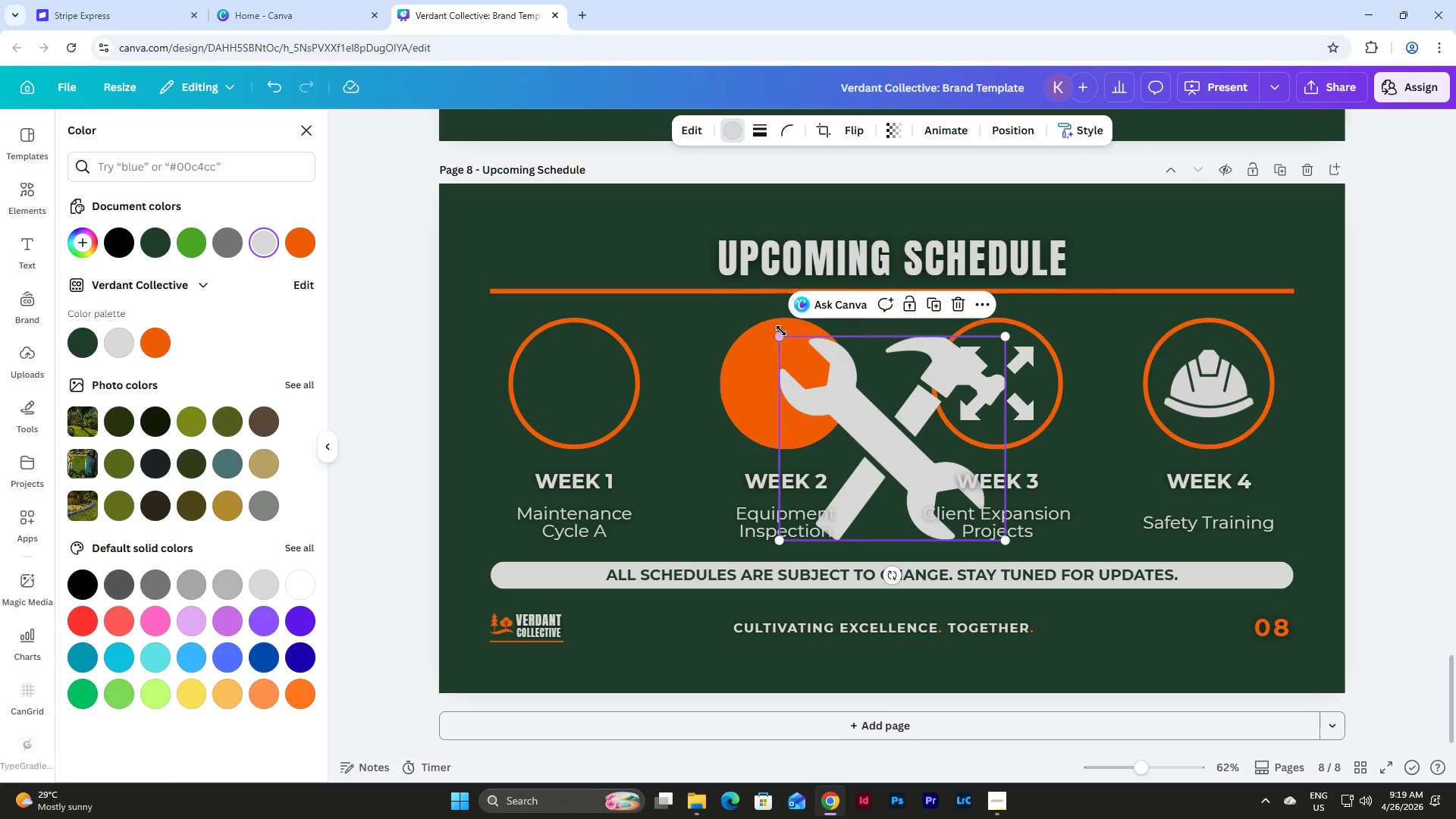 
left_click_drag(start_coordinate=[781, 334], to_coordinate=[902, 469])
 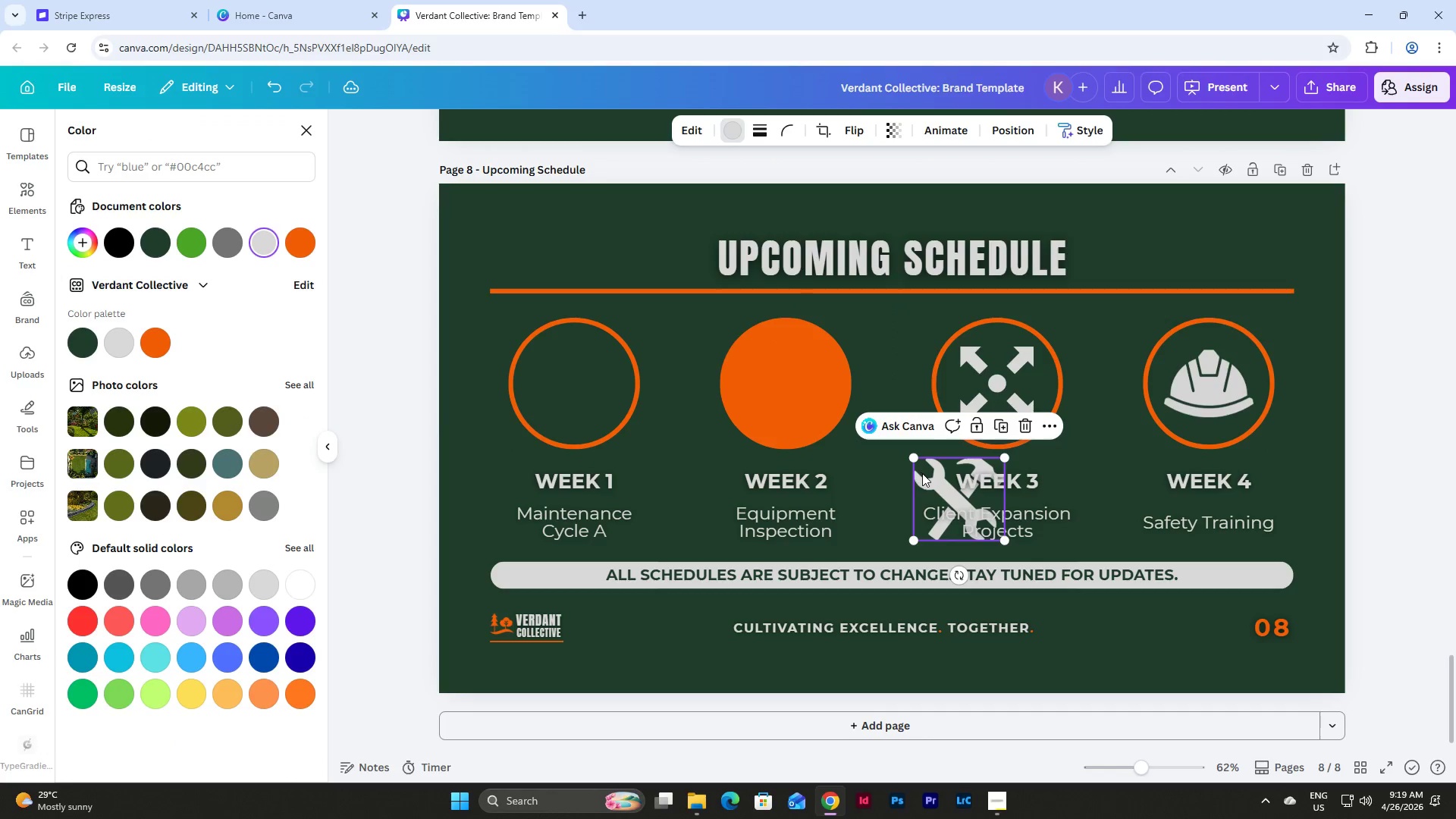 
left_click_drag(start_coordinate=[922, 473], to_coordinate=[750, 359])
 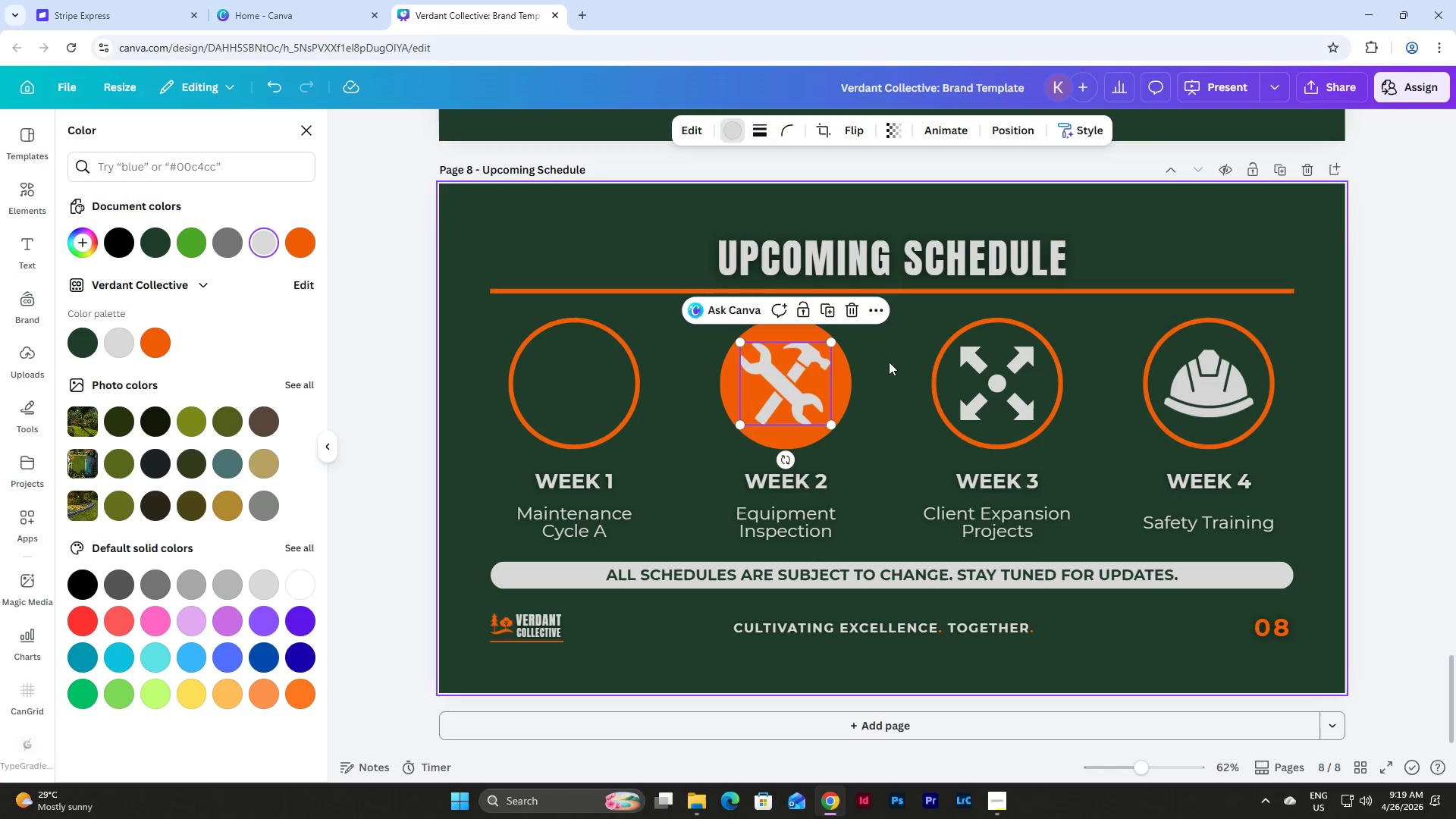 
left_click([899, 362])
 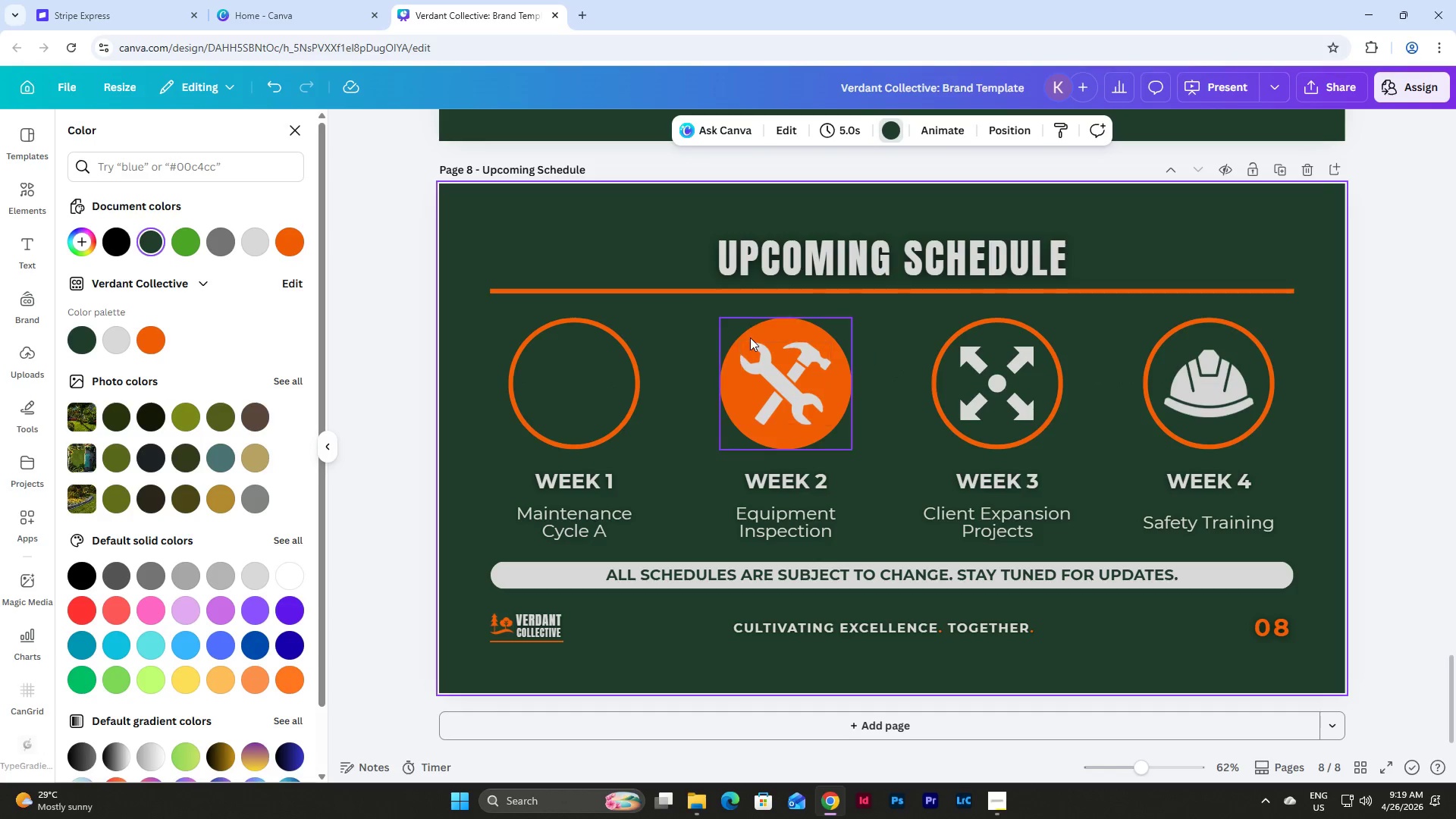 
left_click_drag(start_coordinate=[704, 335], to_coordinate=[787, 386])
 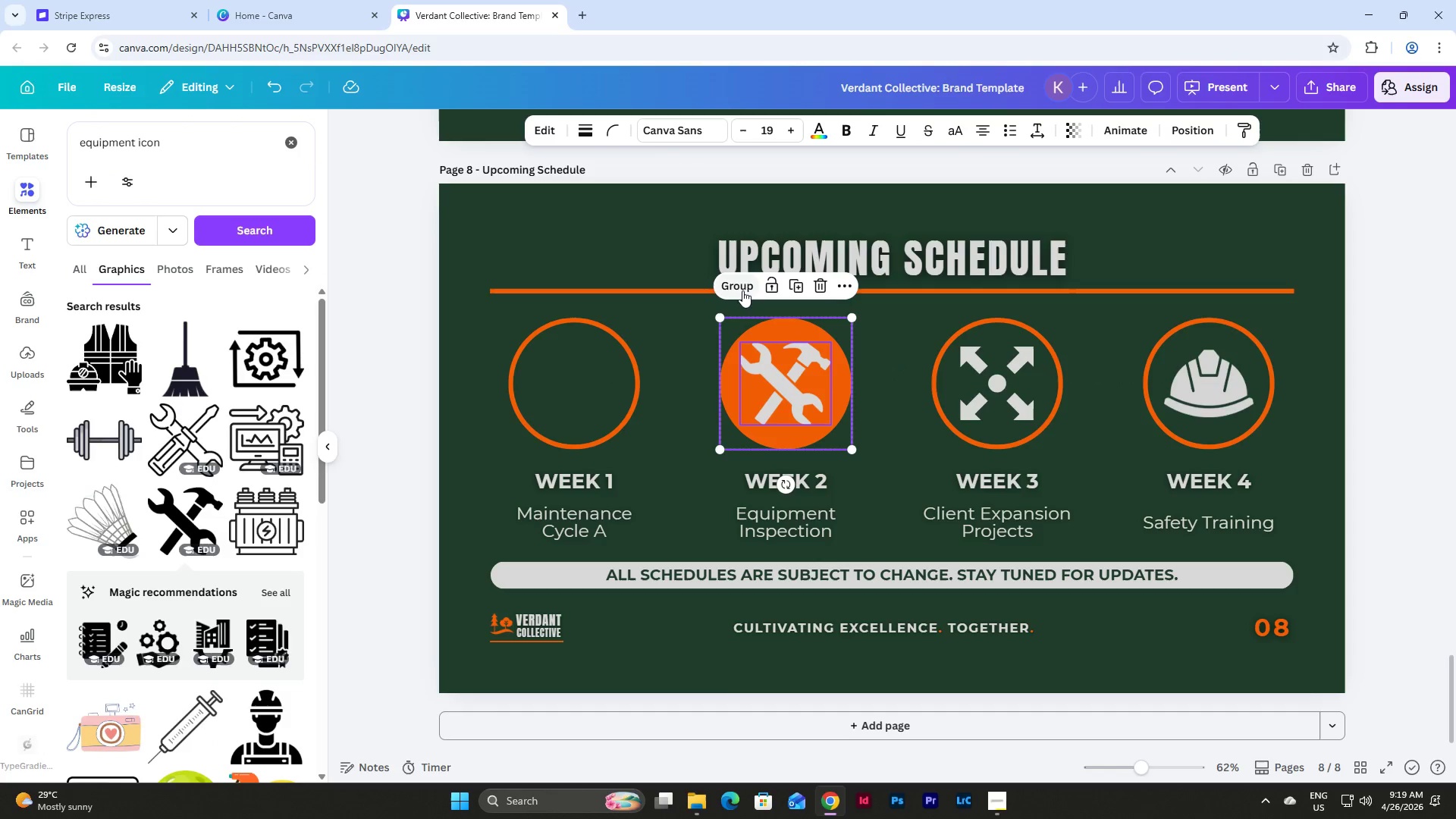 
left_click([742, 287])
 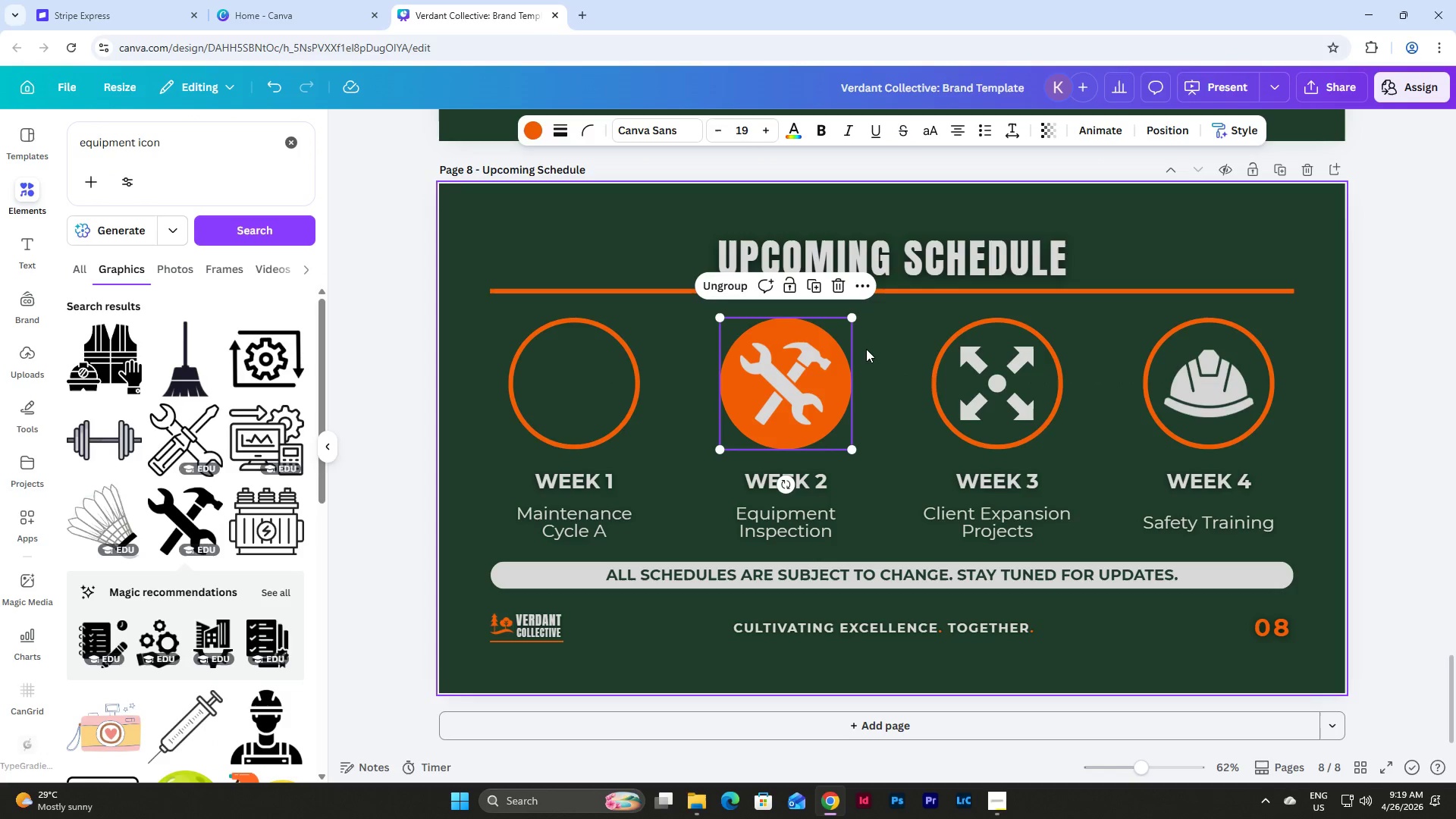 
left_click([872, 347])
 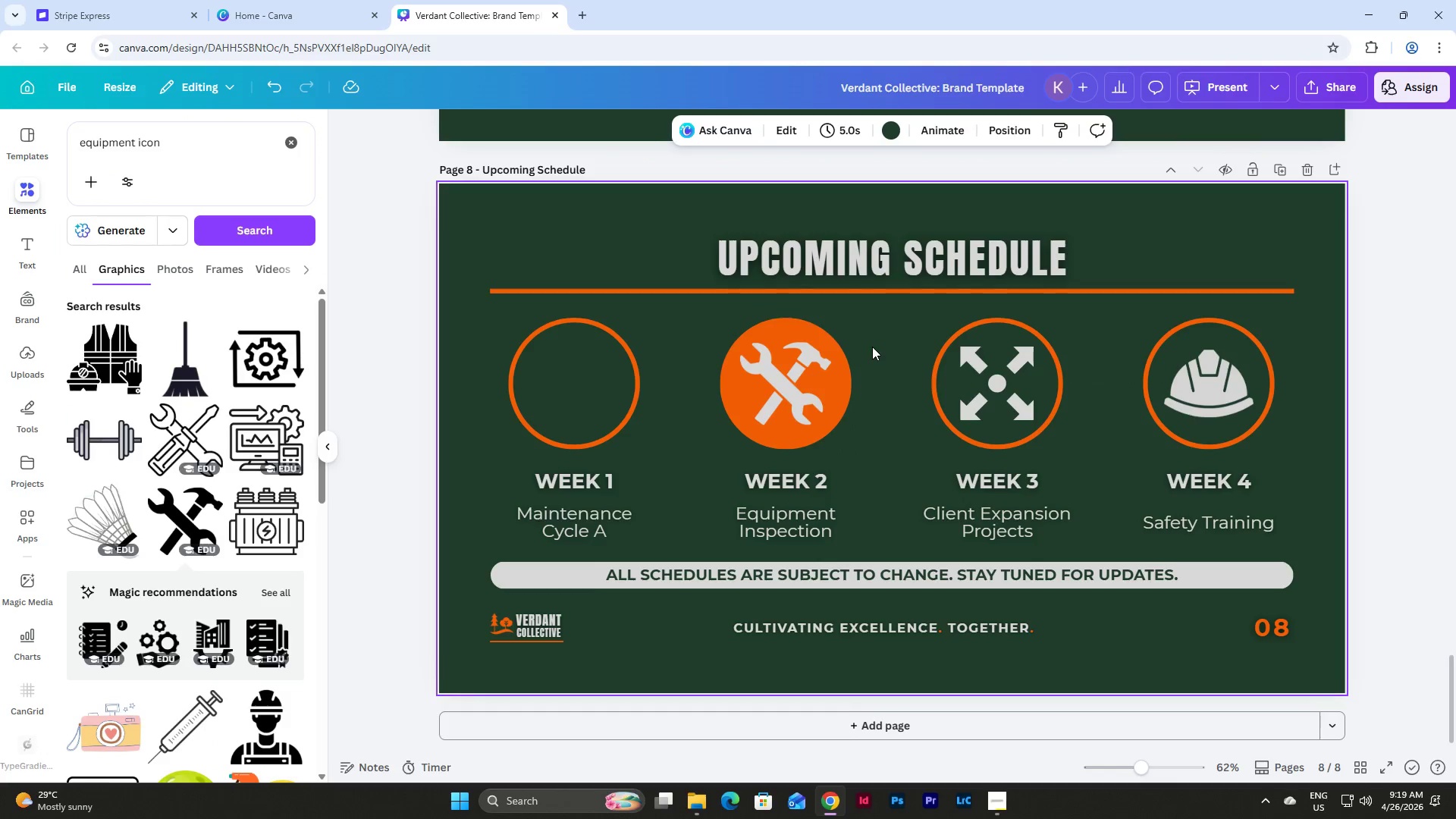 
scroll: coordinate [872, 347], scroll_direction: down, amount: 1.0
 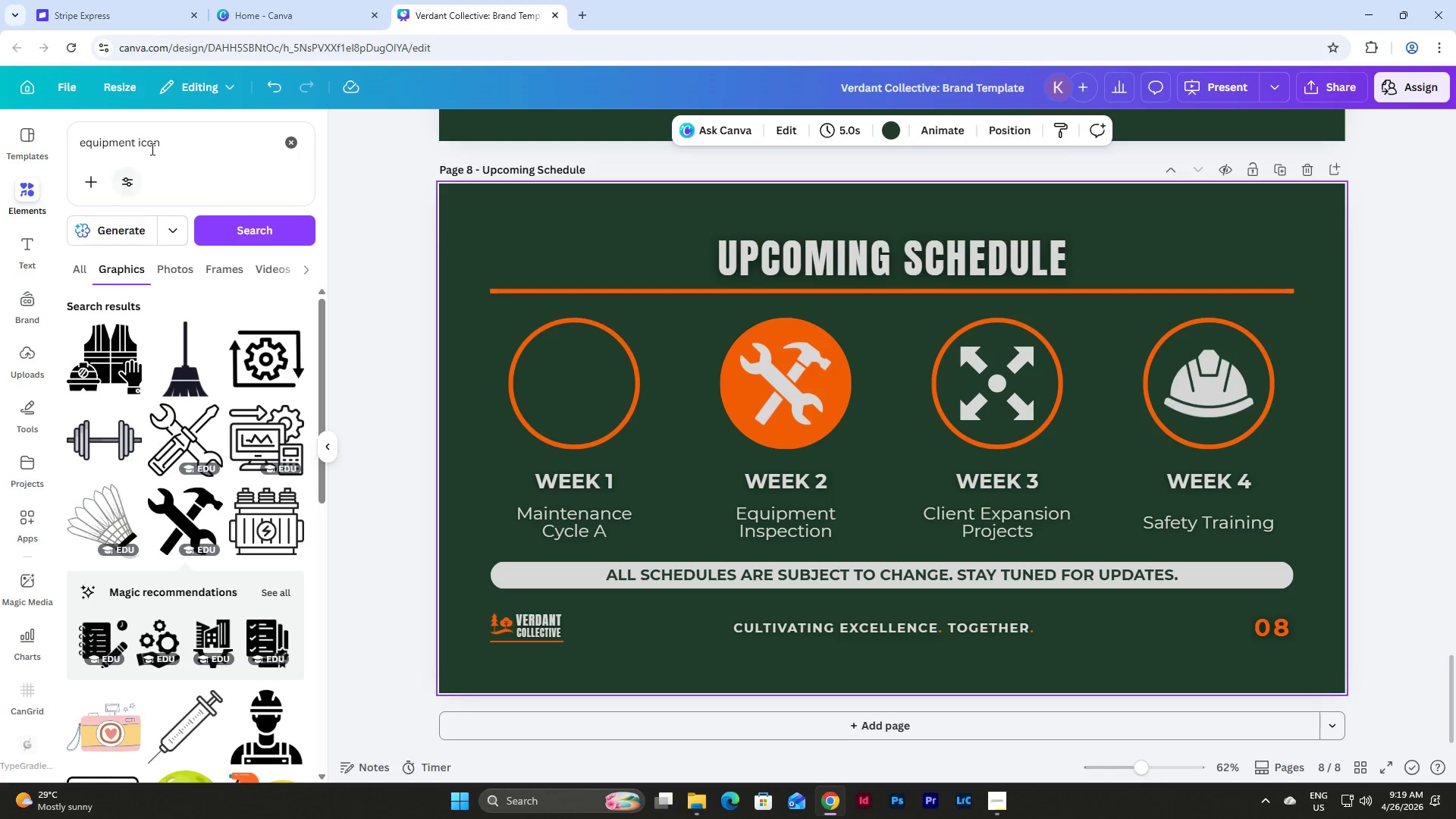 
left_click_drag(start_coordinate=[134, 146], to_coordinate=[52, 140])
 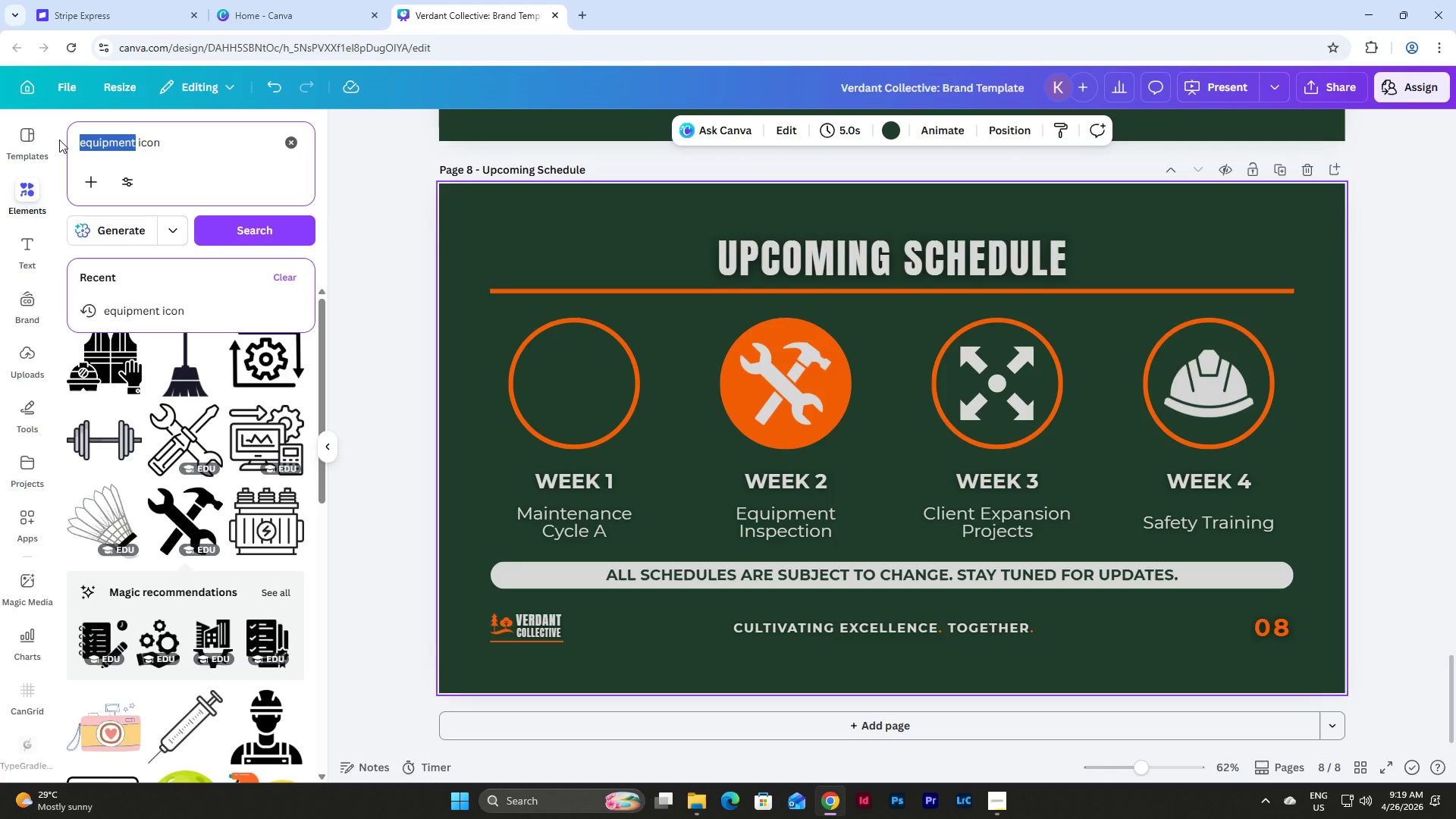 
type(maintenance)
 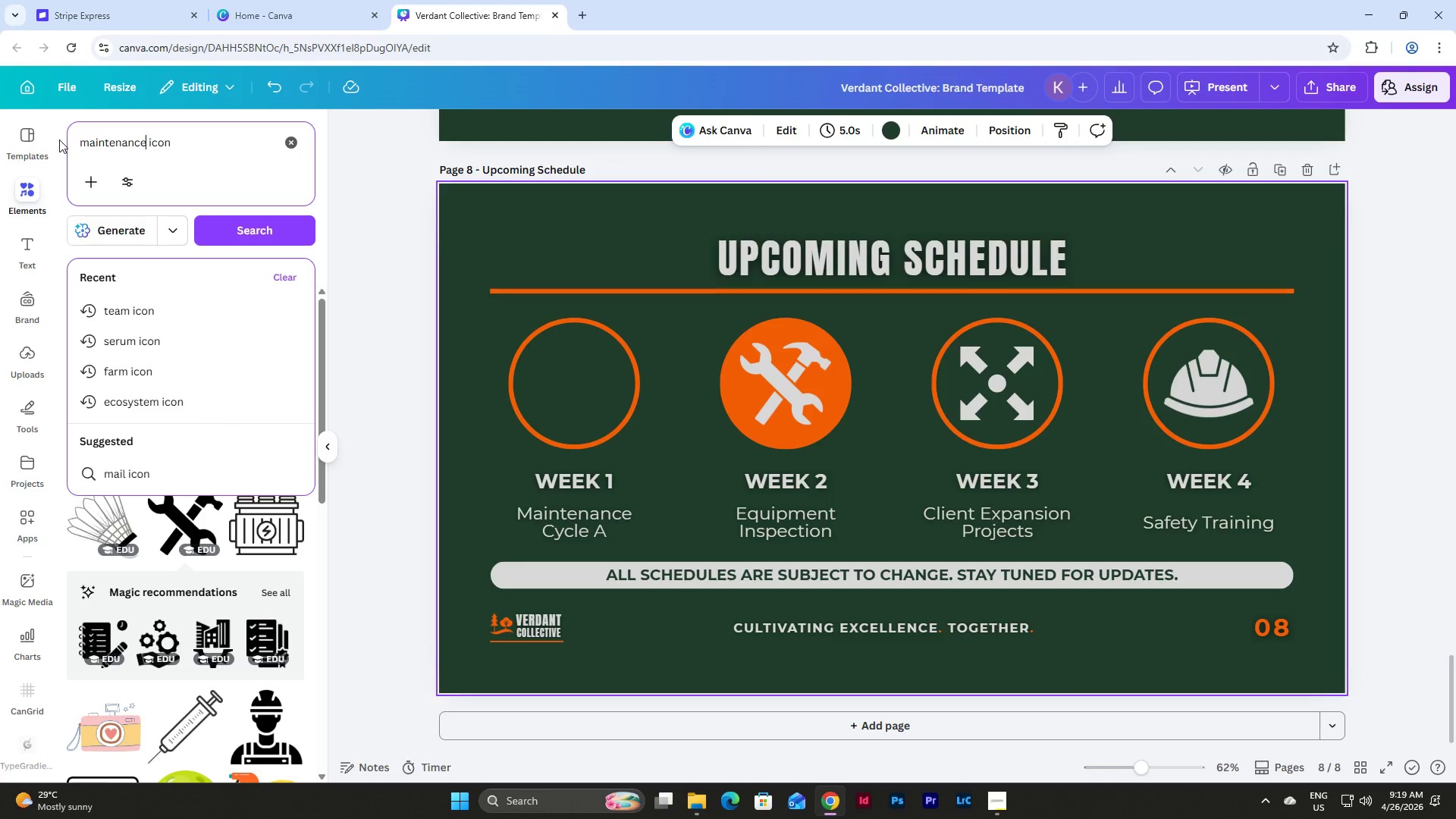 
key(Enter)
 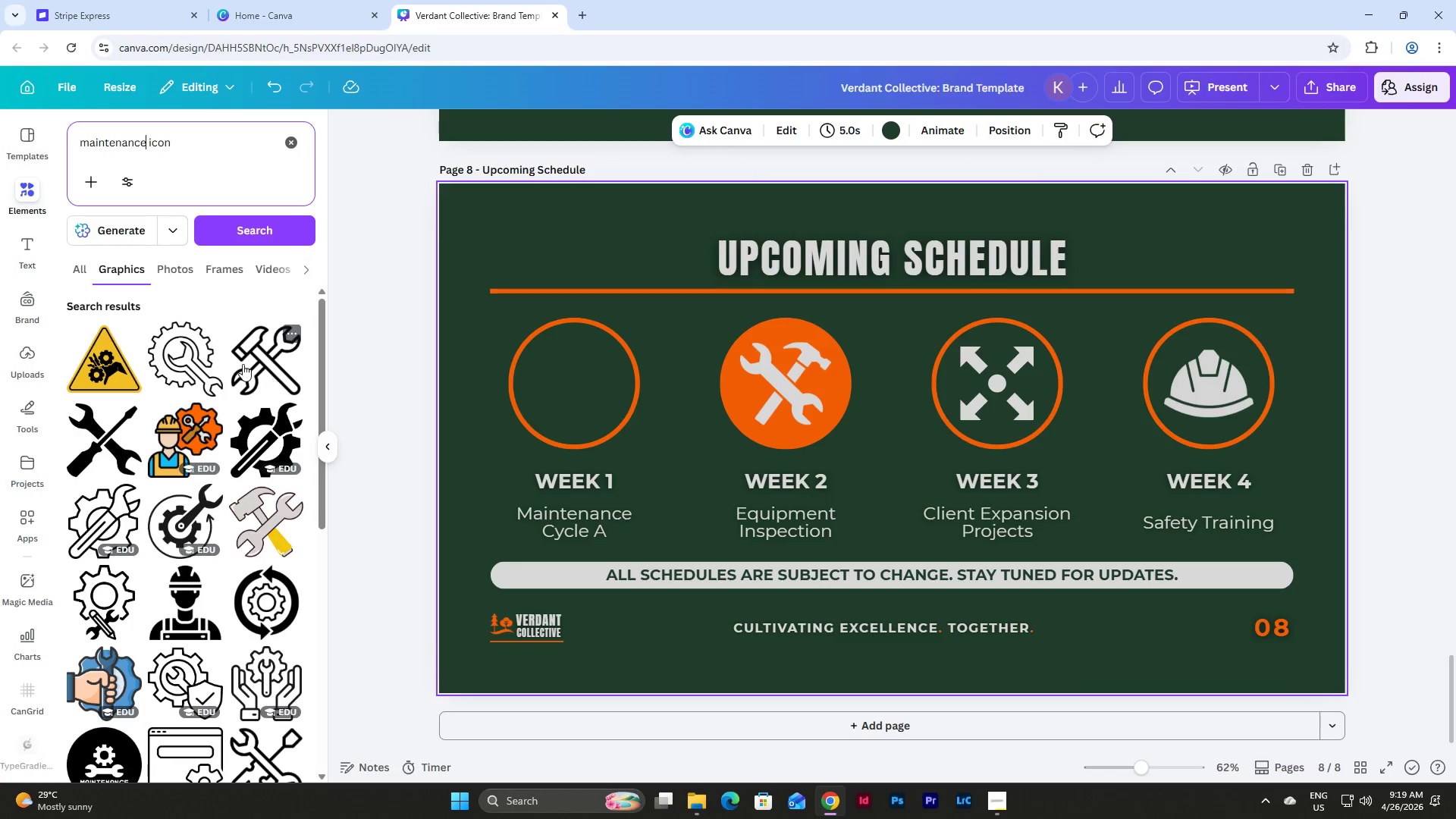 
scroll: coordinate [235, 388], scroll_direction: down, amount: 6.0
 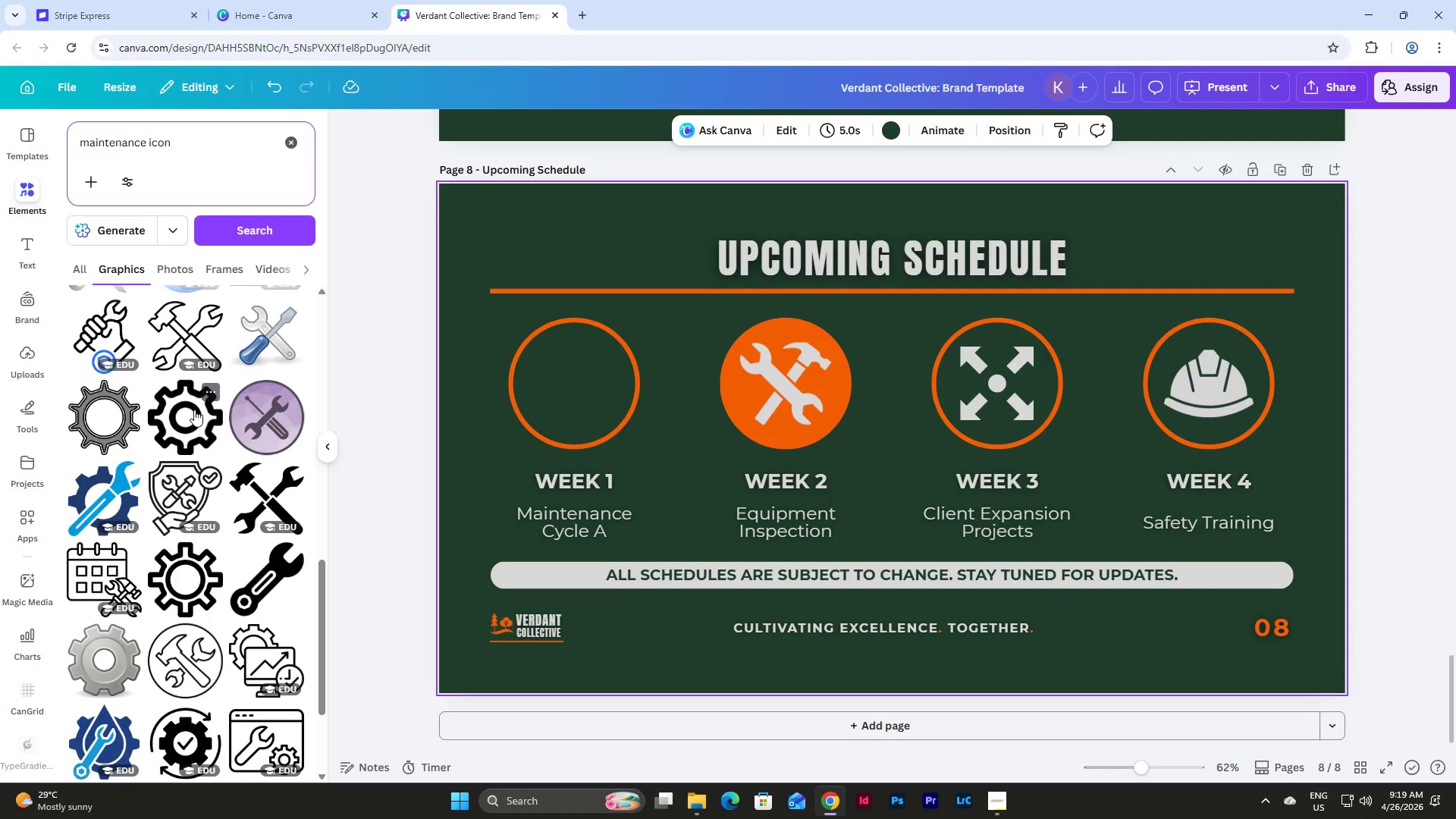 
wait(8.5)
 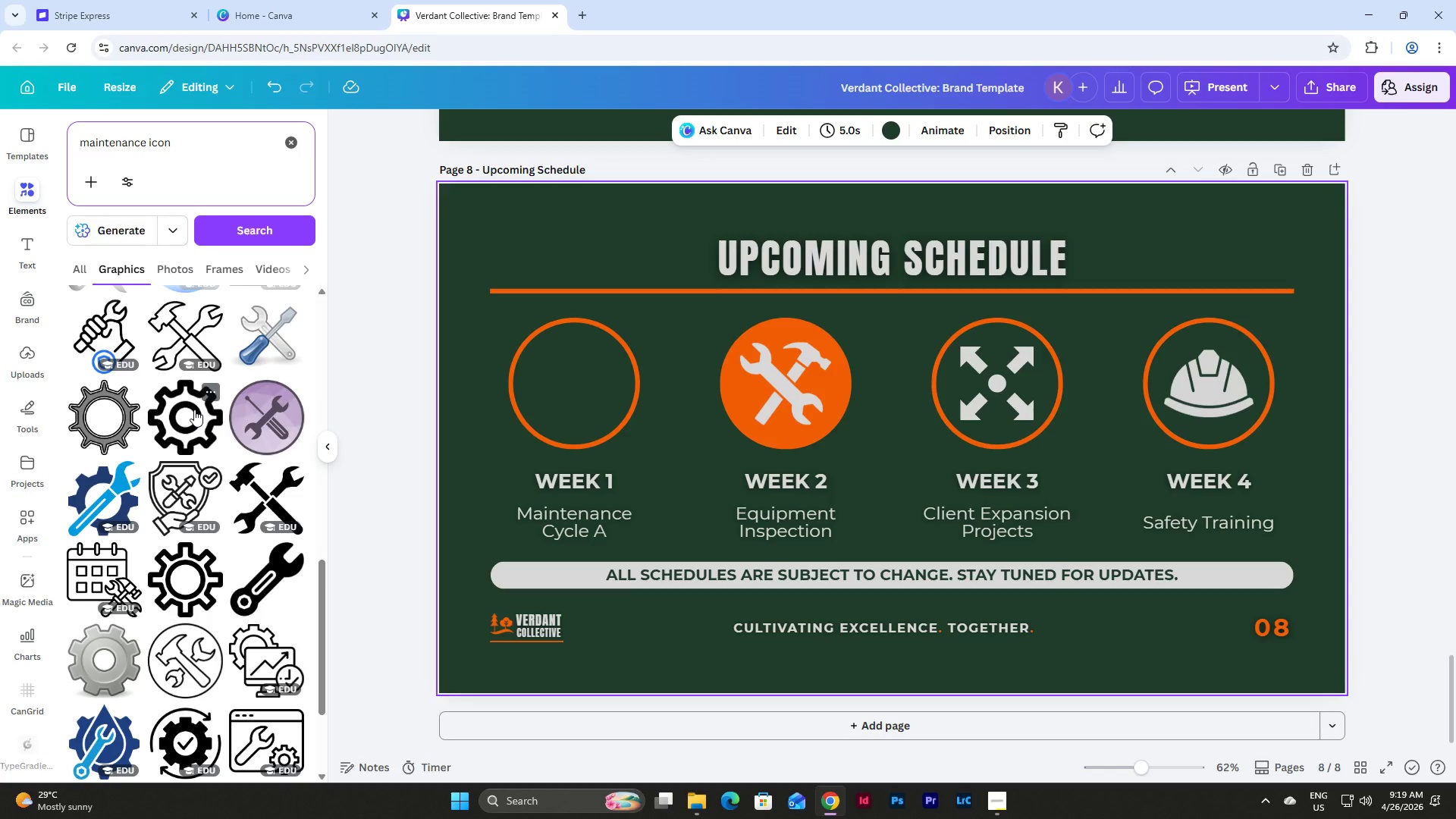 
scroll: coordinate [204, 403], scroll_direction: down, amount: 5.0
 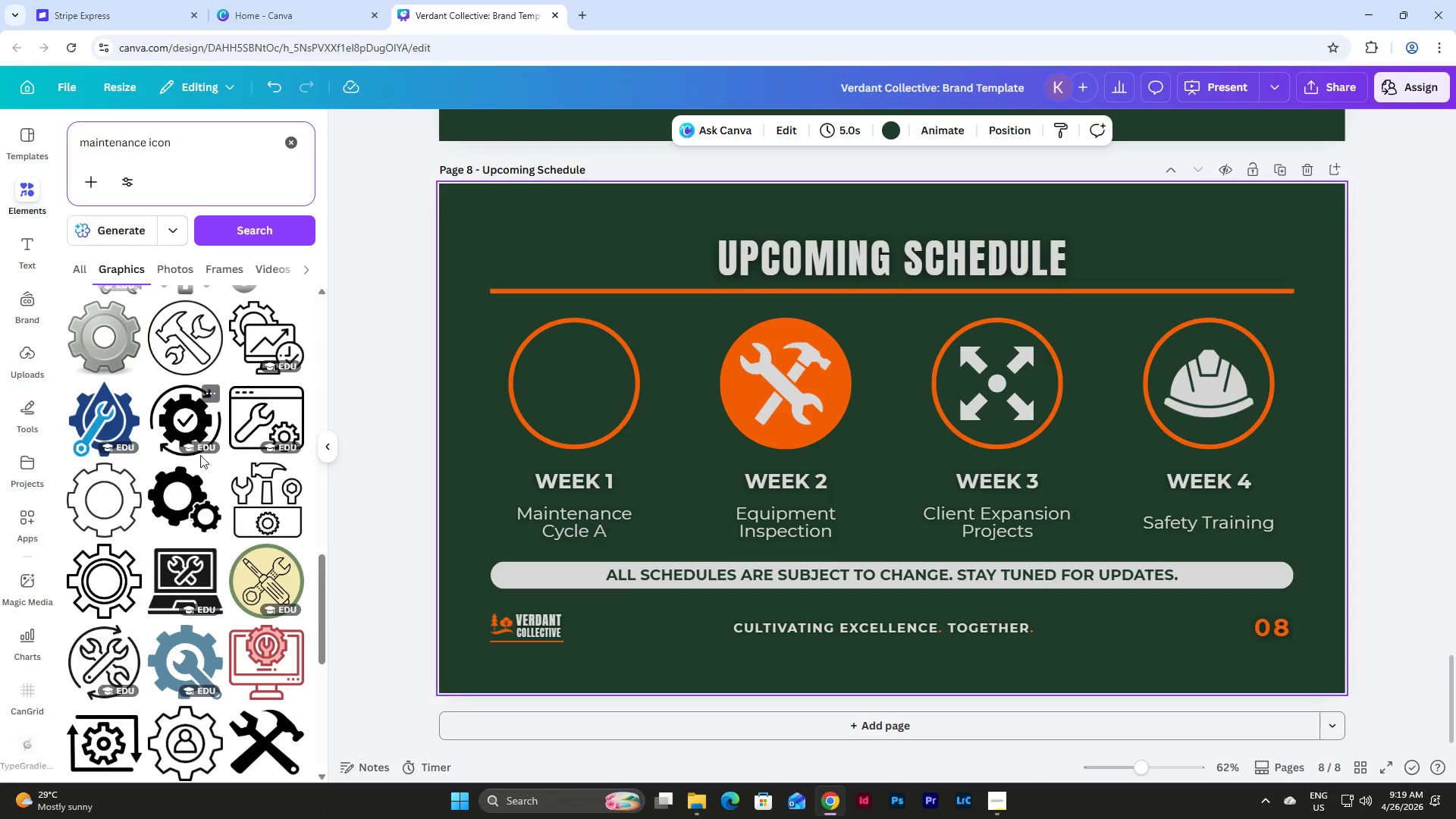 
left_click([193, 507])
 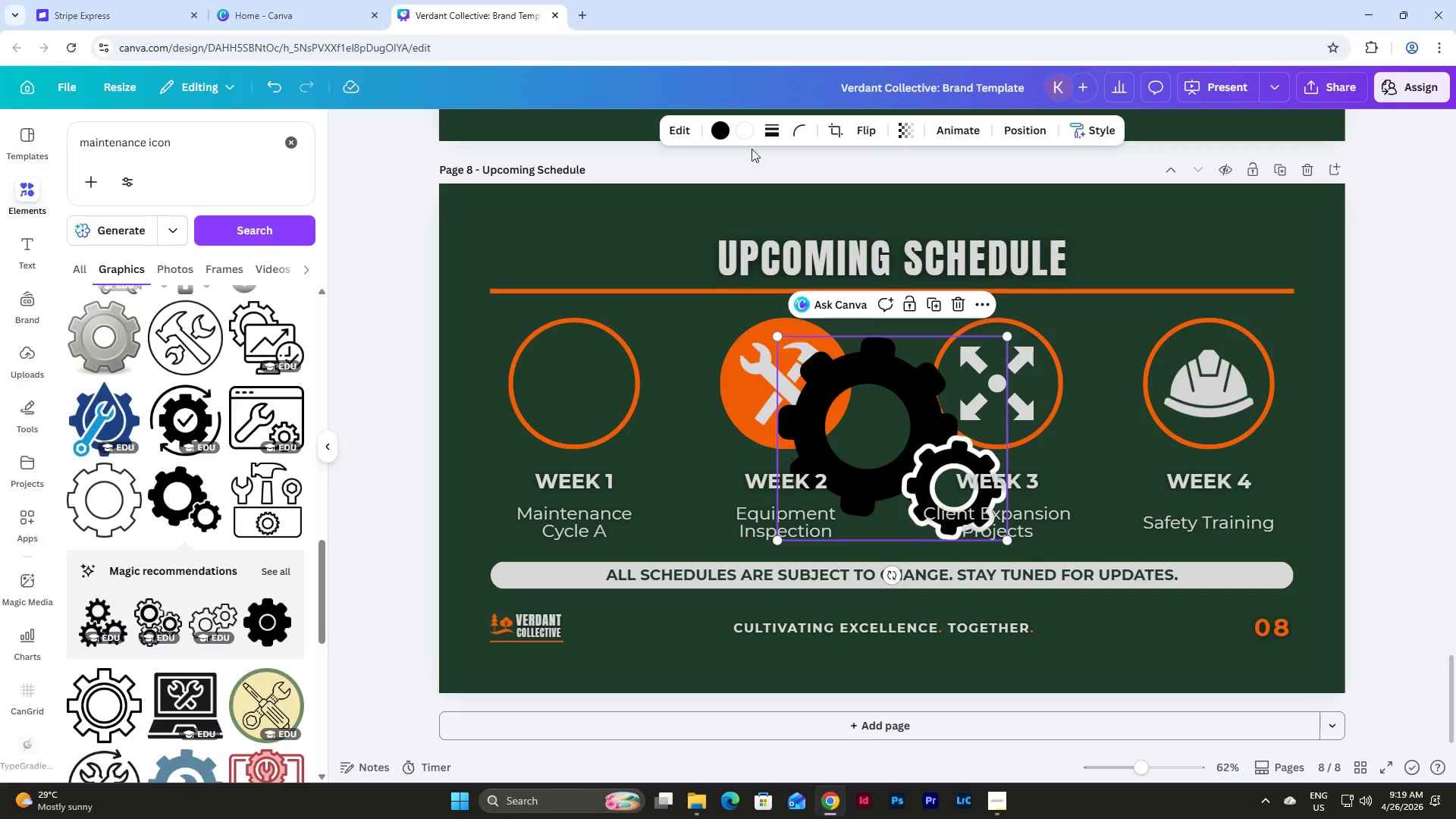 
left_click([746, 133])
 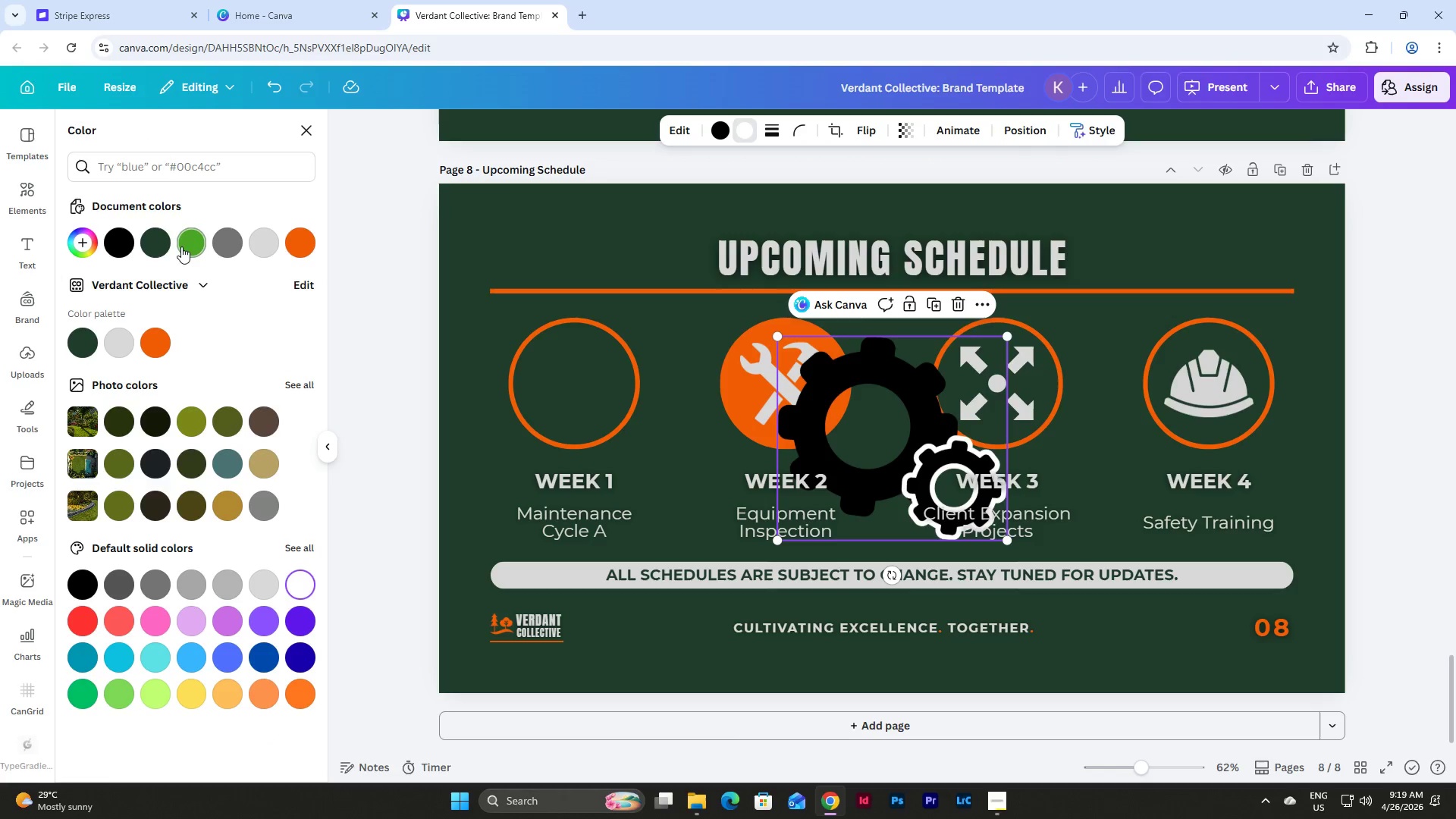 
left_click([154, 244])
 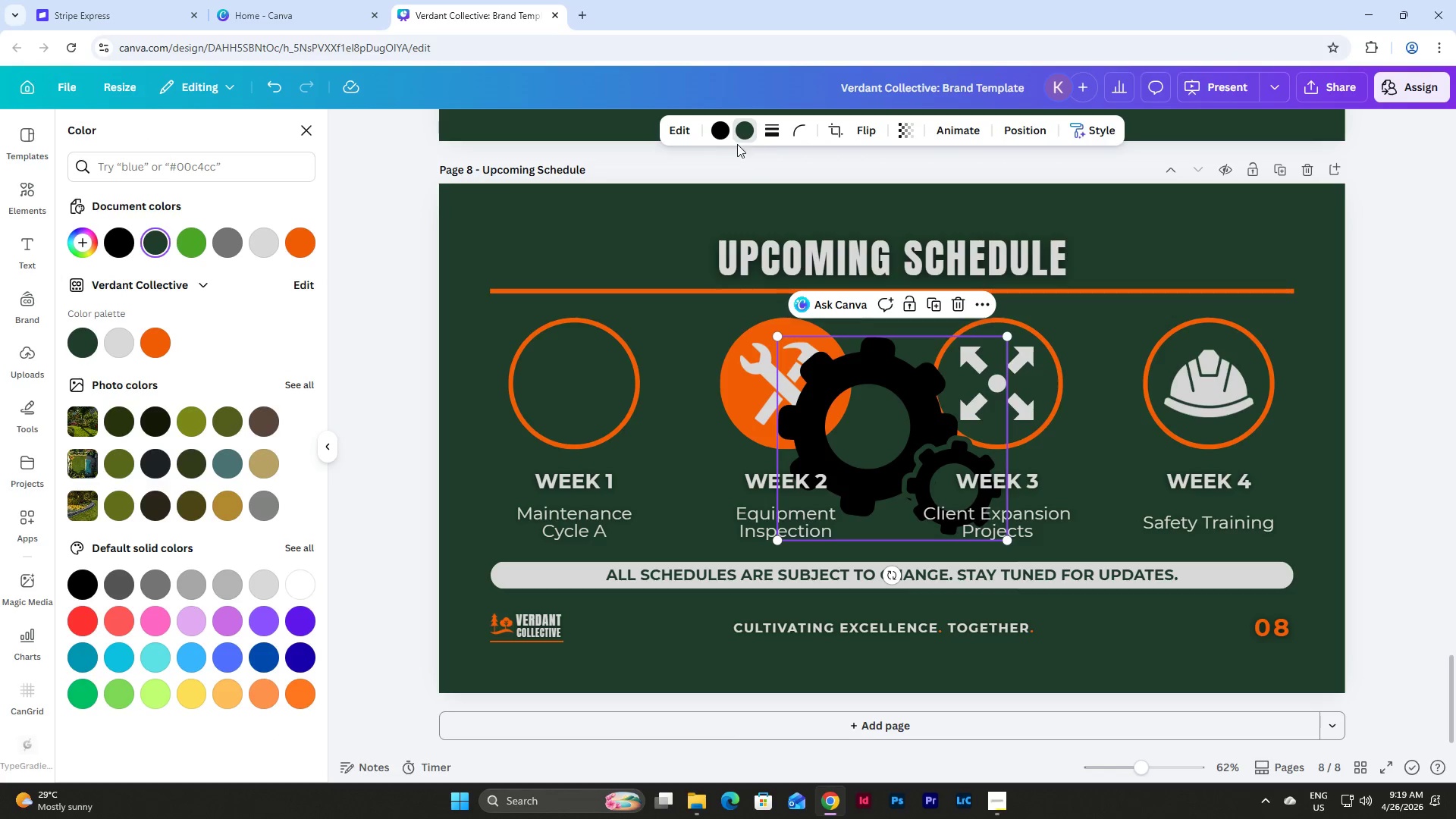 
left_click([719, 130])
 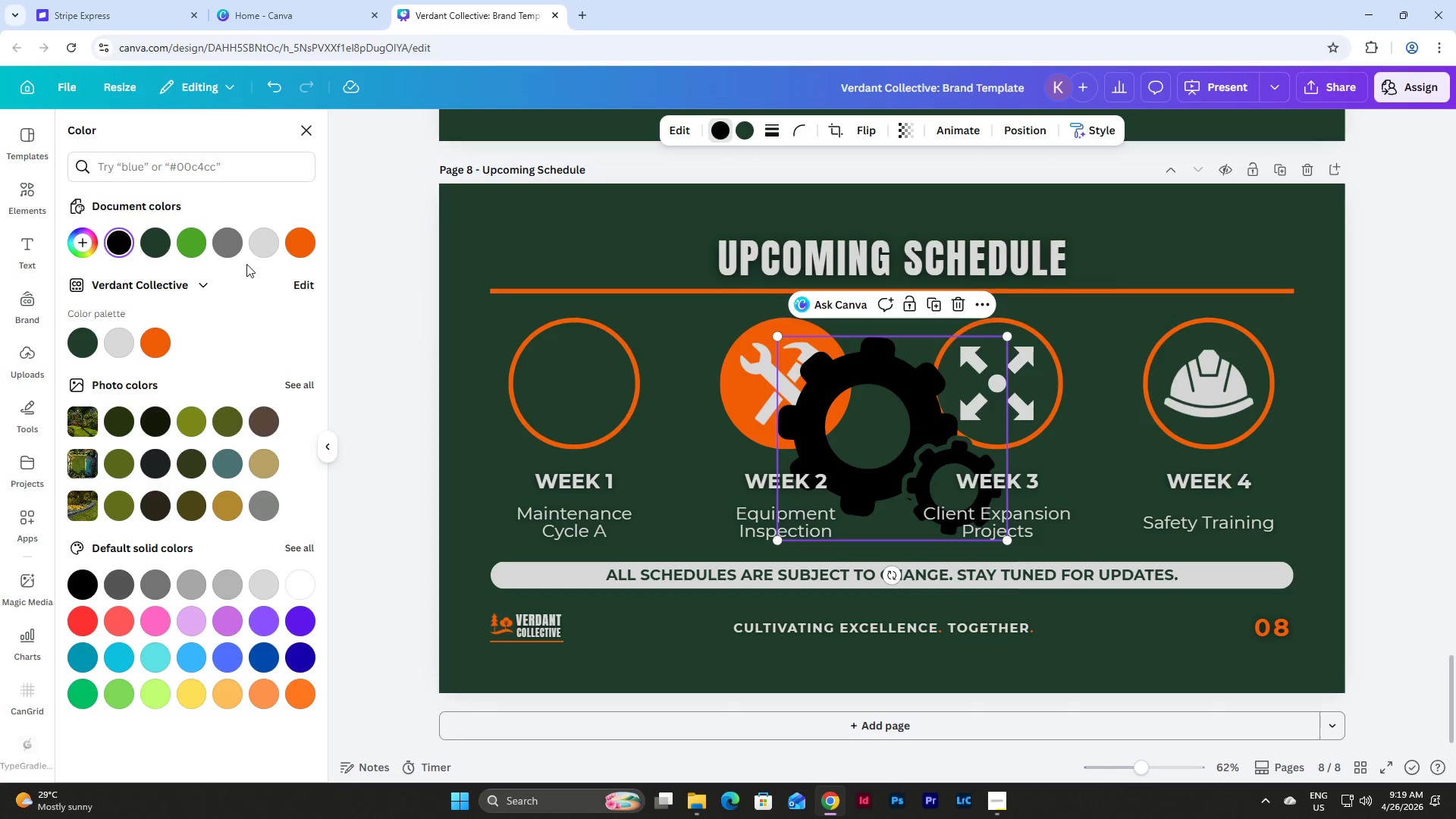 
left_click([265, 248])
 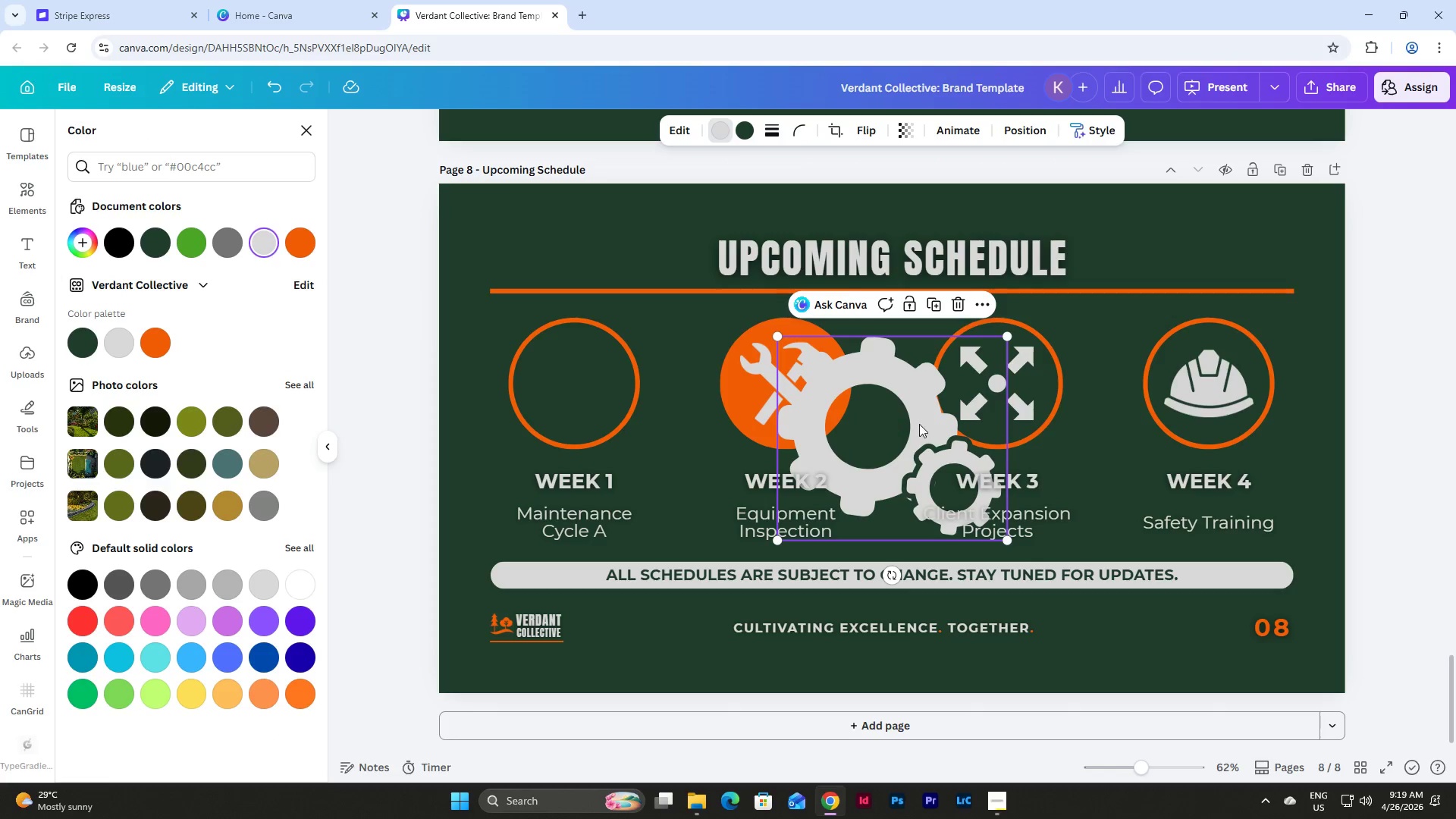 
left_click_drag(start_coordinate=[918, 416], to_coordinate=[627, 372])
 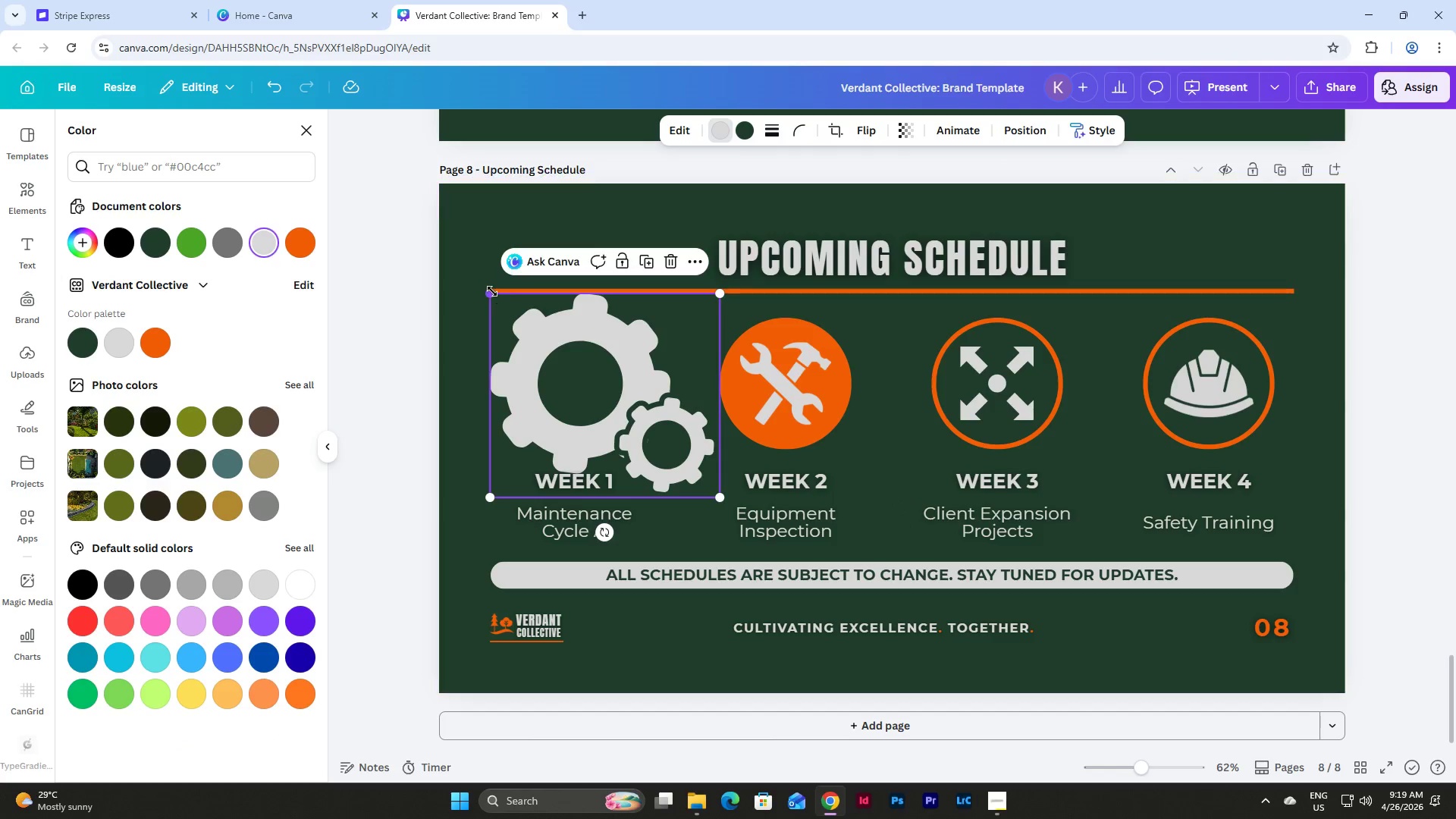 
left_click_drag(start_coordinate=[491, 293], to_coordinate=[625, 402])
 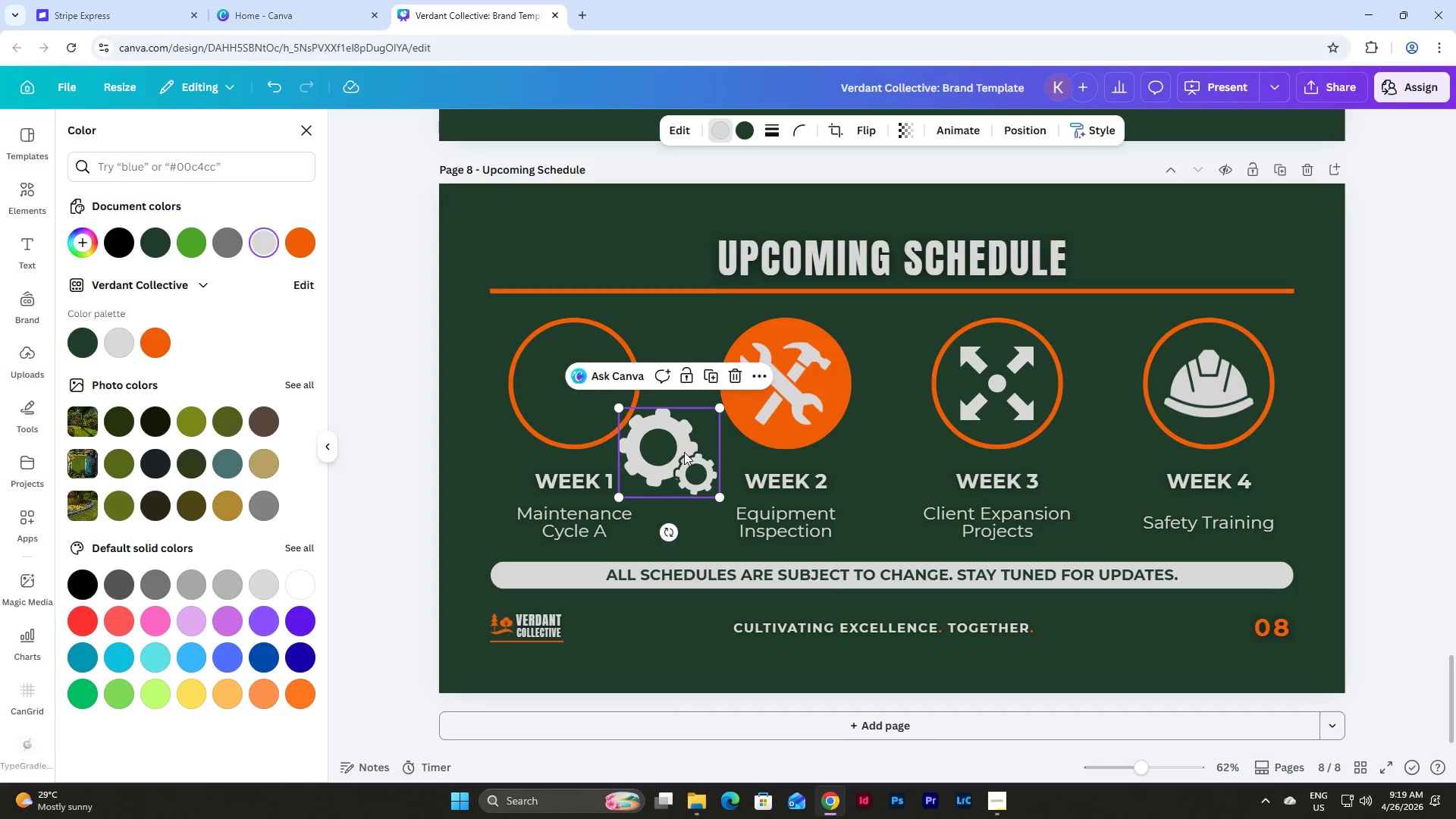 
left_click_drag(start_coordinate=[684, 452], to_coordinate=[589, 384])
 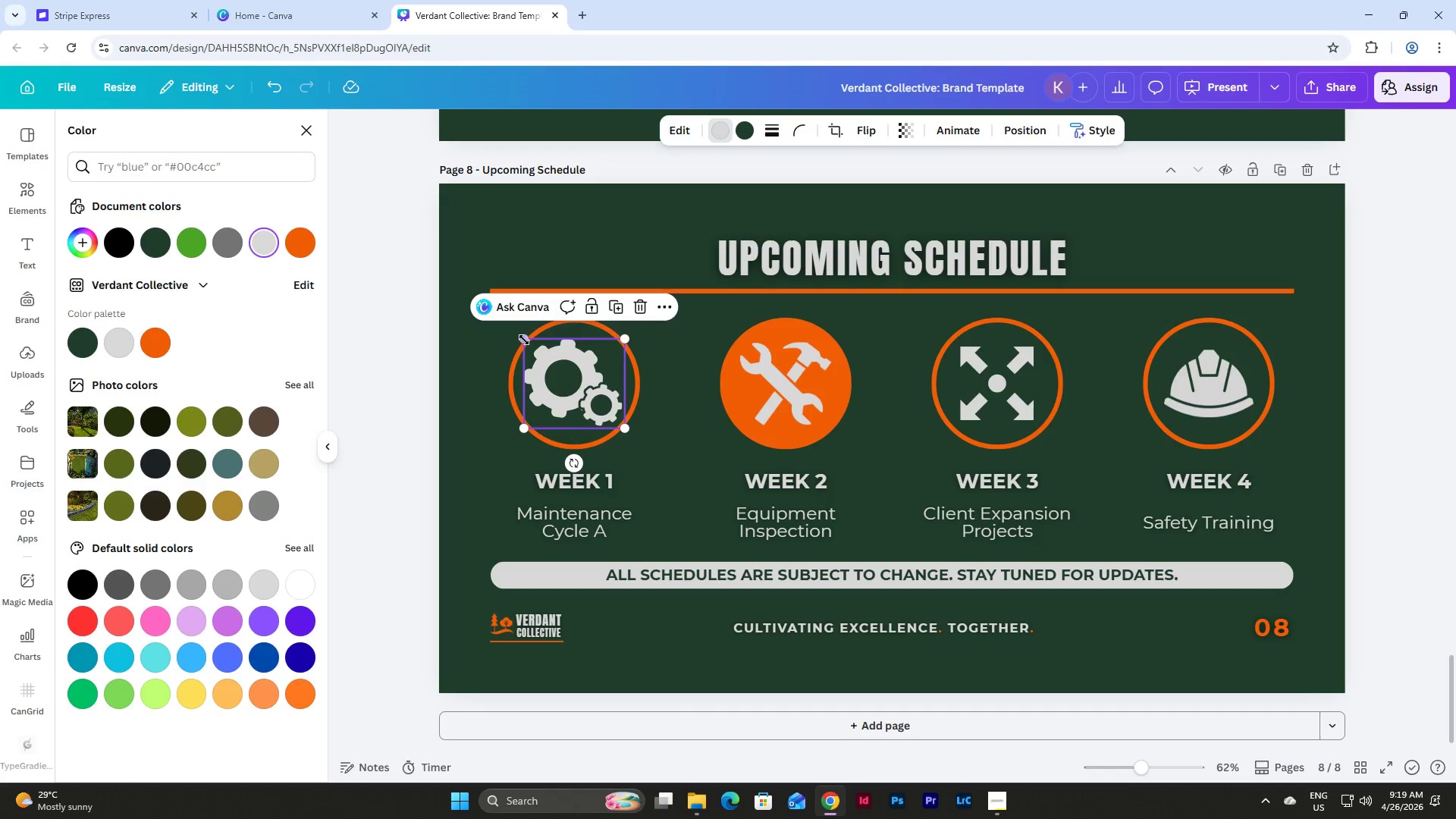 
left_click_drag(start_coordinate=[523, 340], to_coordinate=[536, 352])
 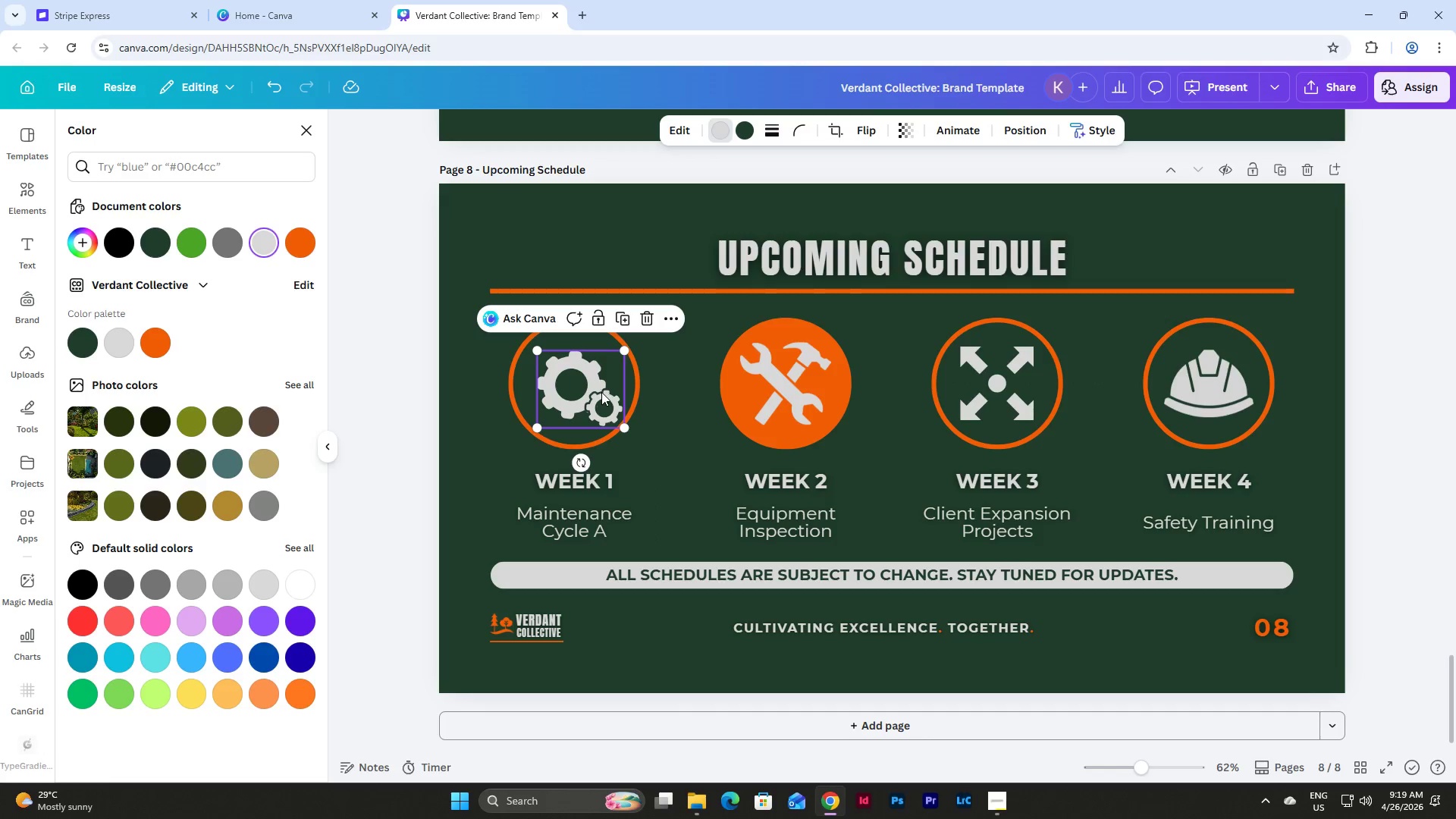 
left_click_drag(start_coordinate=[601, 392], to_coordinate=[592, 385])
 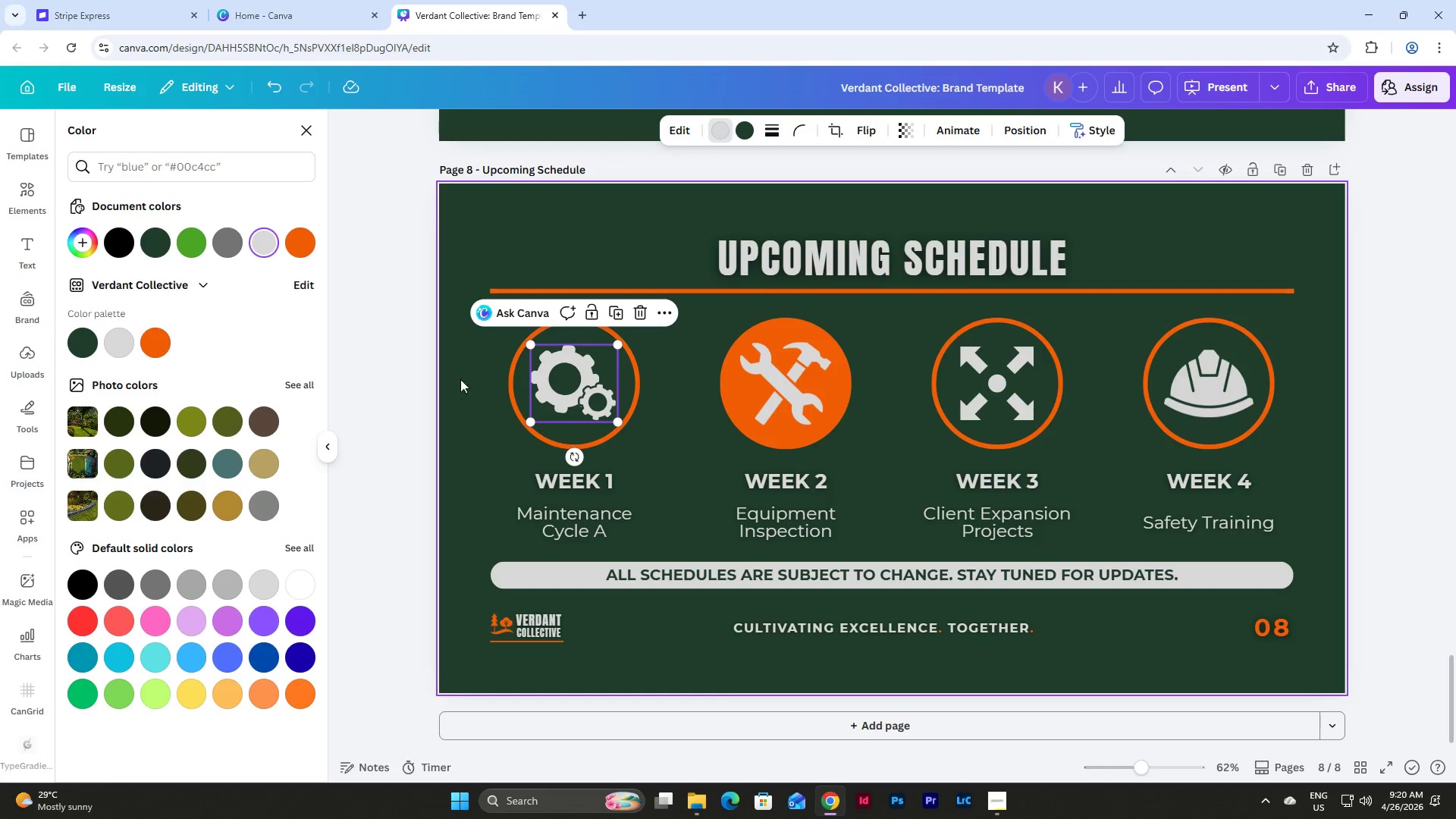 
left_click([463, 356])
 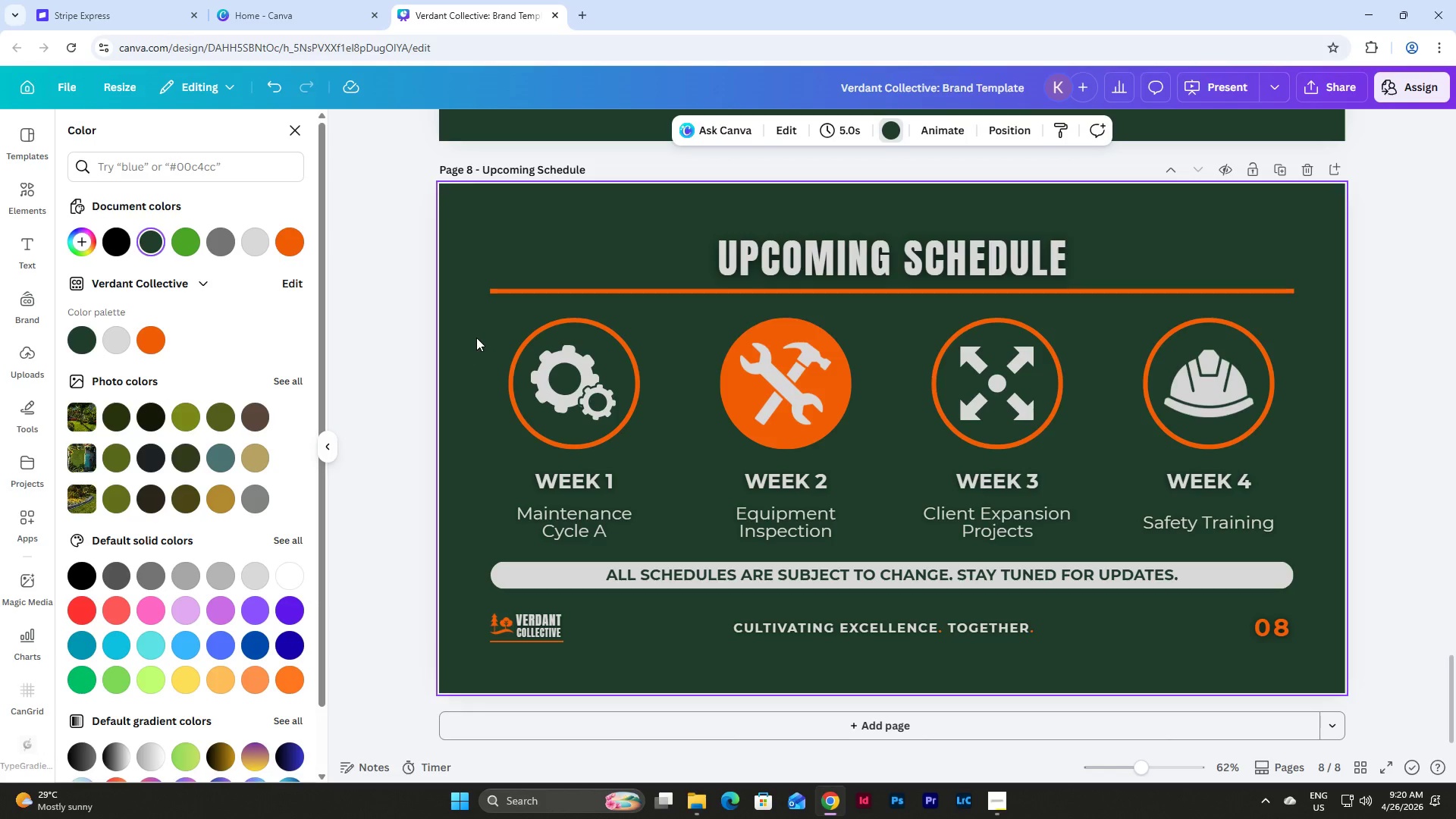 
left_click_drag(start_coordinate=[476, 337], to_coordinate=[606, 430])
 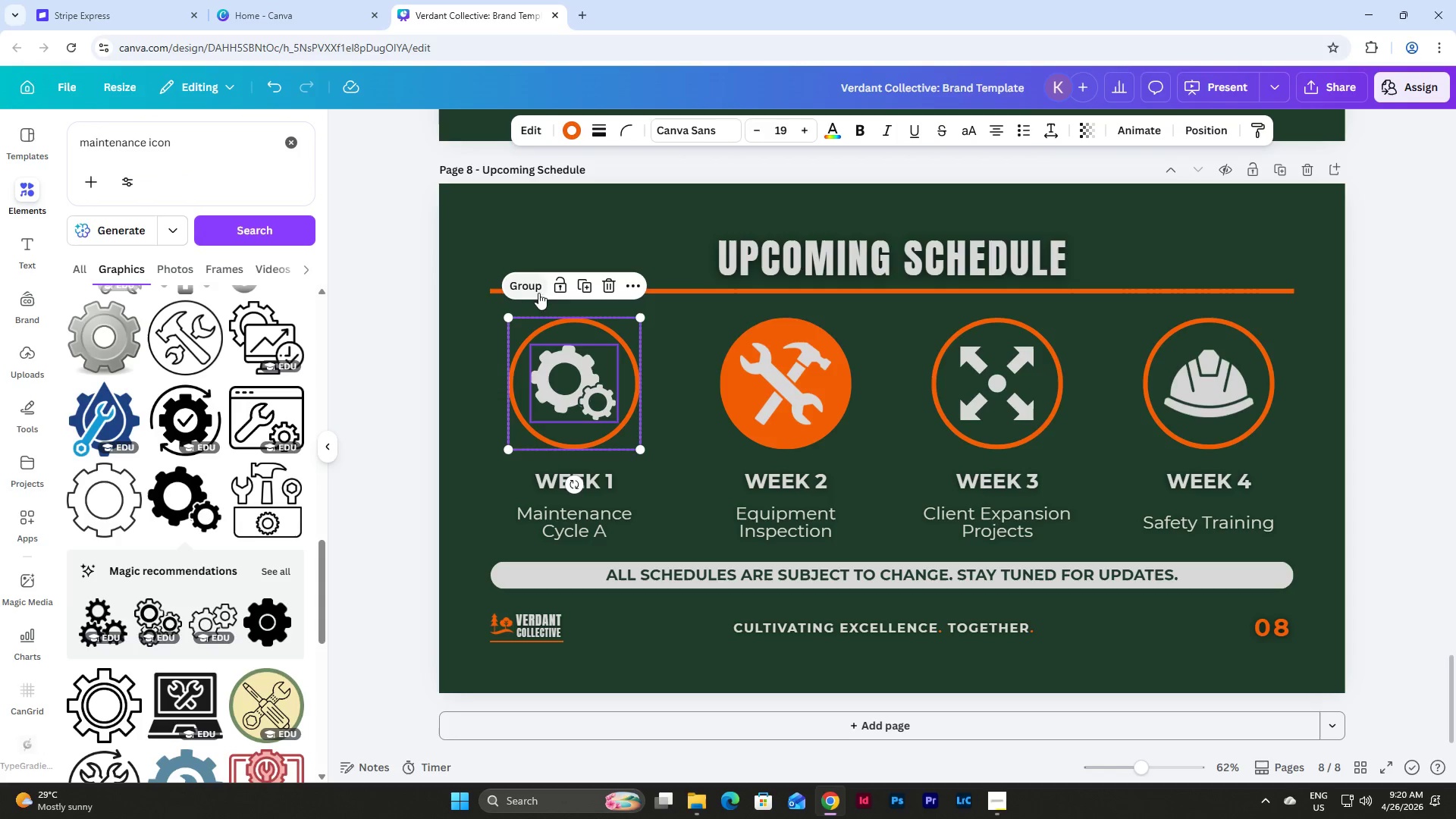 
left_click([533, 287])
 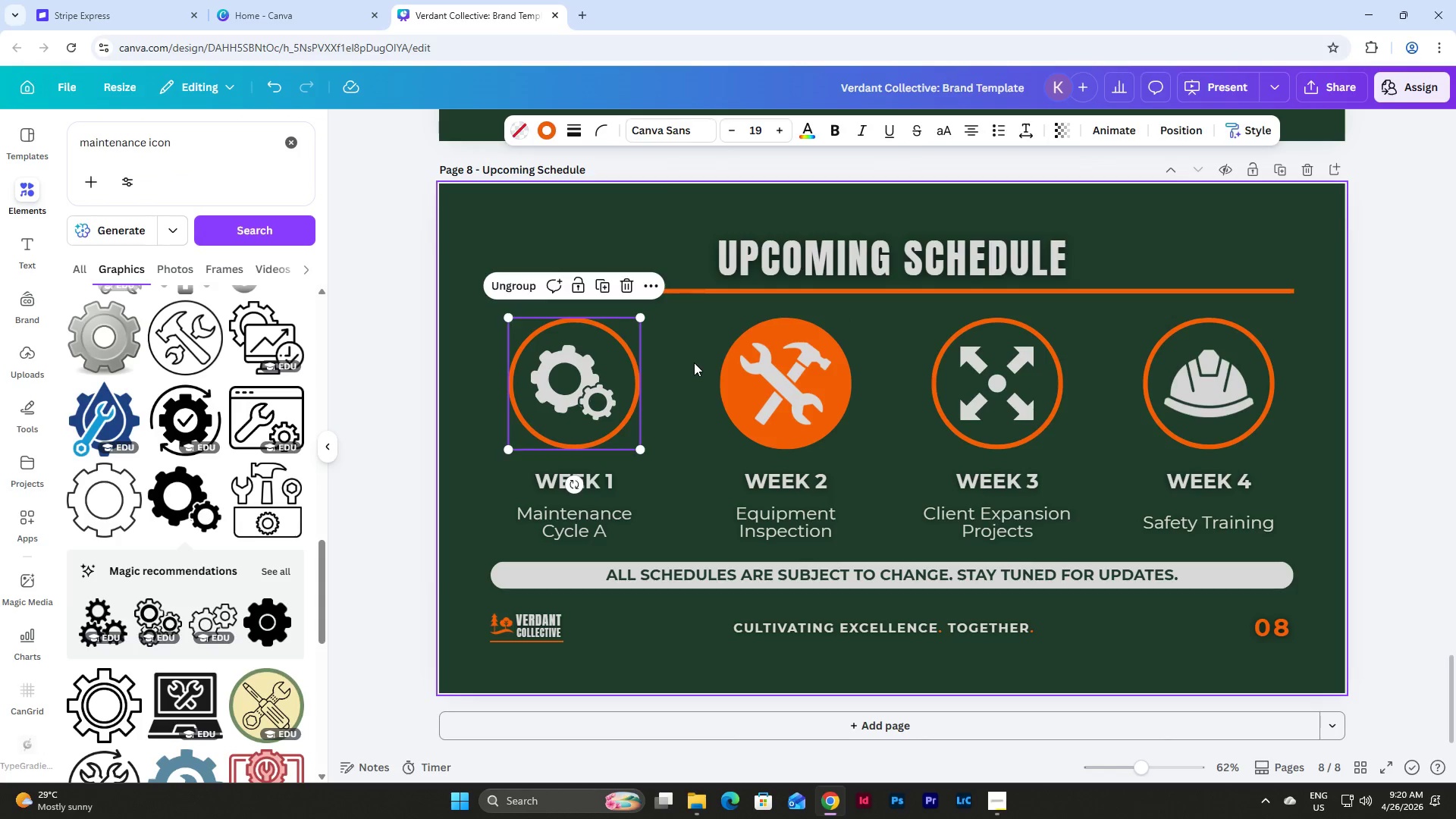 
double_click([755, 372])
 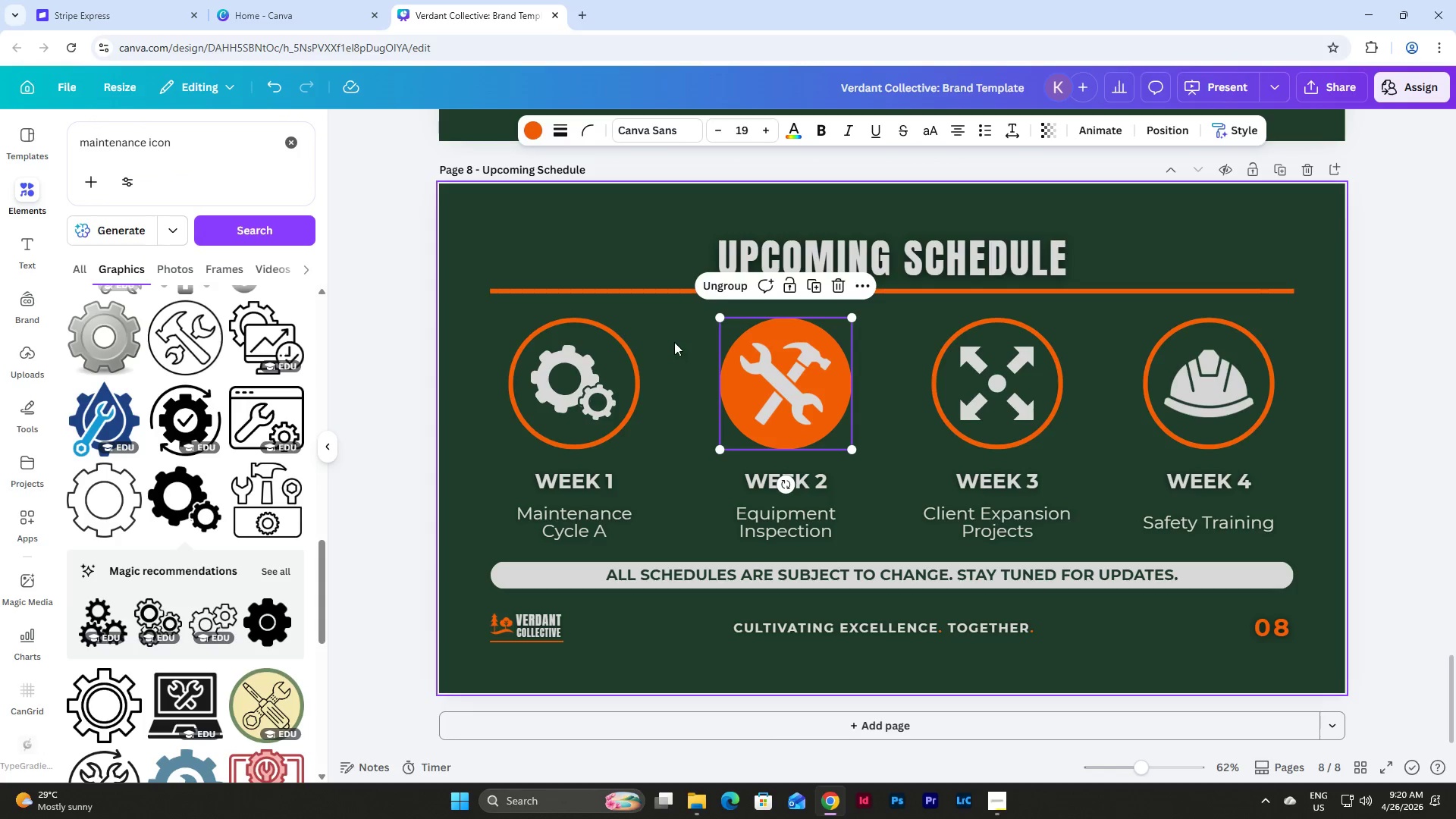 
left_click([674, 342])
 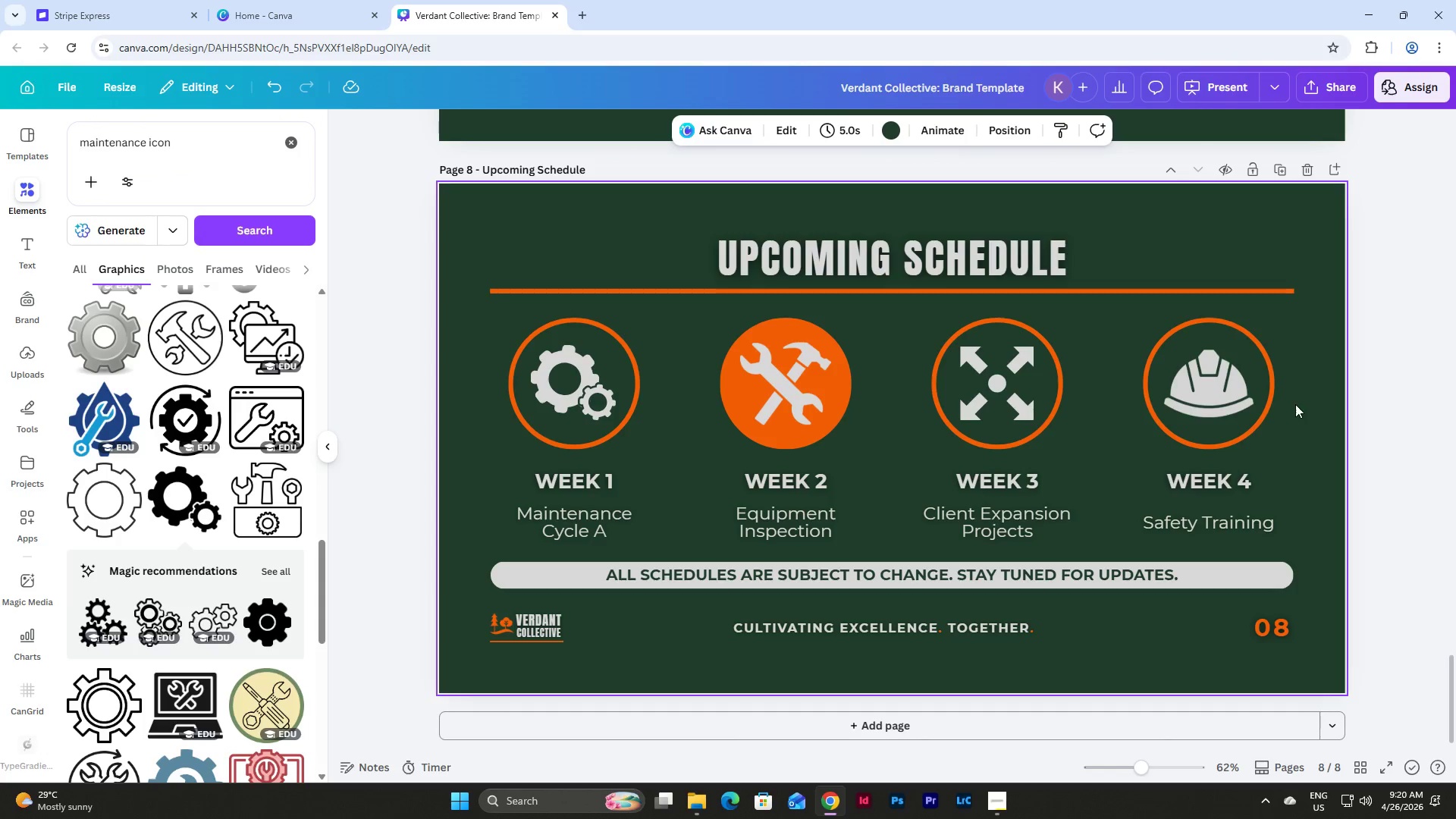 
scroll: coordinate [1295, 410], scroll_direction: down, amount: 1.0
 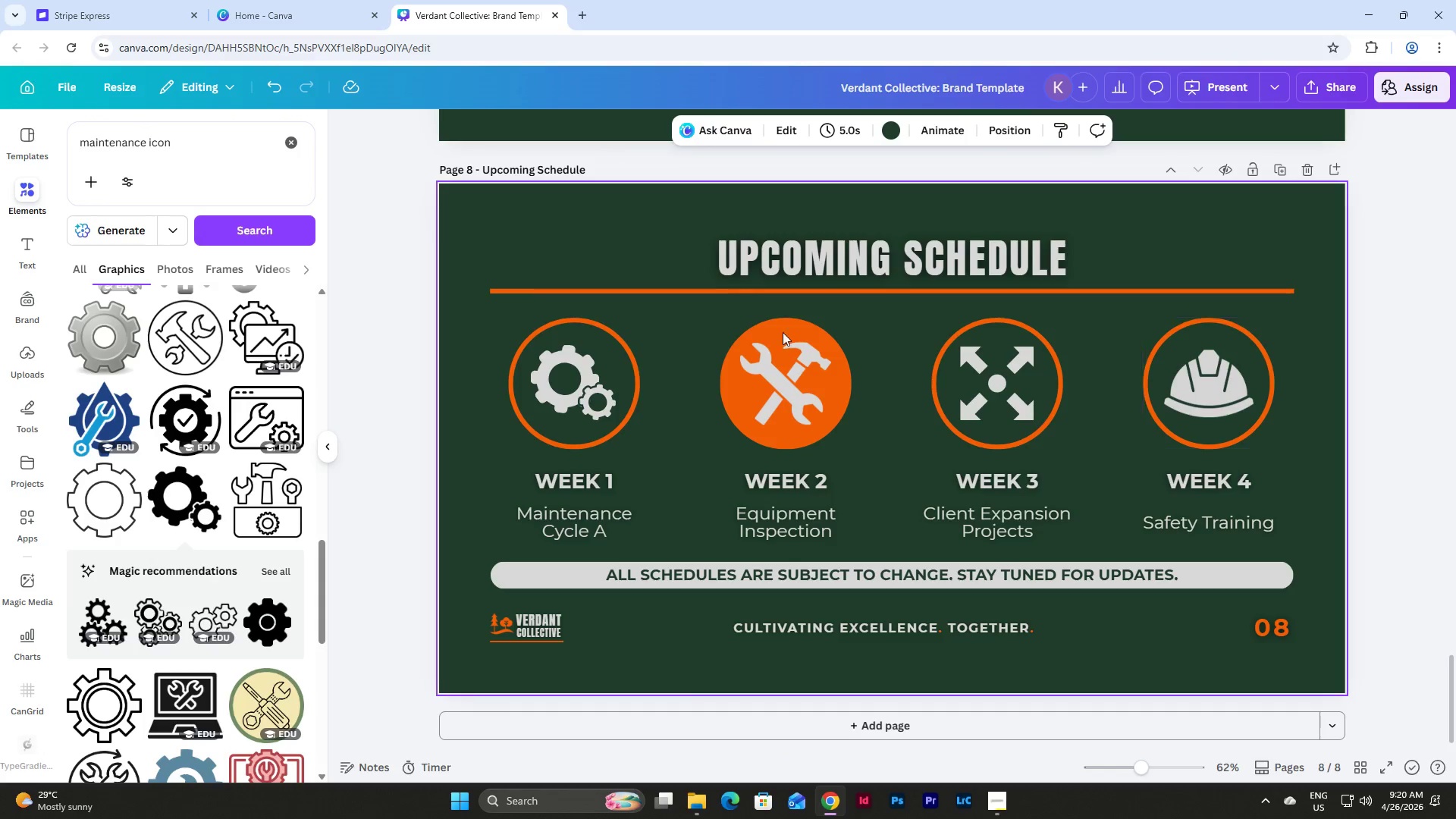 
left_click([172, 146])
 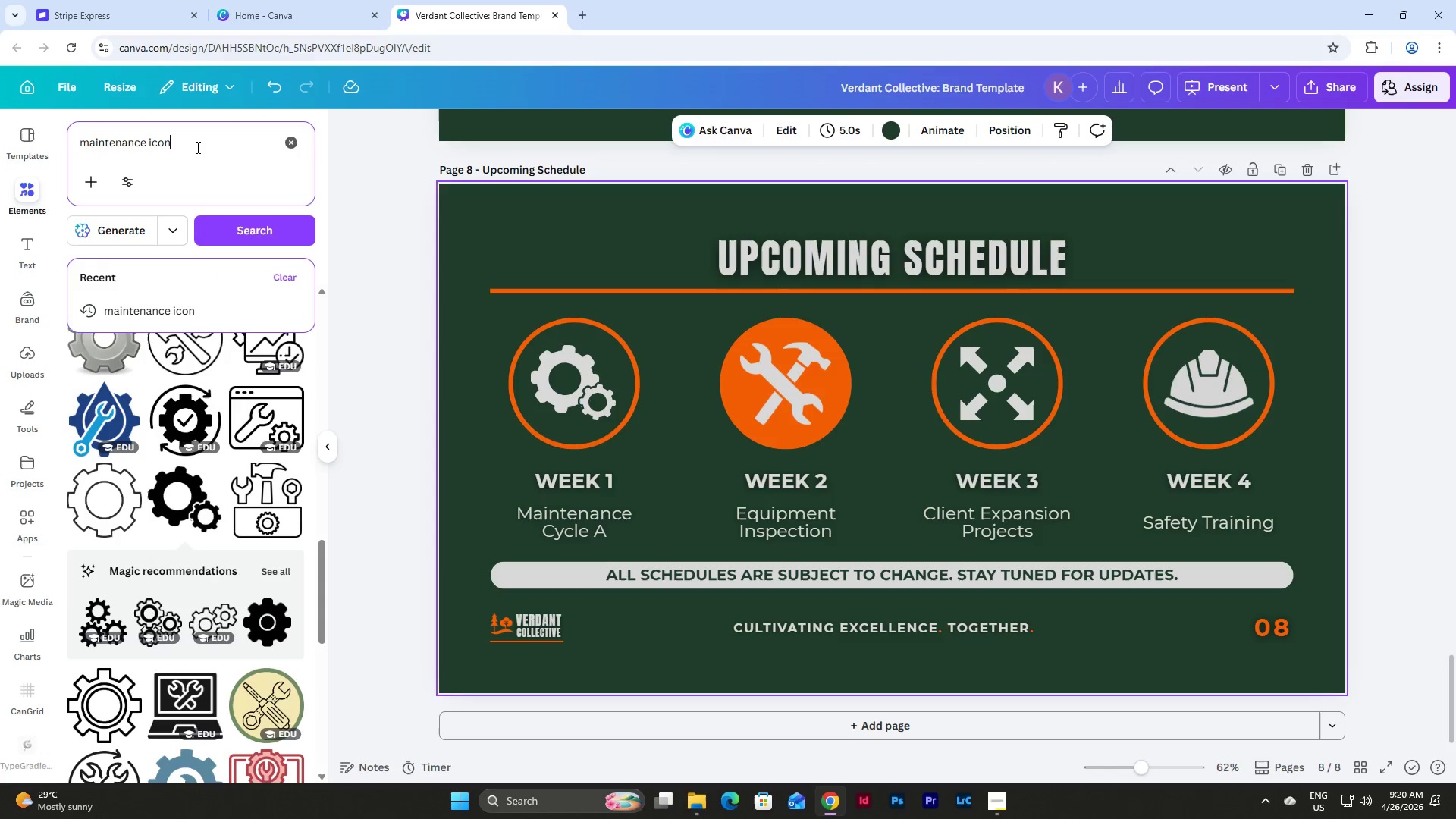 
left_click_drag(start_coordinate=[196, 147], to_coordinate=[46, 146])
 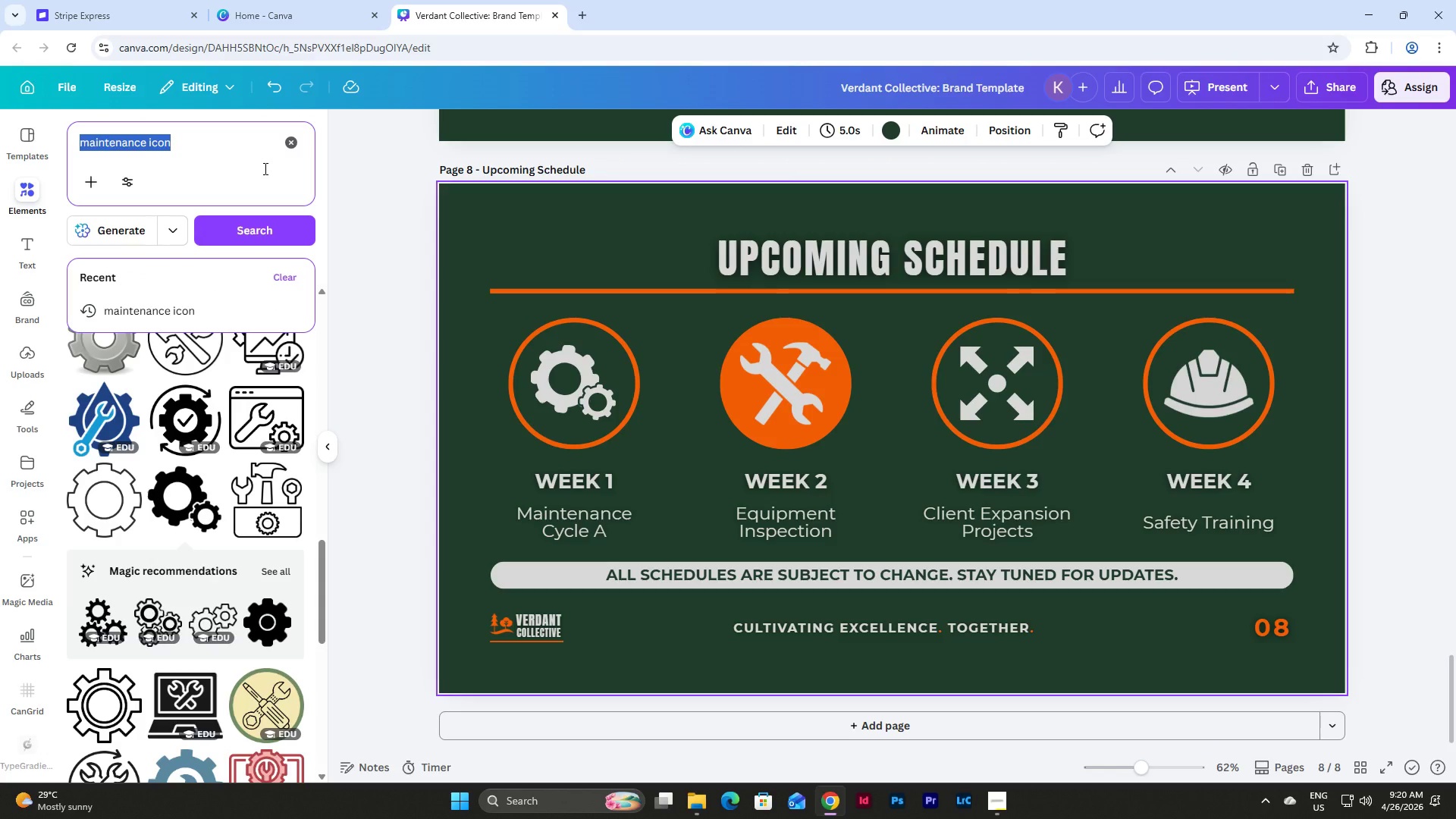 
key(T)
 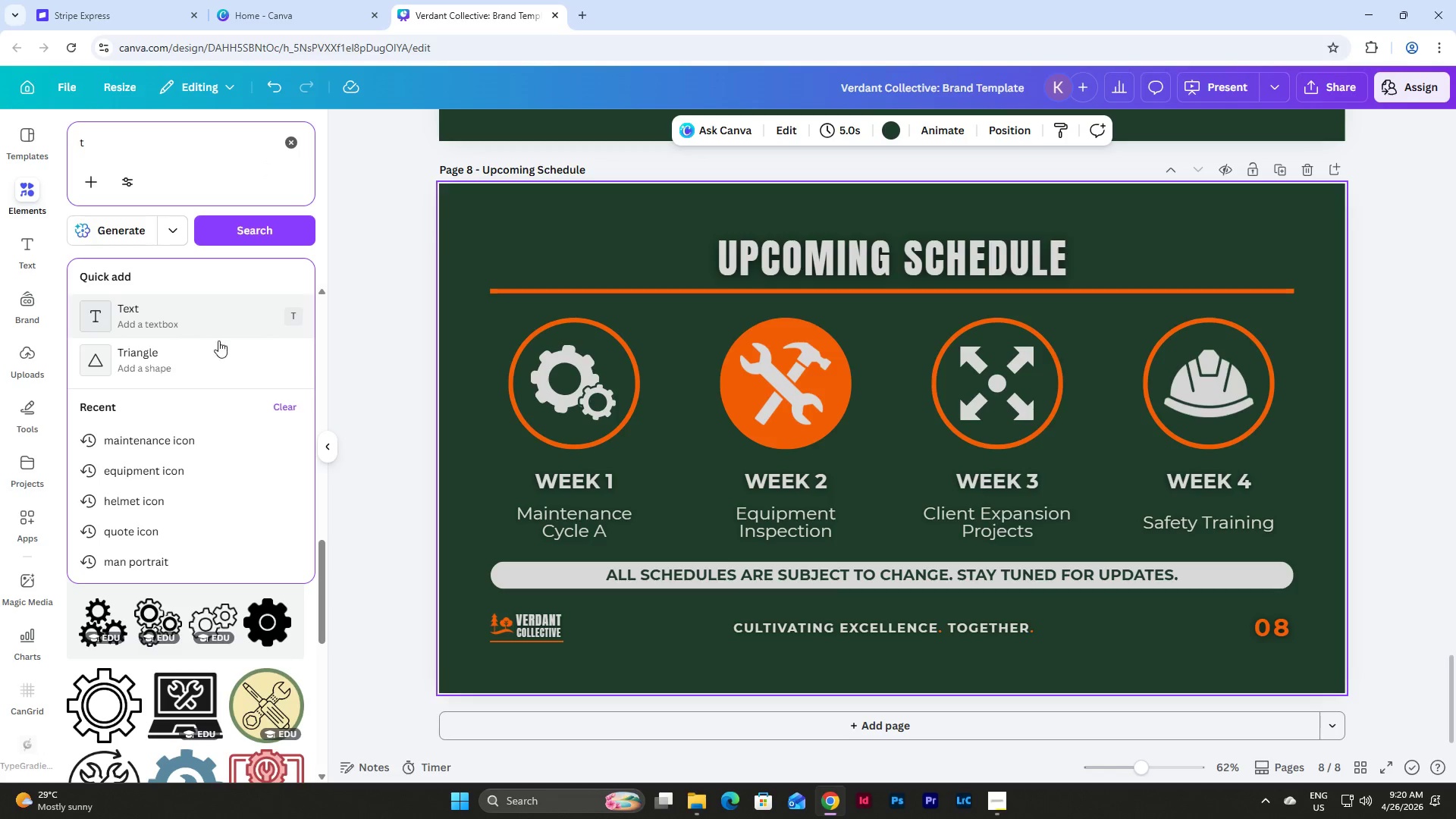 
left_click([184, 363])
 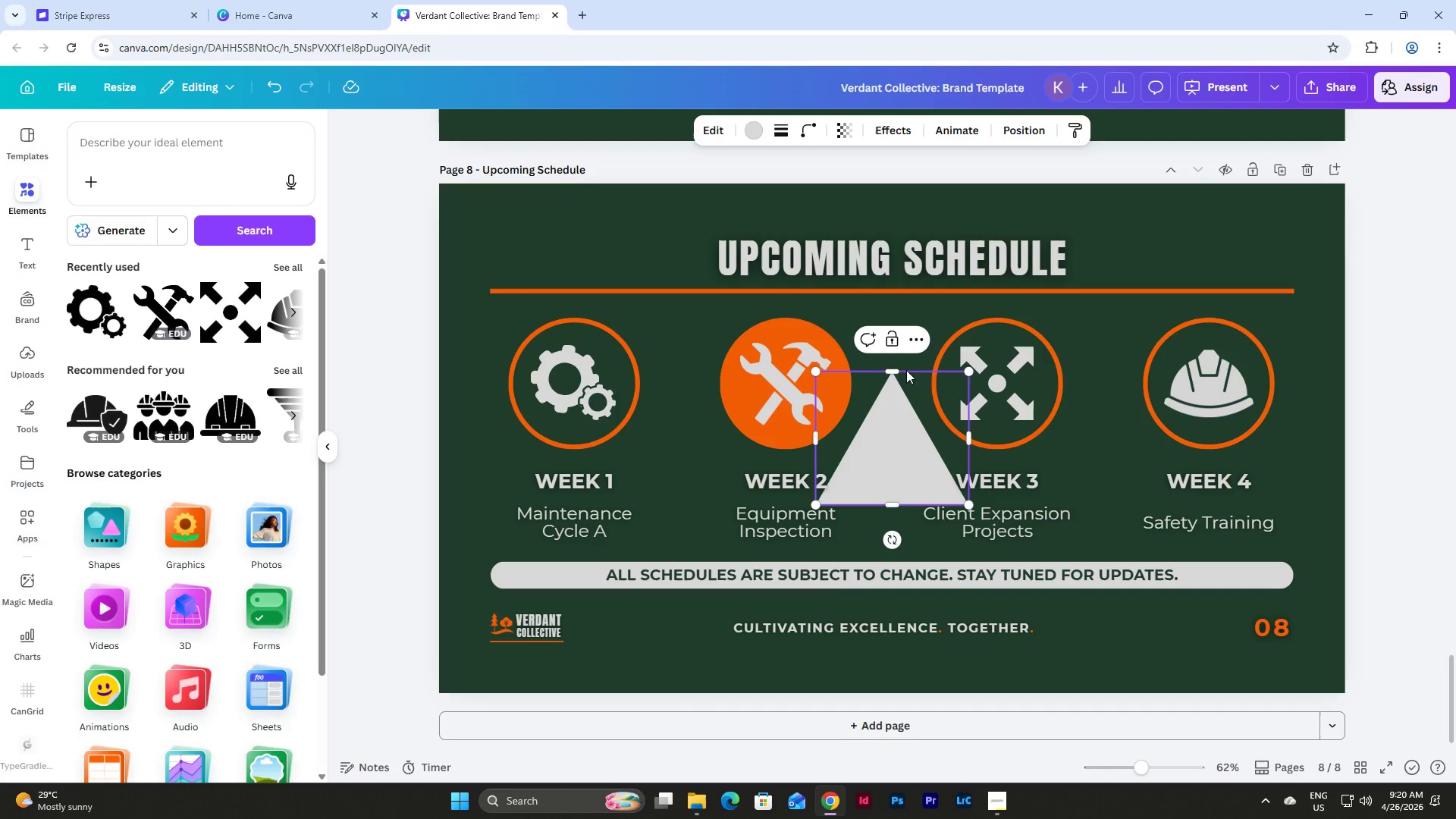 
left_click([941, 307])
 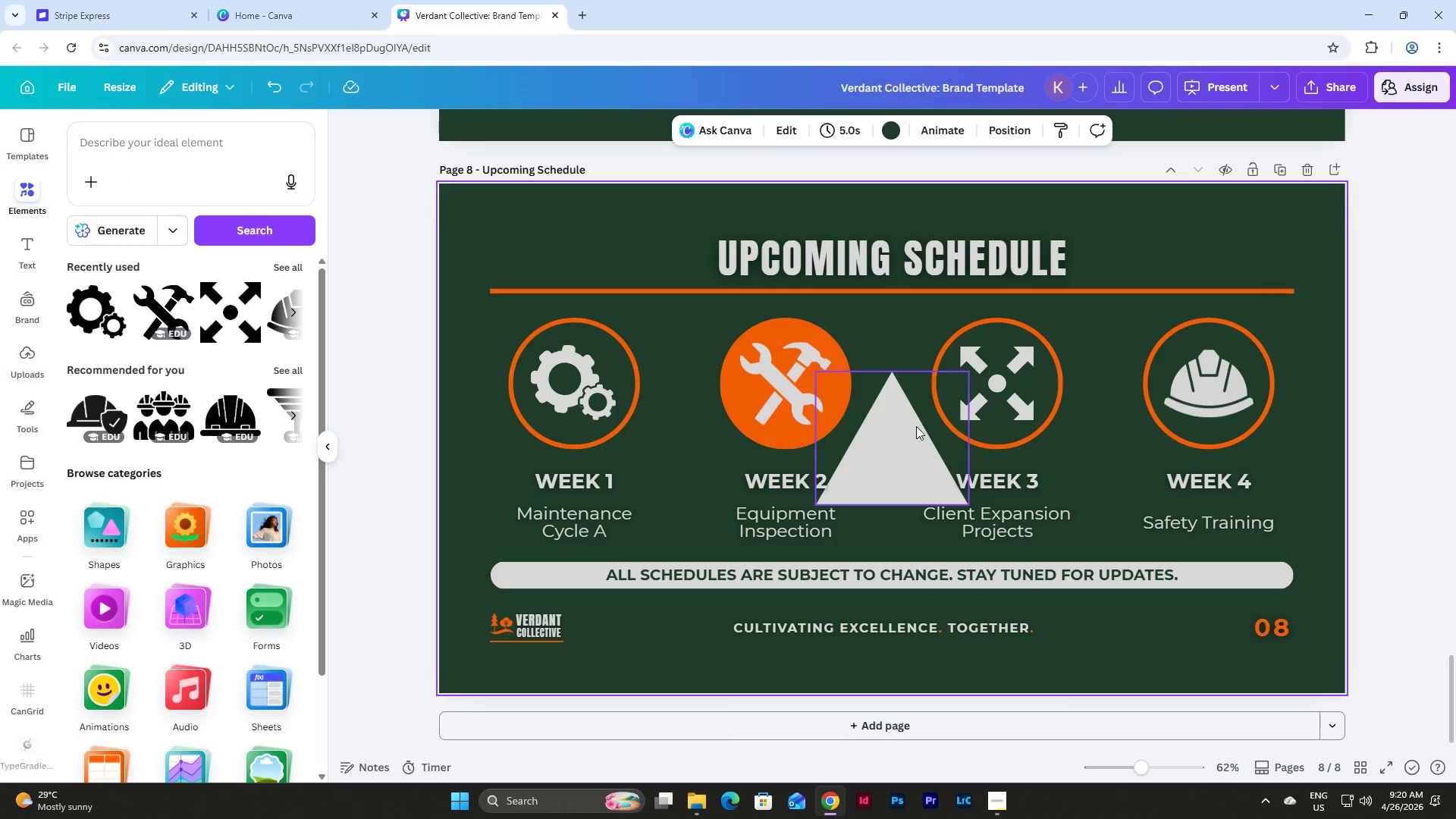 
left_click([912, 430])
 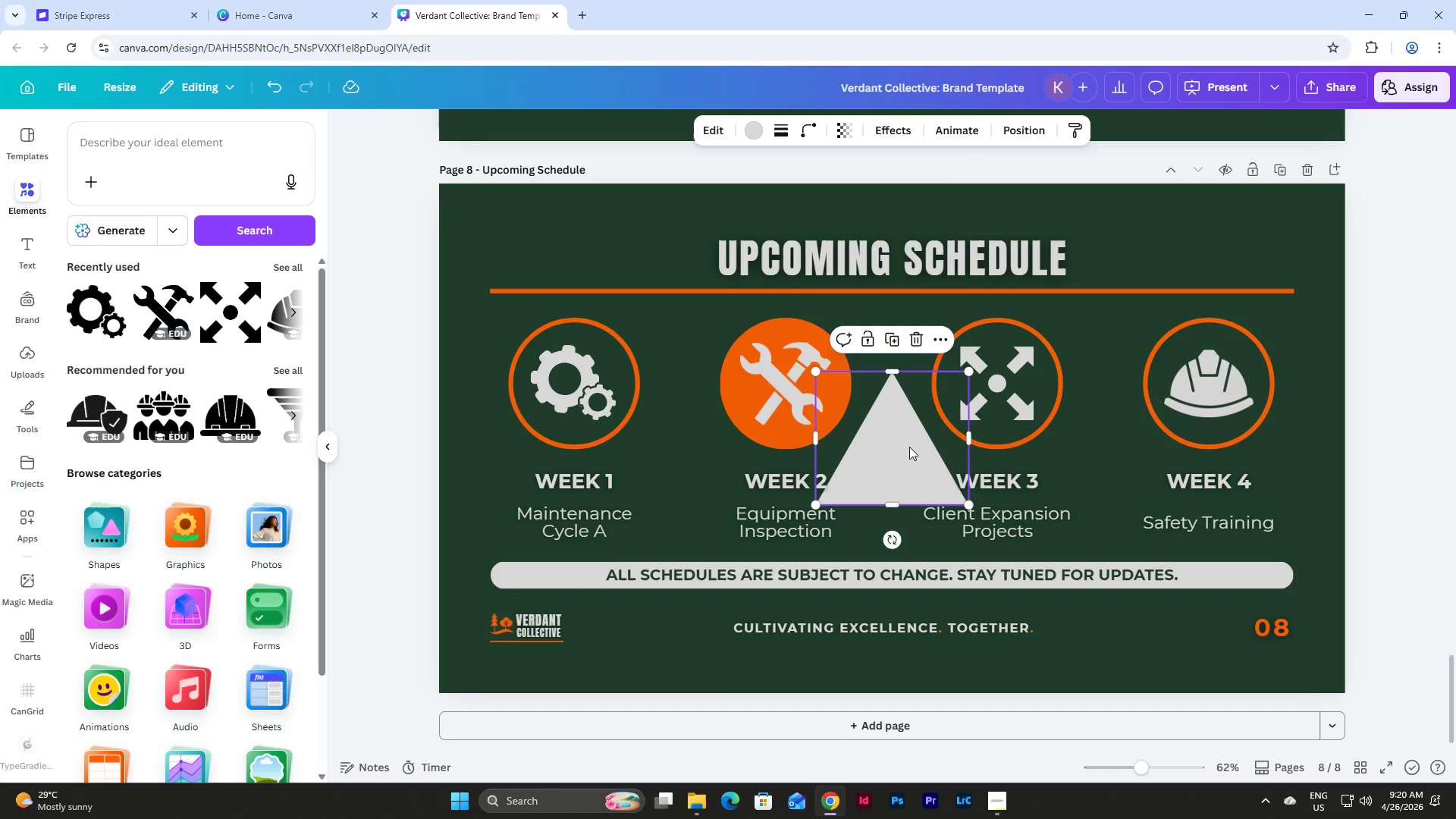 
left_click_drag(start_coordinate=[909, 447], to_coordinate=[705, 398])
 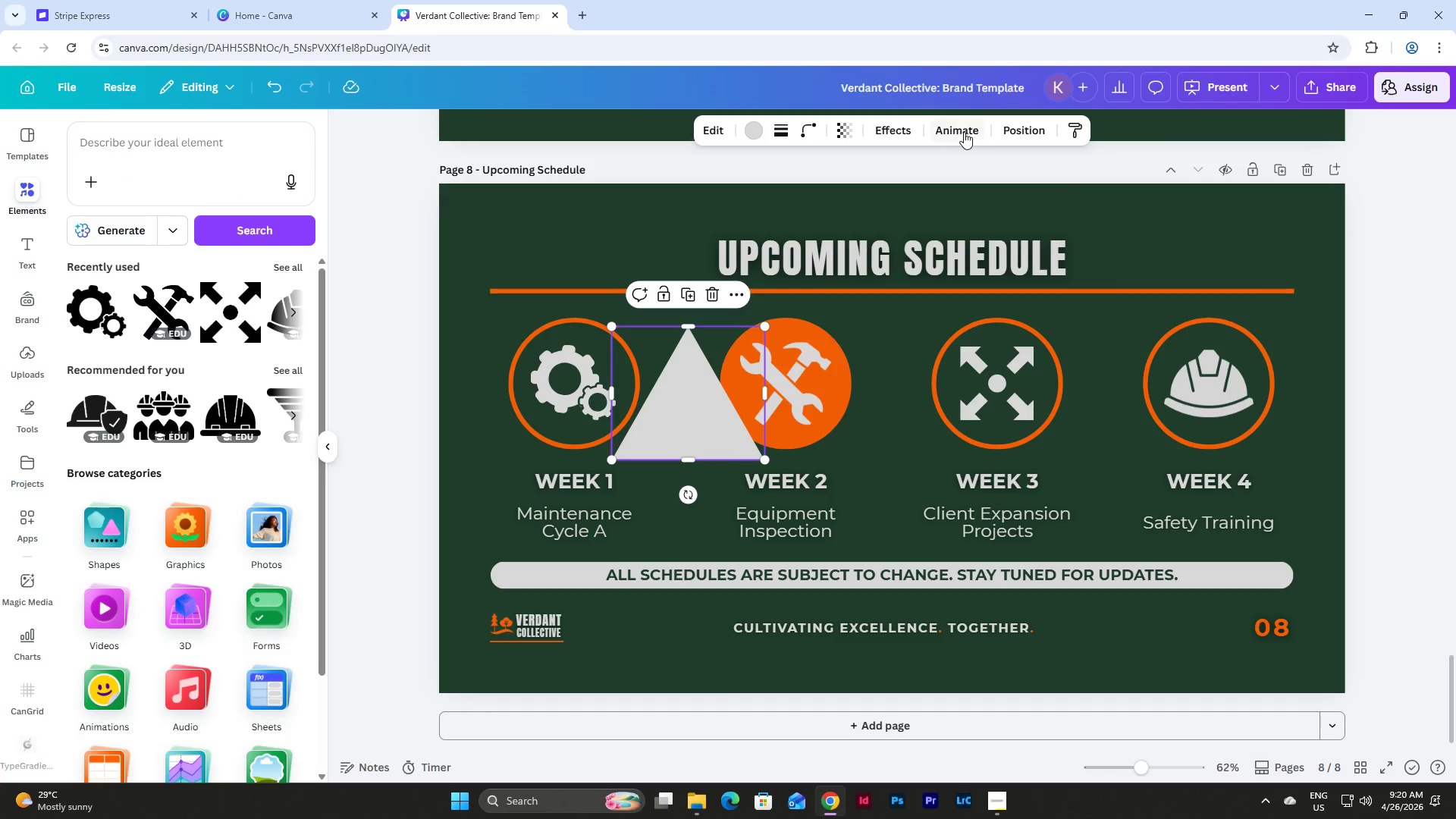 
left_click([1028, 133])
 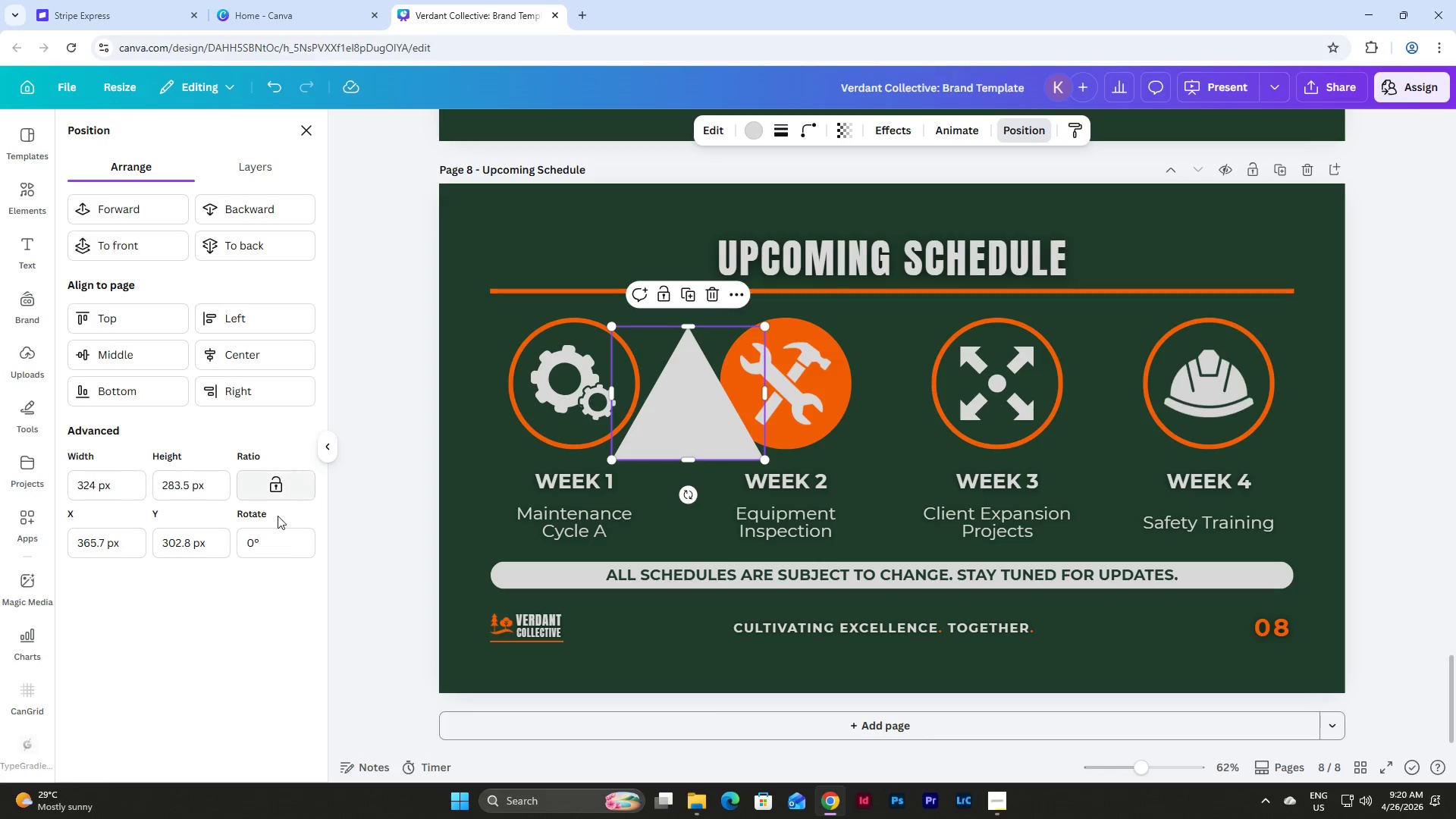 
left_click_drag(start_coordinate=[285, 541], to_coordinate=[224, 539])
 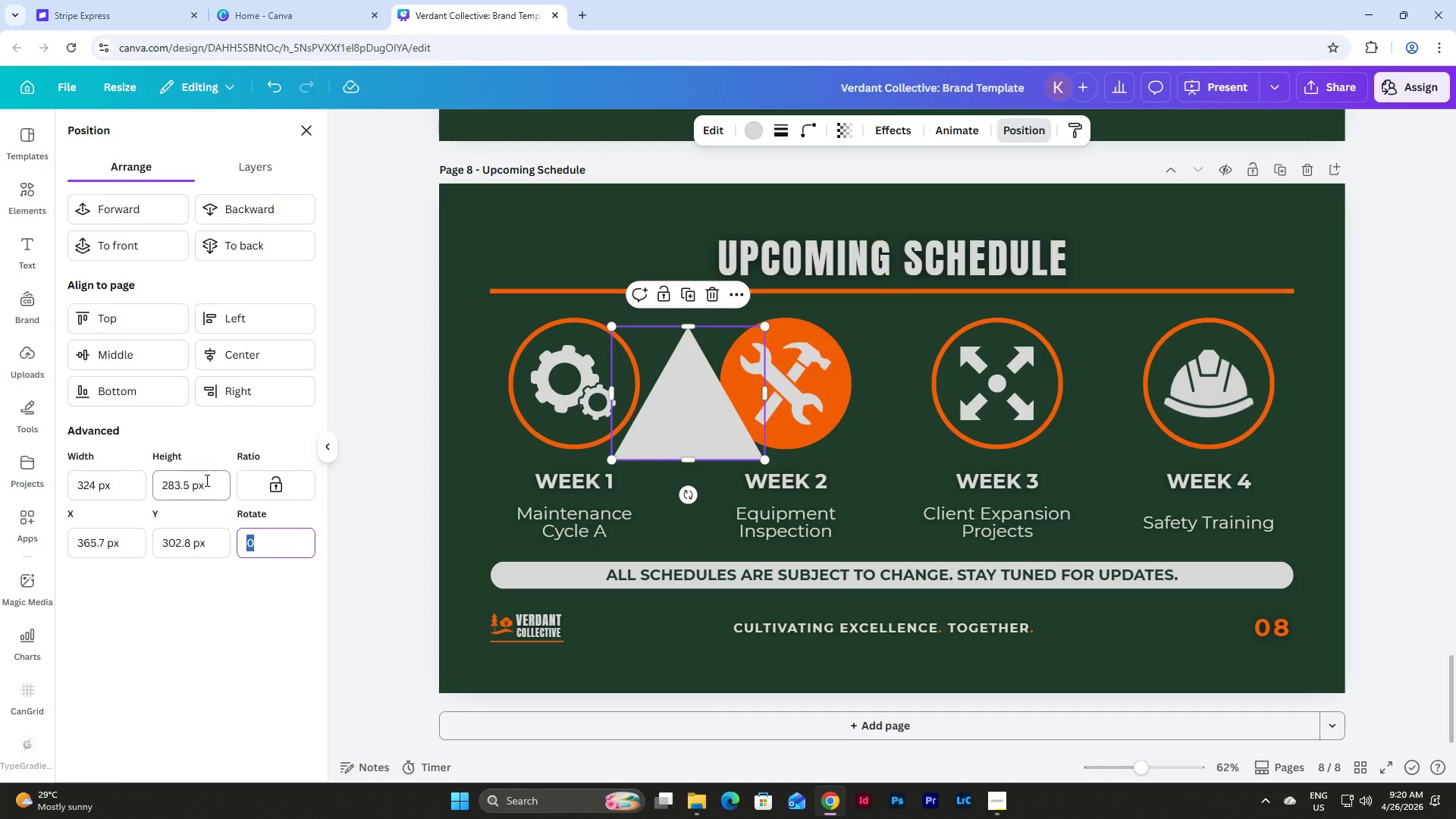 
key(Numpad9)
 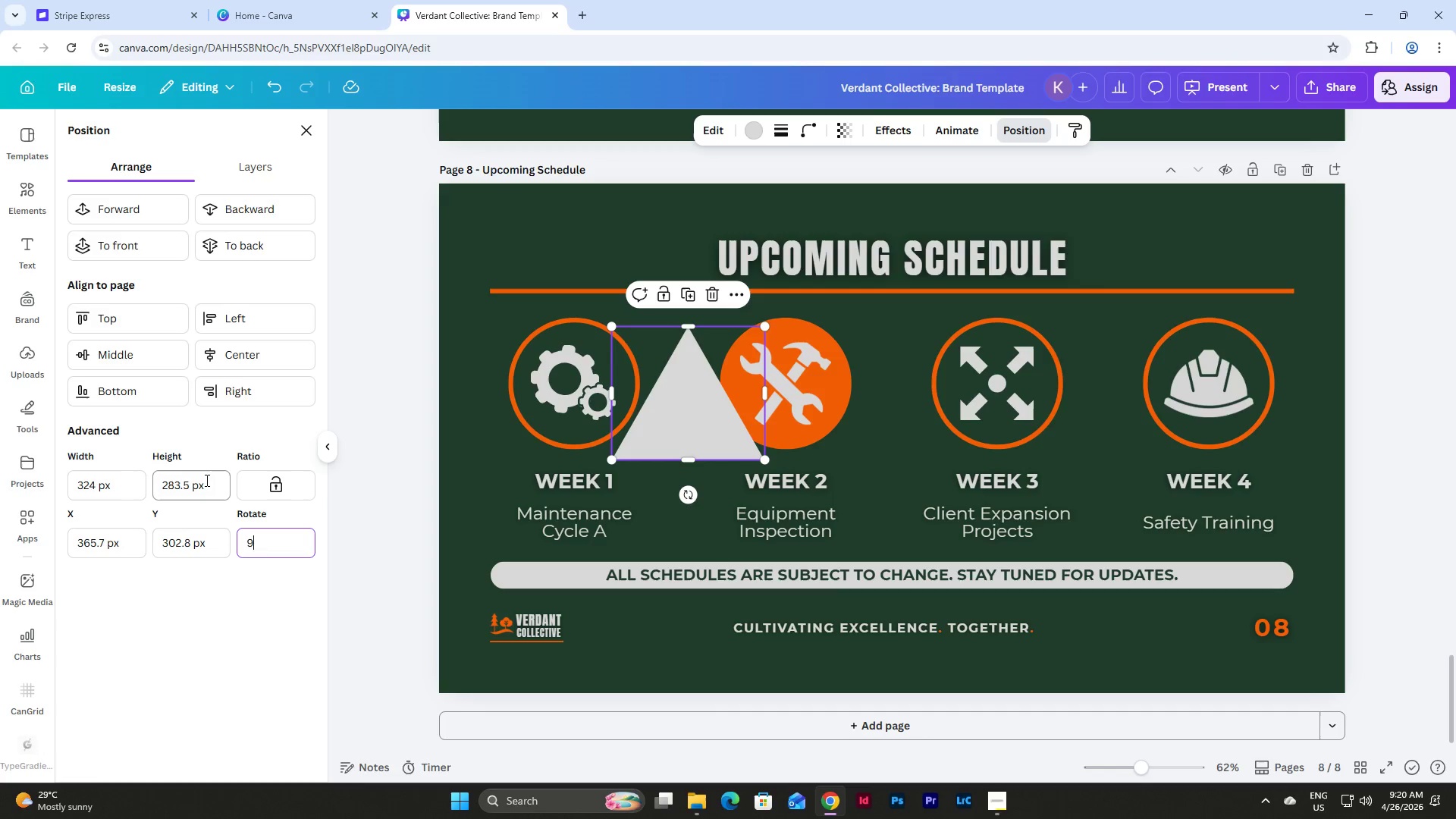 
key(Numpad0)
 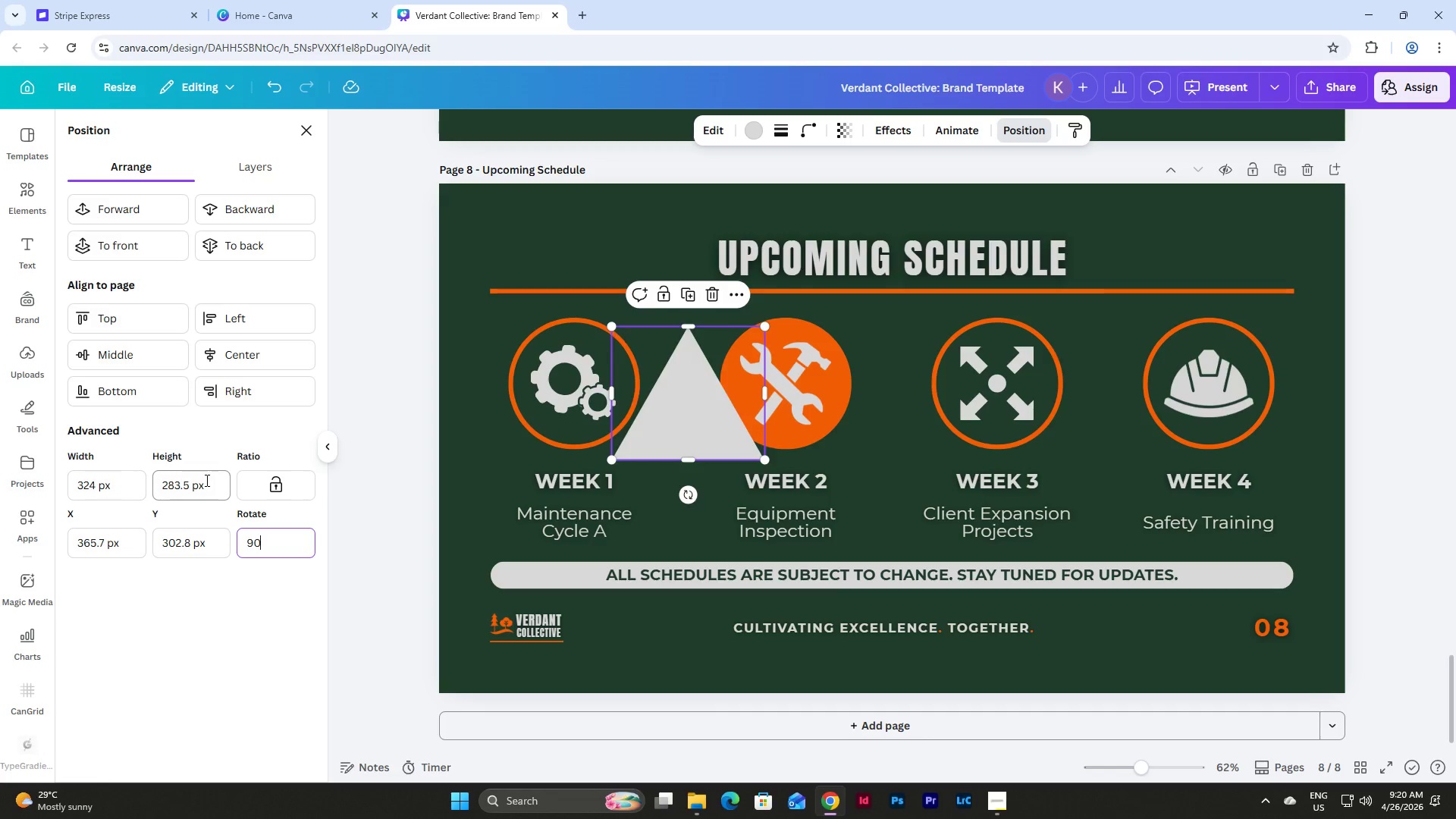 
key(NumpadEnter)
 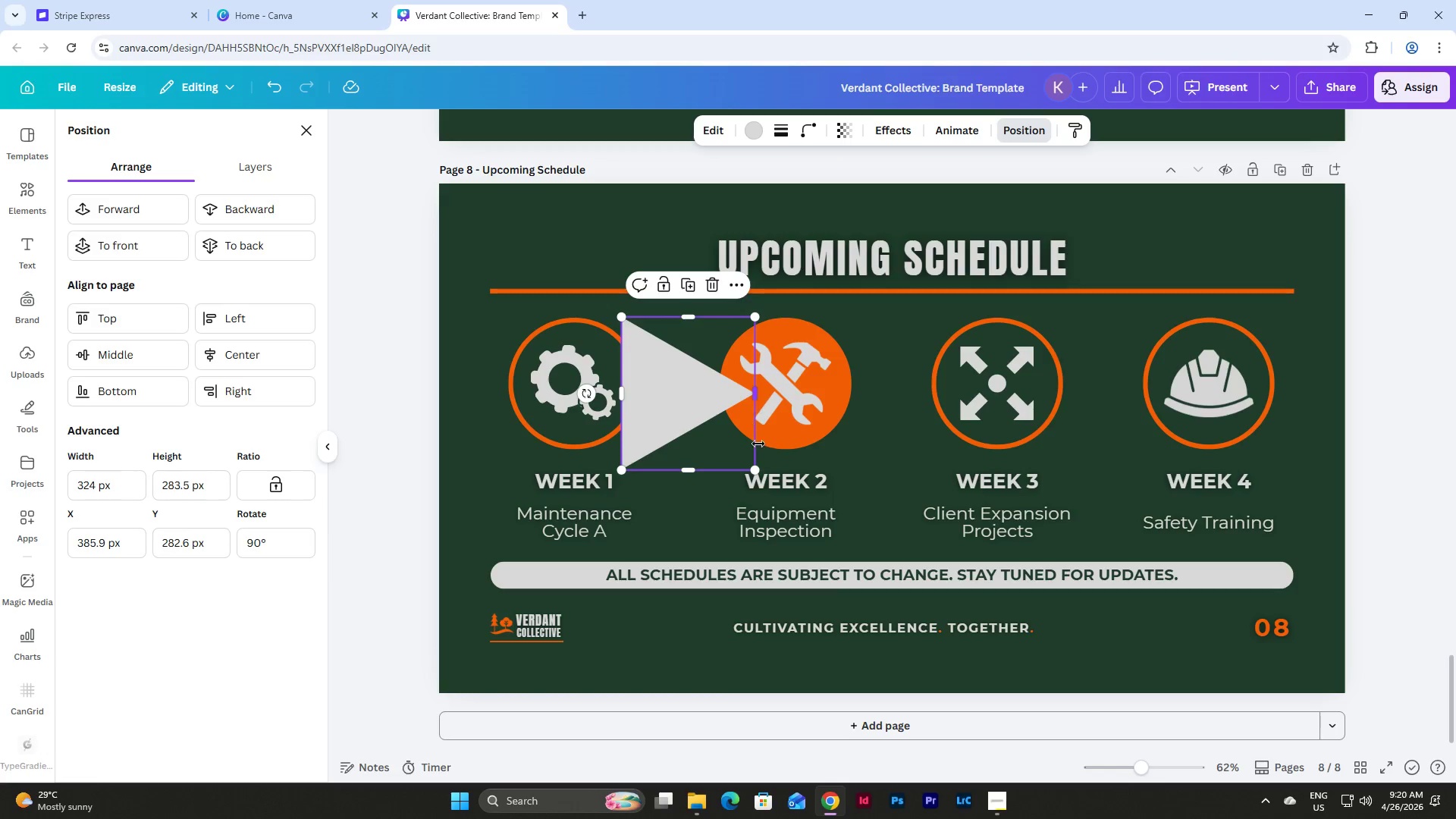 
left_click_drag(start_coordinate=[755, 471], to_coordinate=[640, 354])
 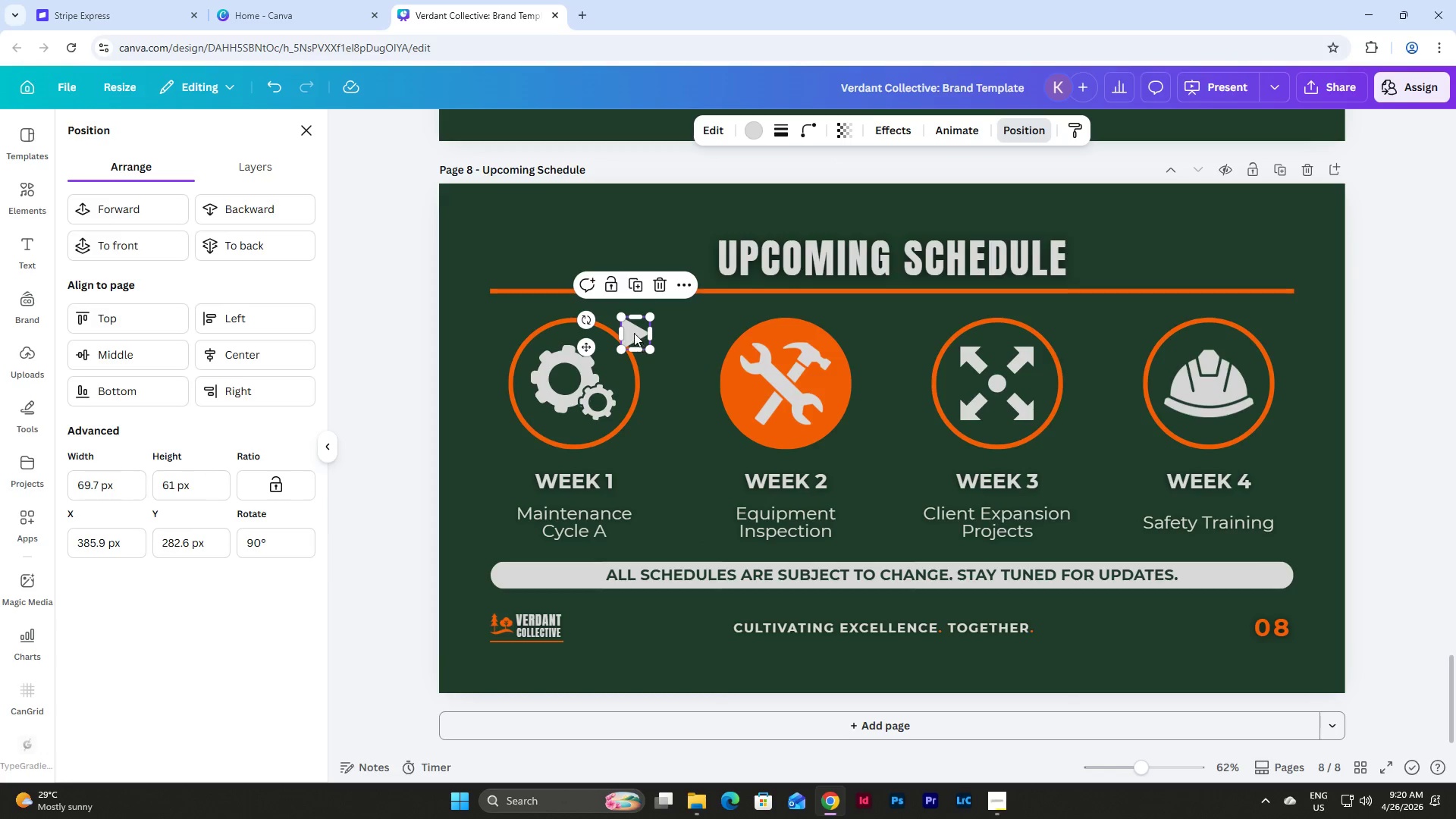 
left_click_drag(start_coordinate=[634, 333], to_coordinate=[678, 382])
 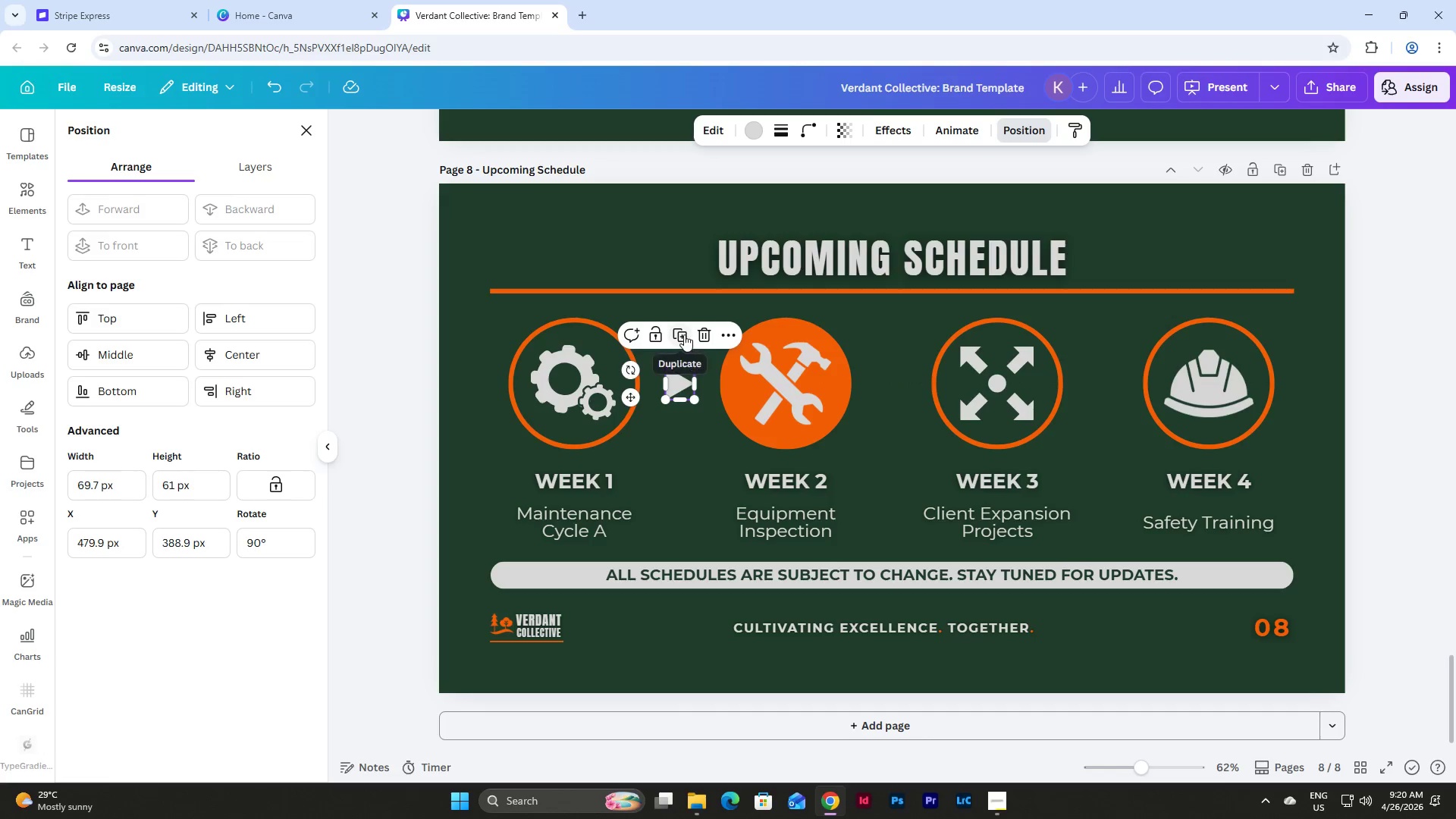 
left_click([684, 334])
 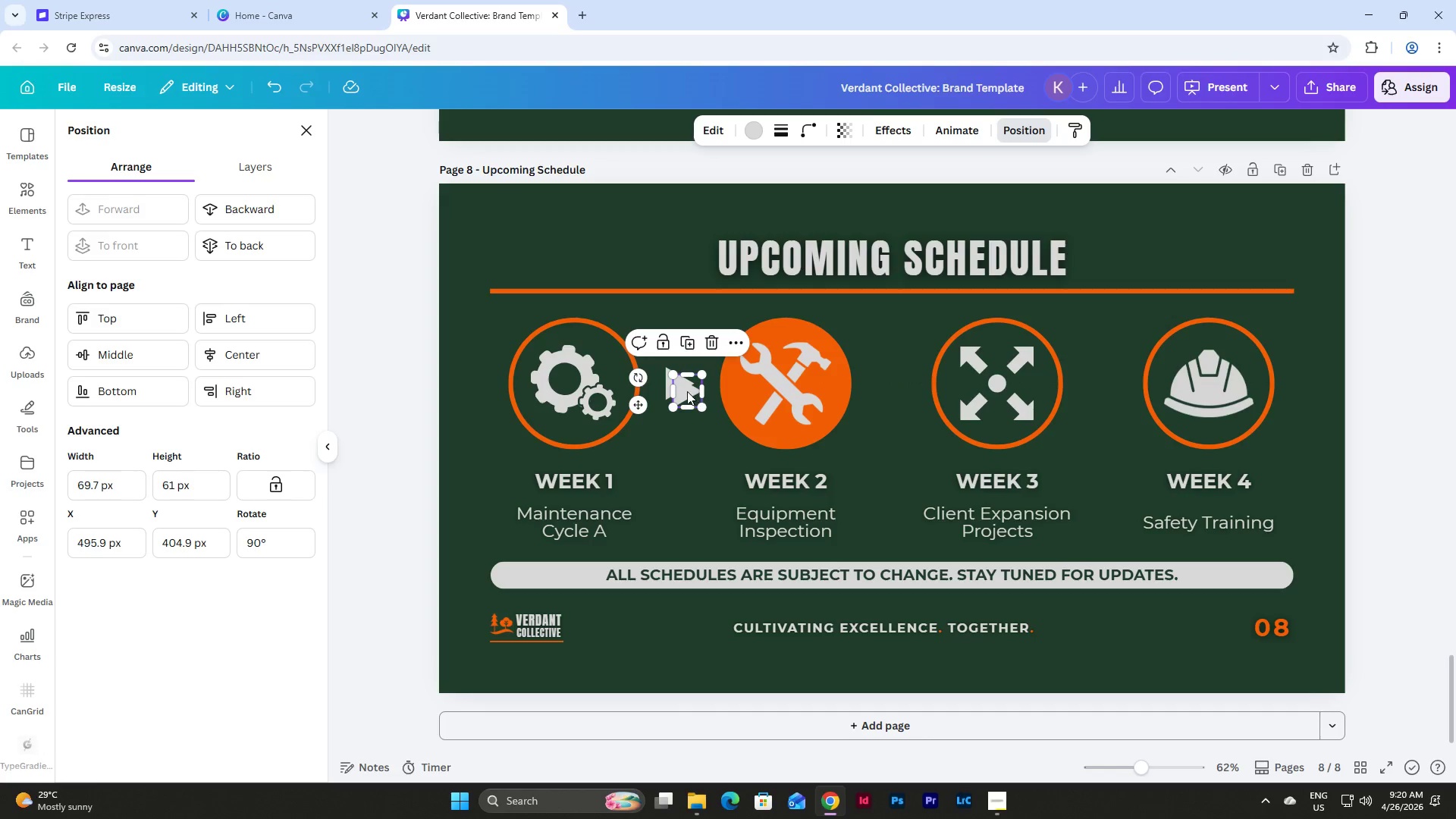 
left_click_drag(start_coordinate=[685, 389], to_coordinate=[888, 381])
 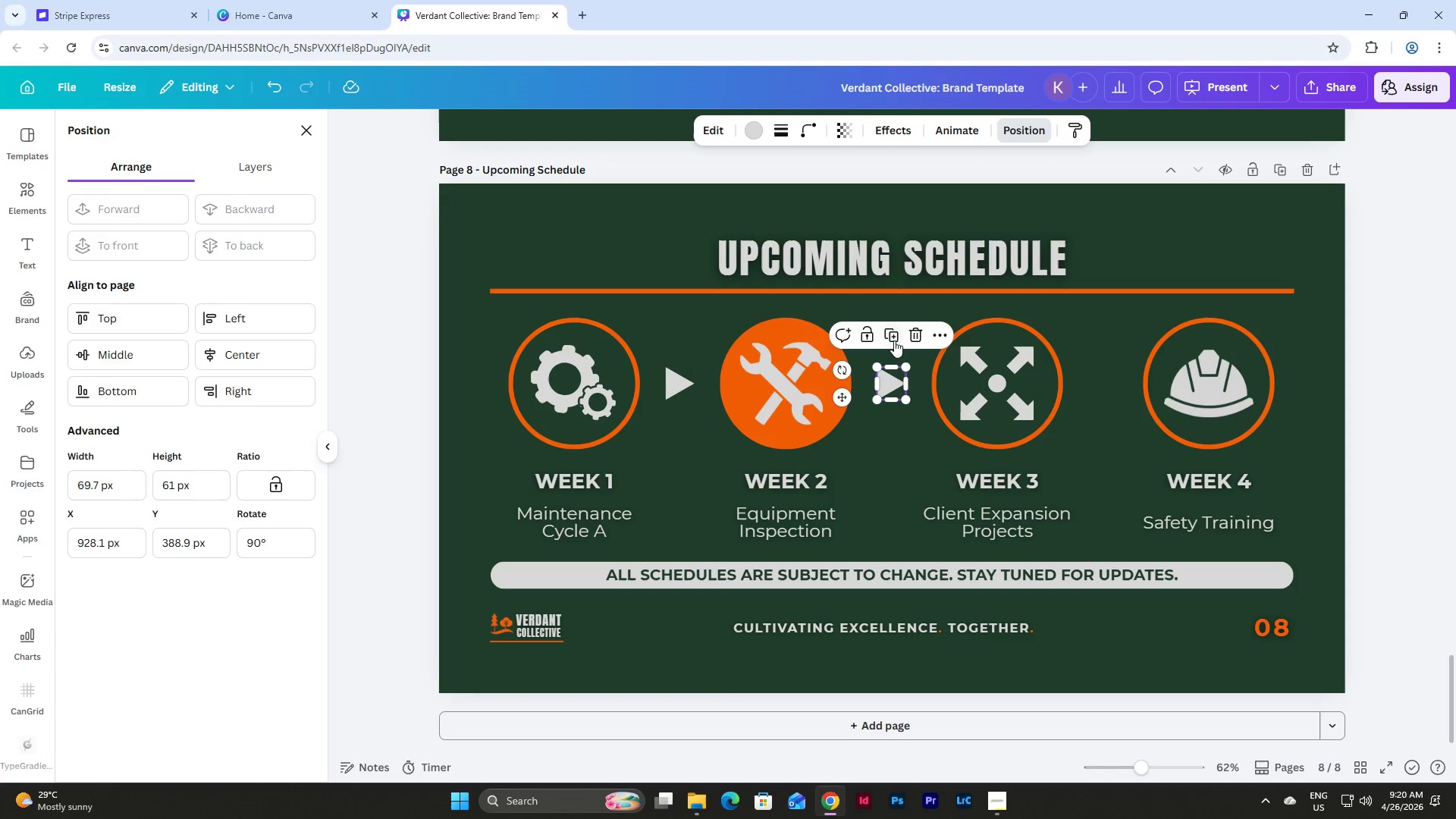 
left_click([894, 340])
 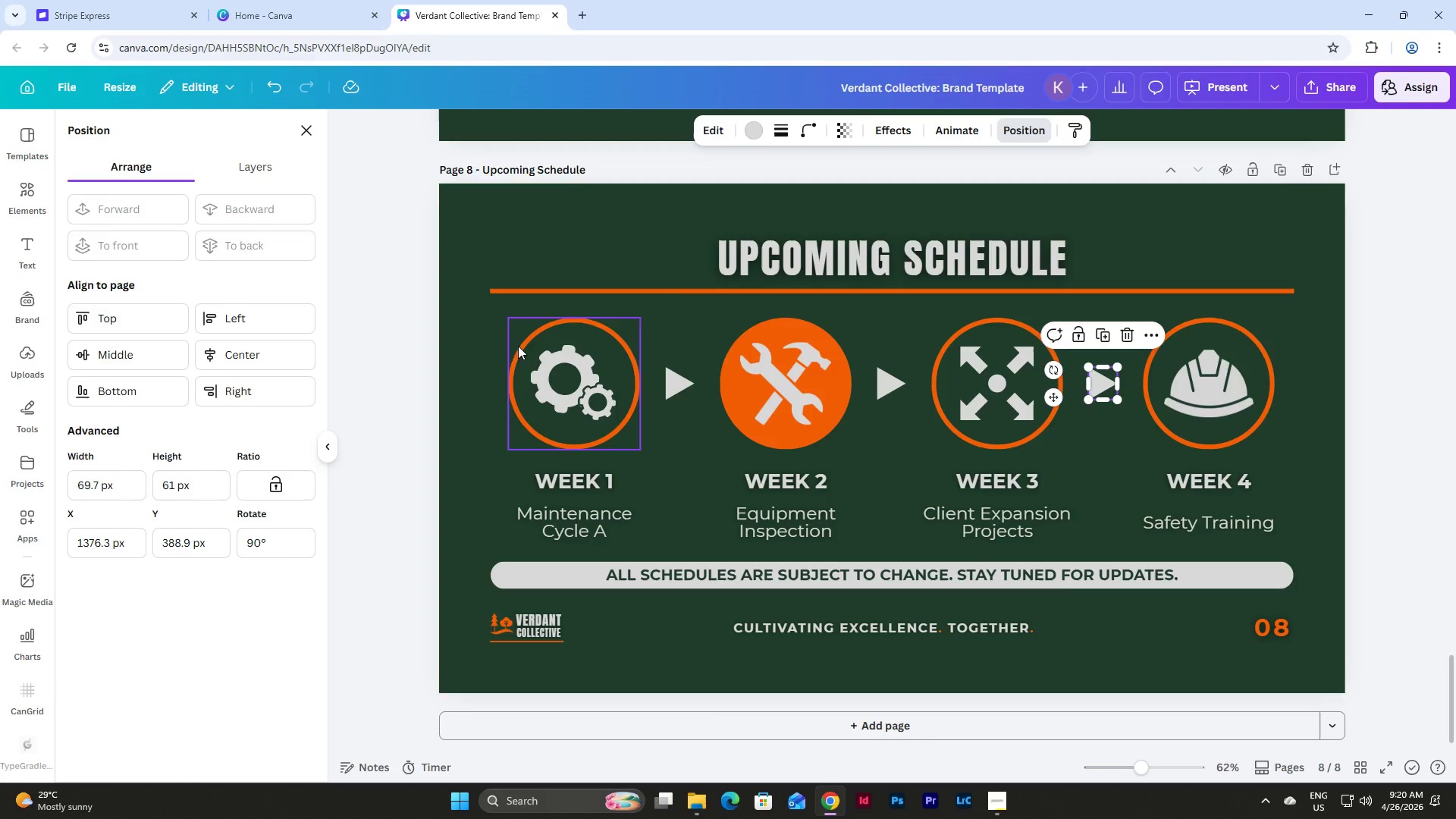 
left_click([482, 347])
 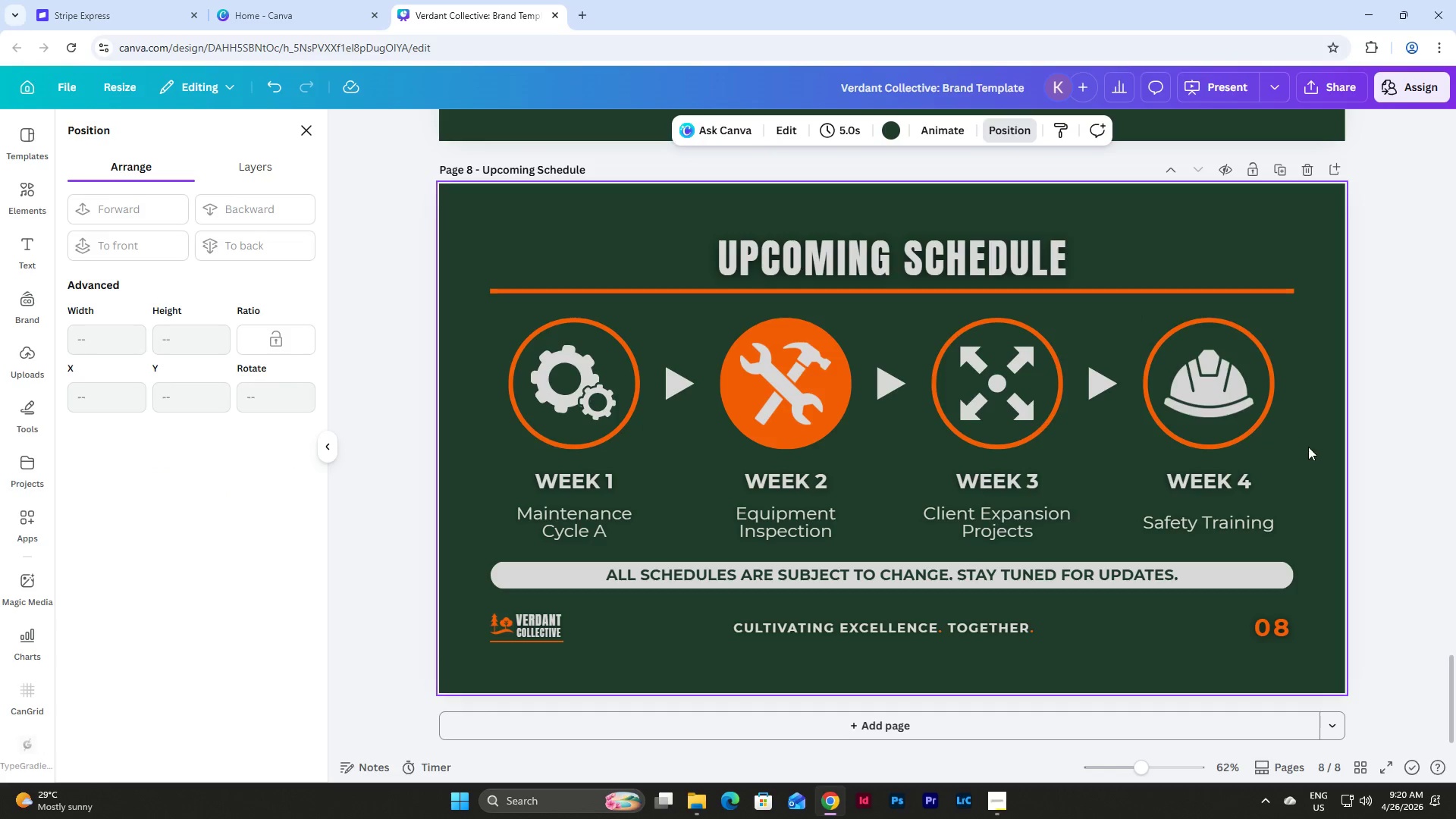 
left_click([1314, 435])
 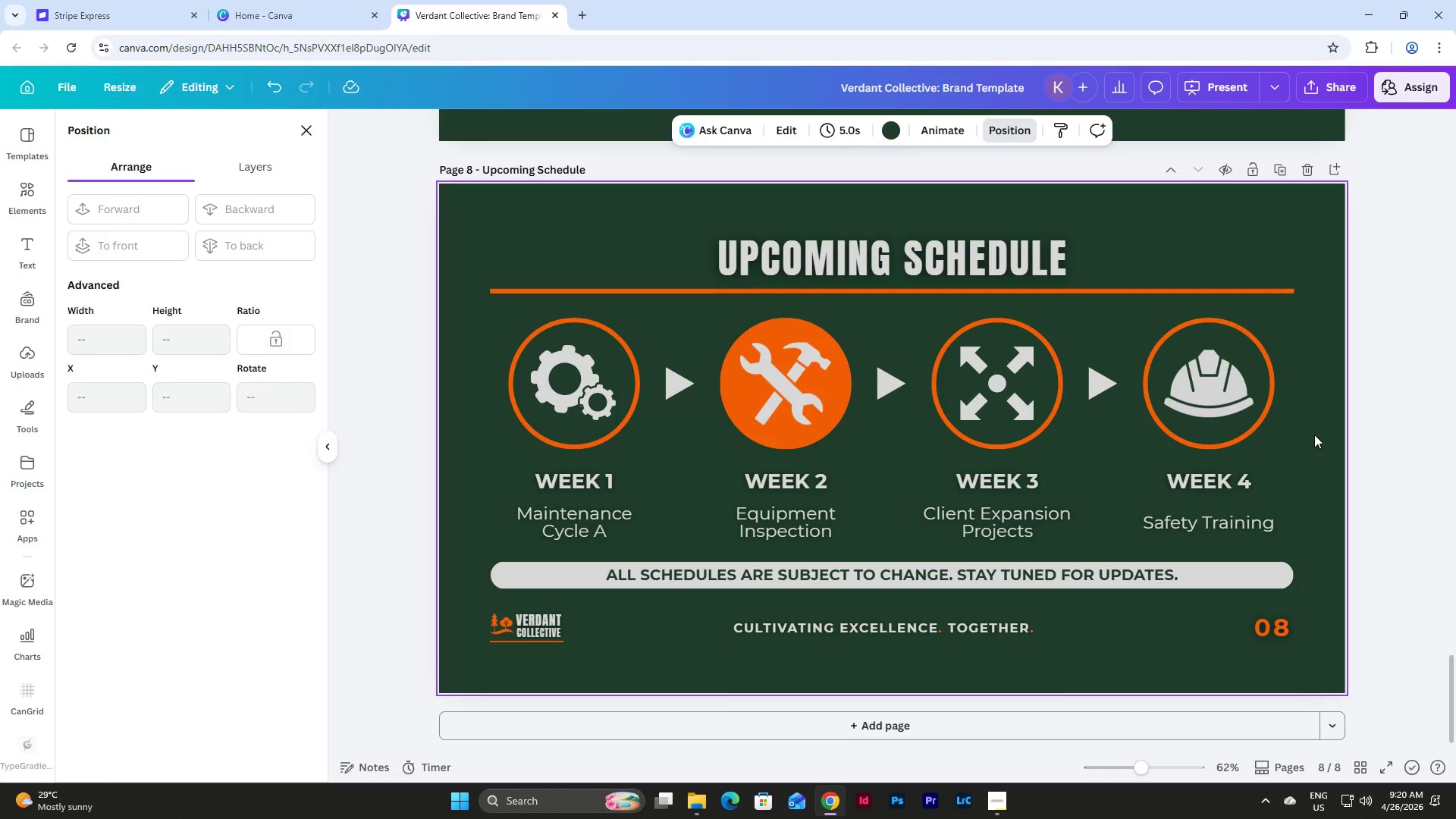 
scroll: coordinate [1314, 435], scroll_direction: up, amount: 2.0
 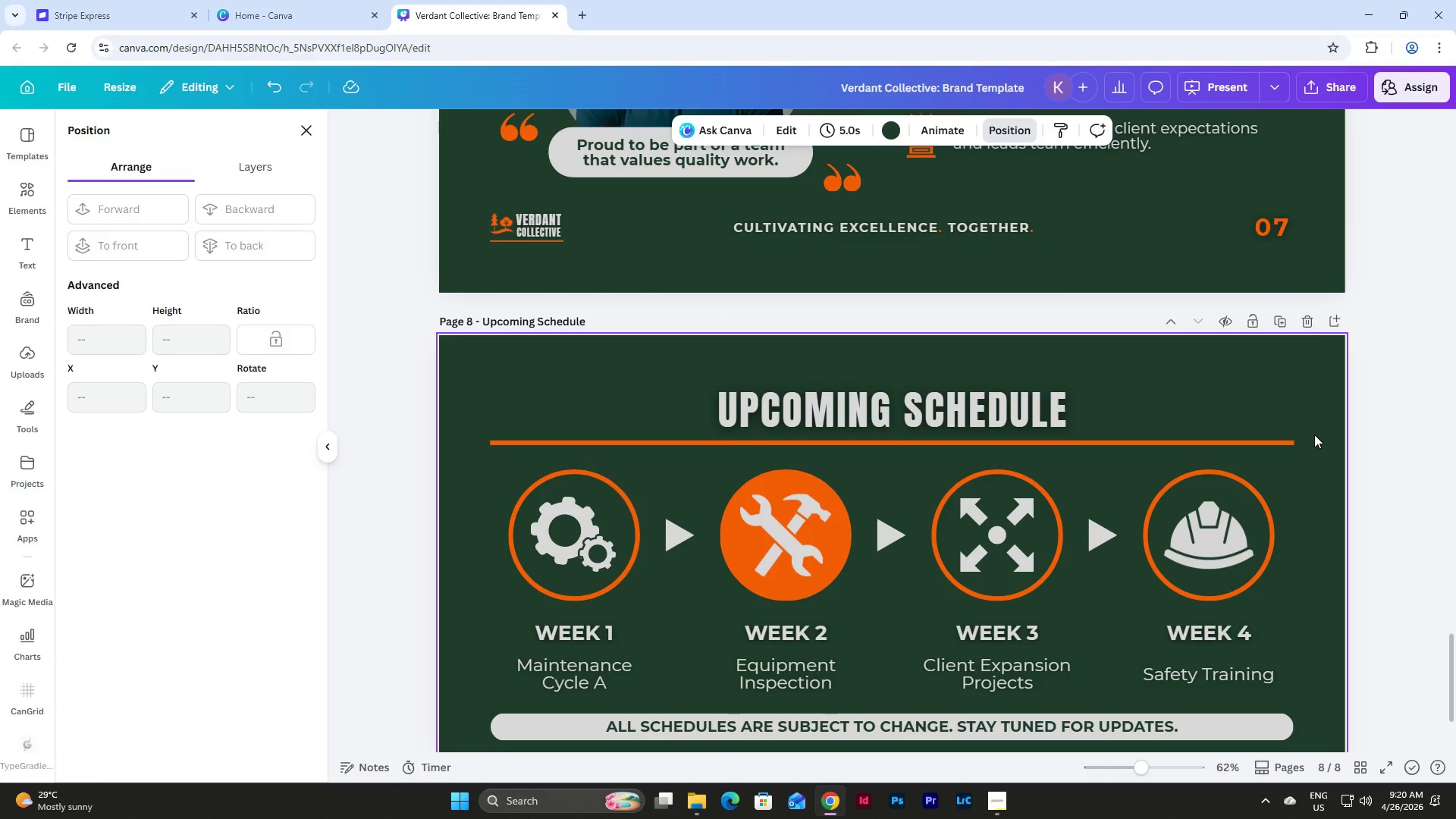 
scroll: coordinate [1314, 435], scroll_direction: down, amount: 1.0
 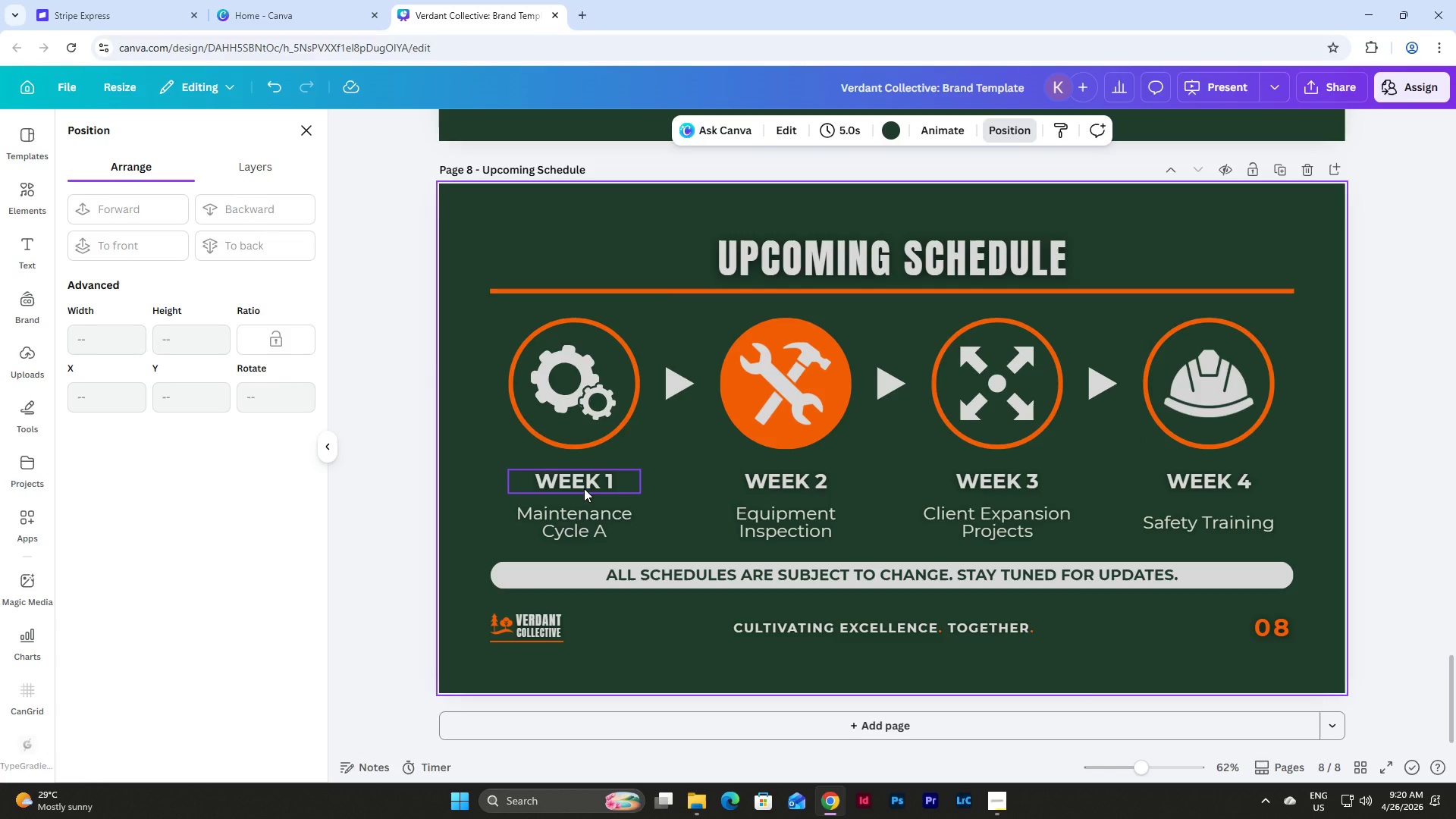 
wait(8.03)
 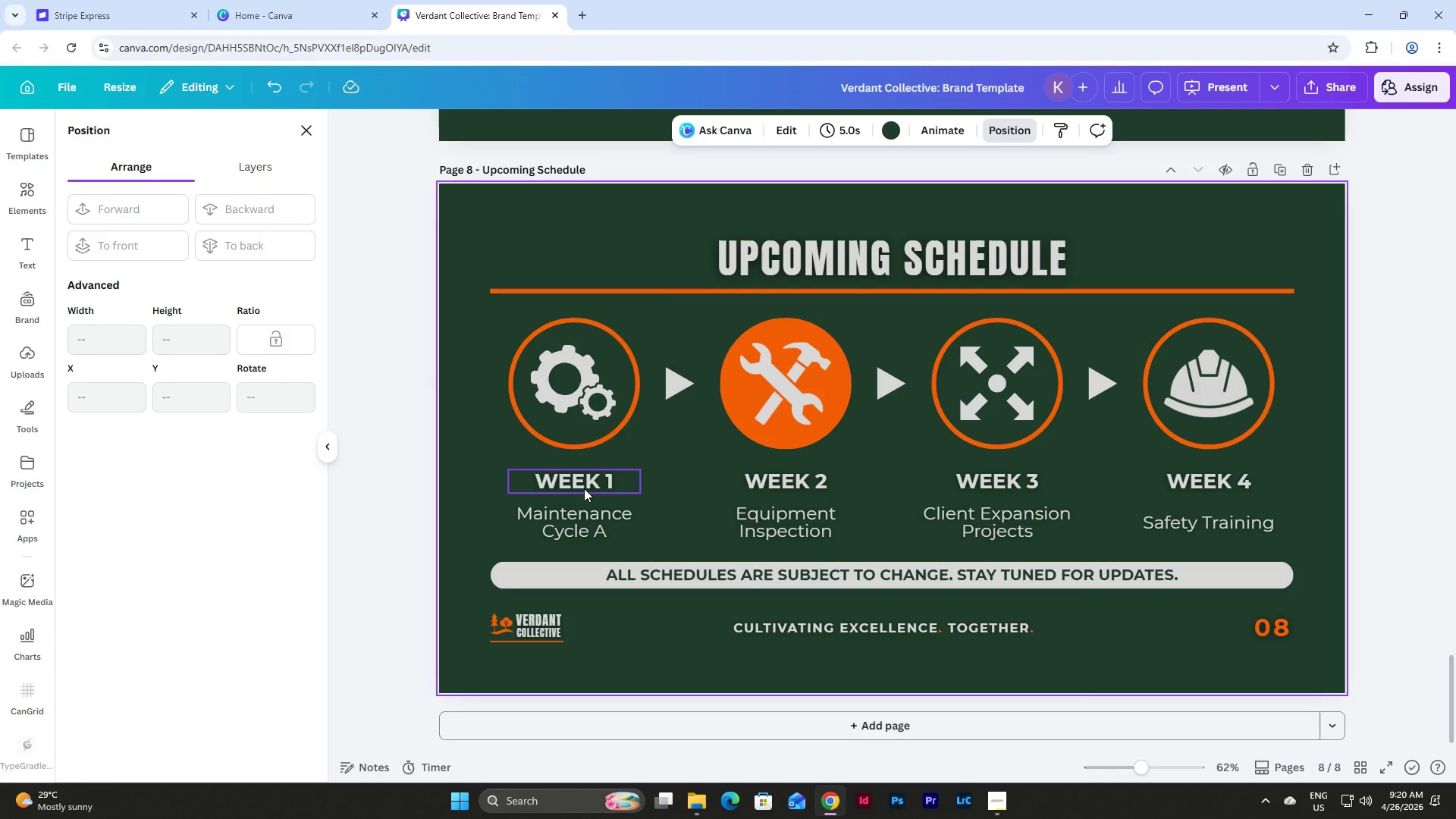 
left_click([628, 569])
 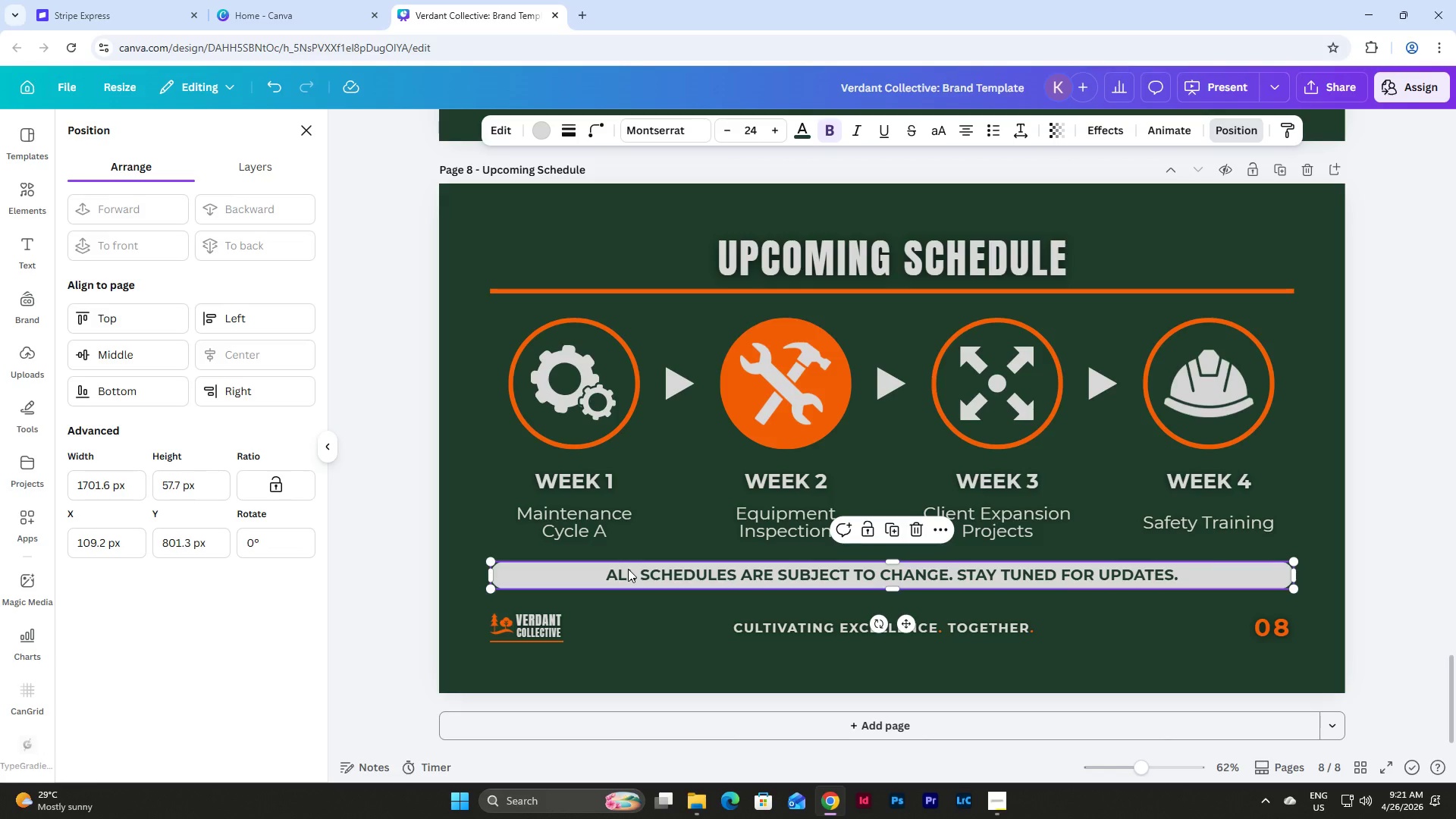 
wait(5.12)
 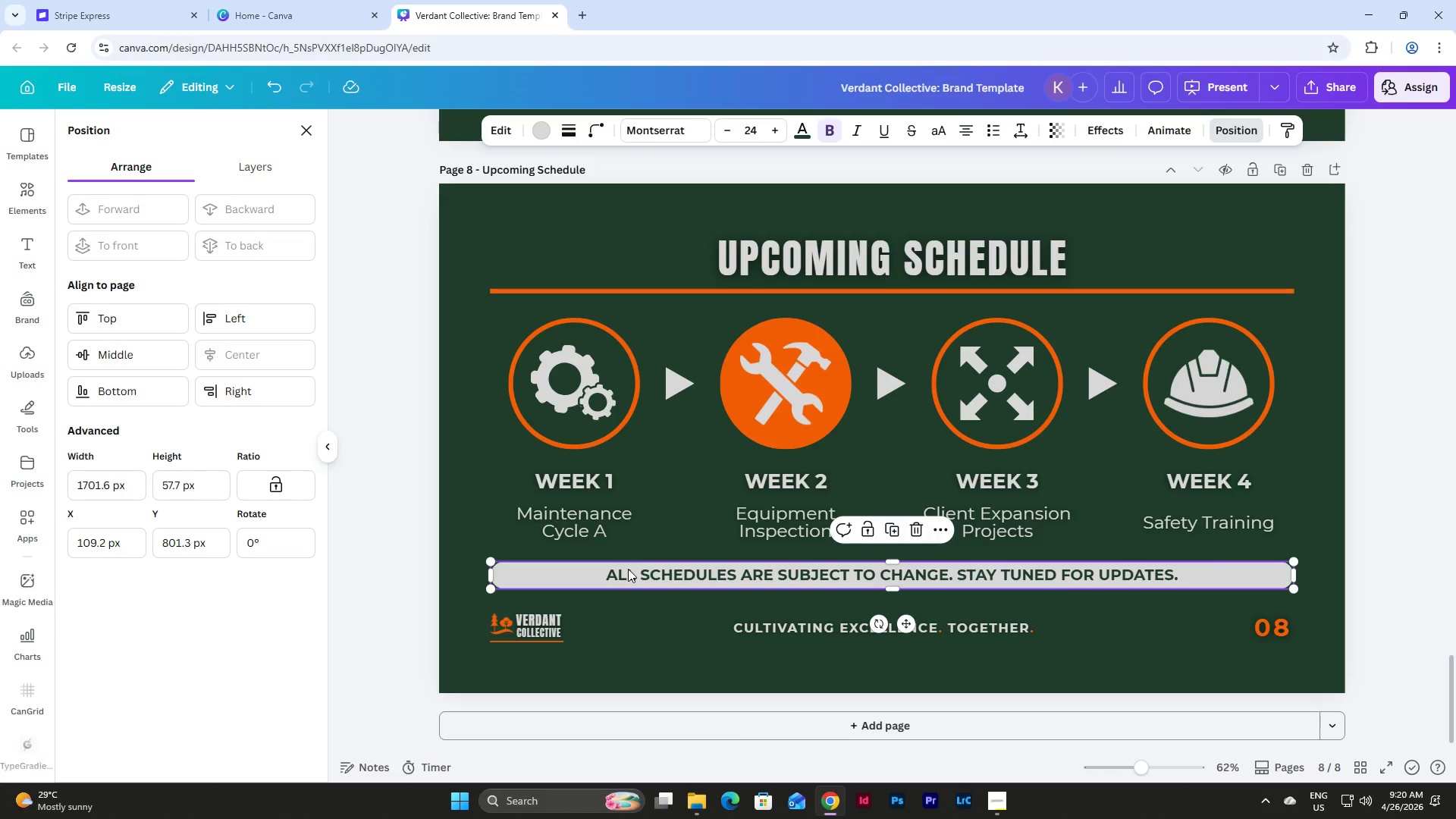 
left_click([466, 350])
 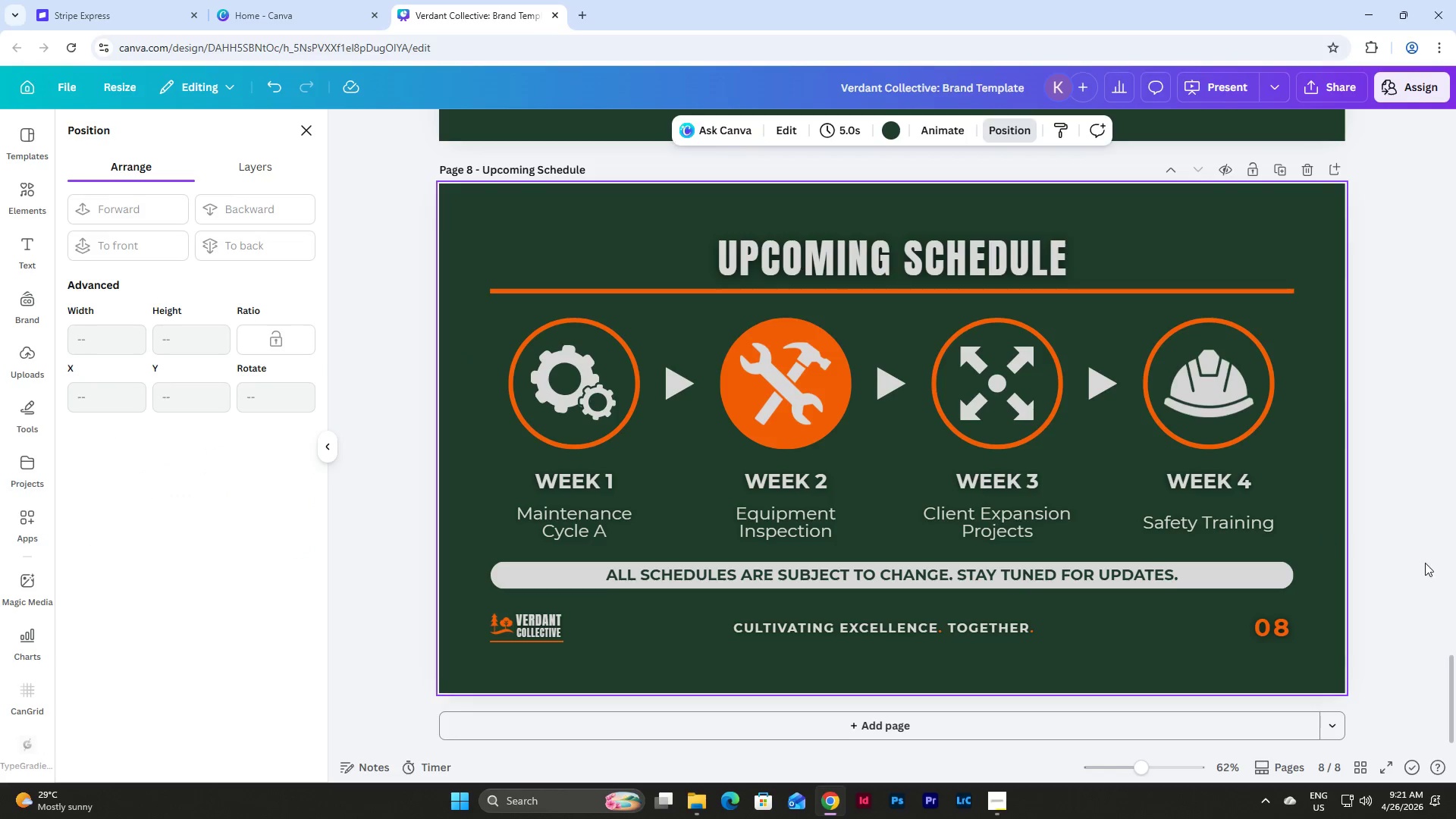 
scroll: coordinate [1425, 563], scroll_direction: down, amount: 1.0
 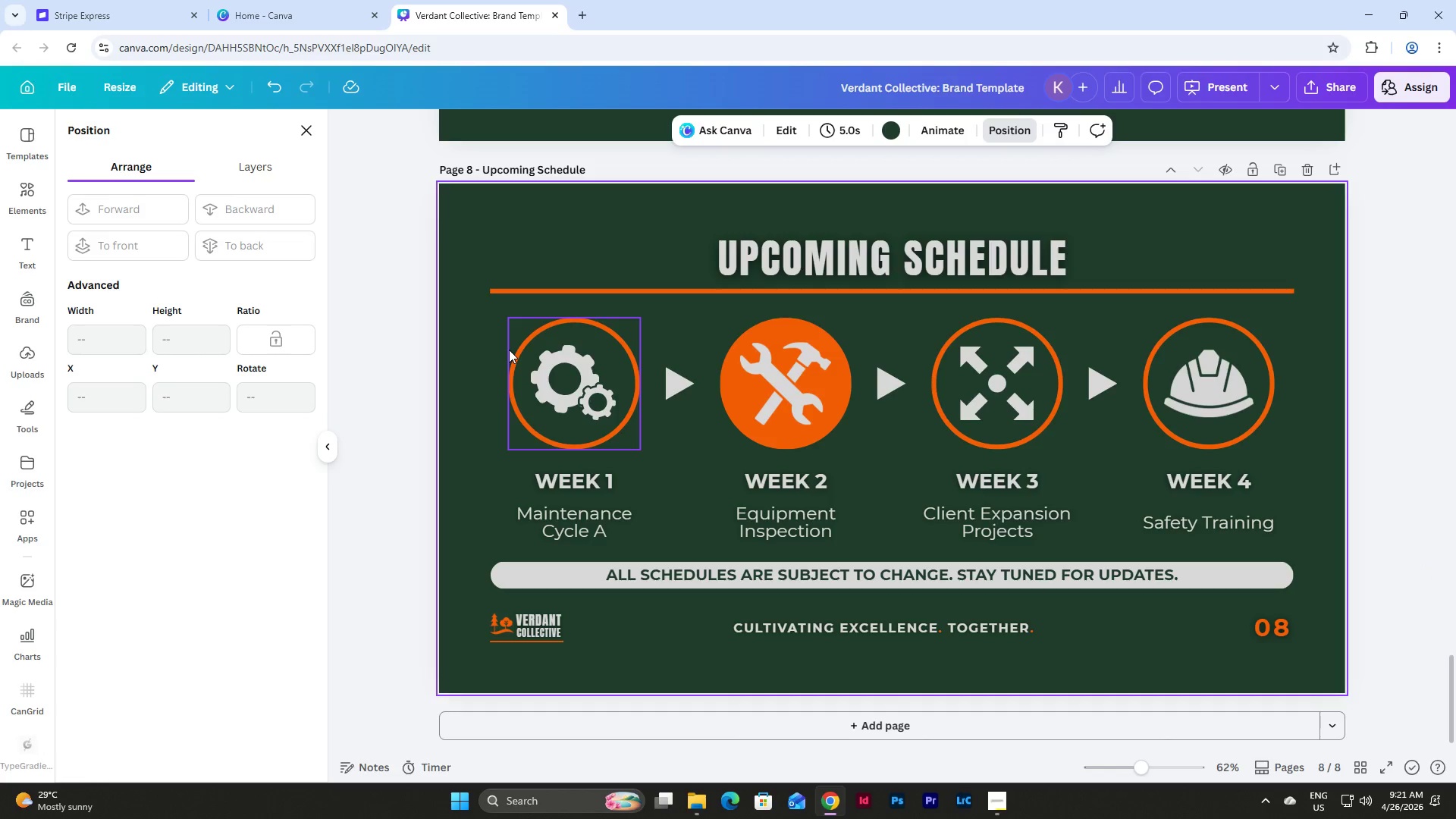 
left_click_drag(start_coordinate=[492, 344], to_coordinate=[1255, 581])
 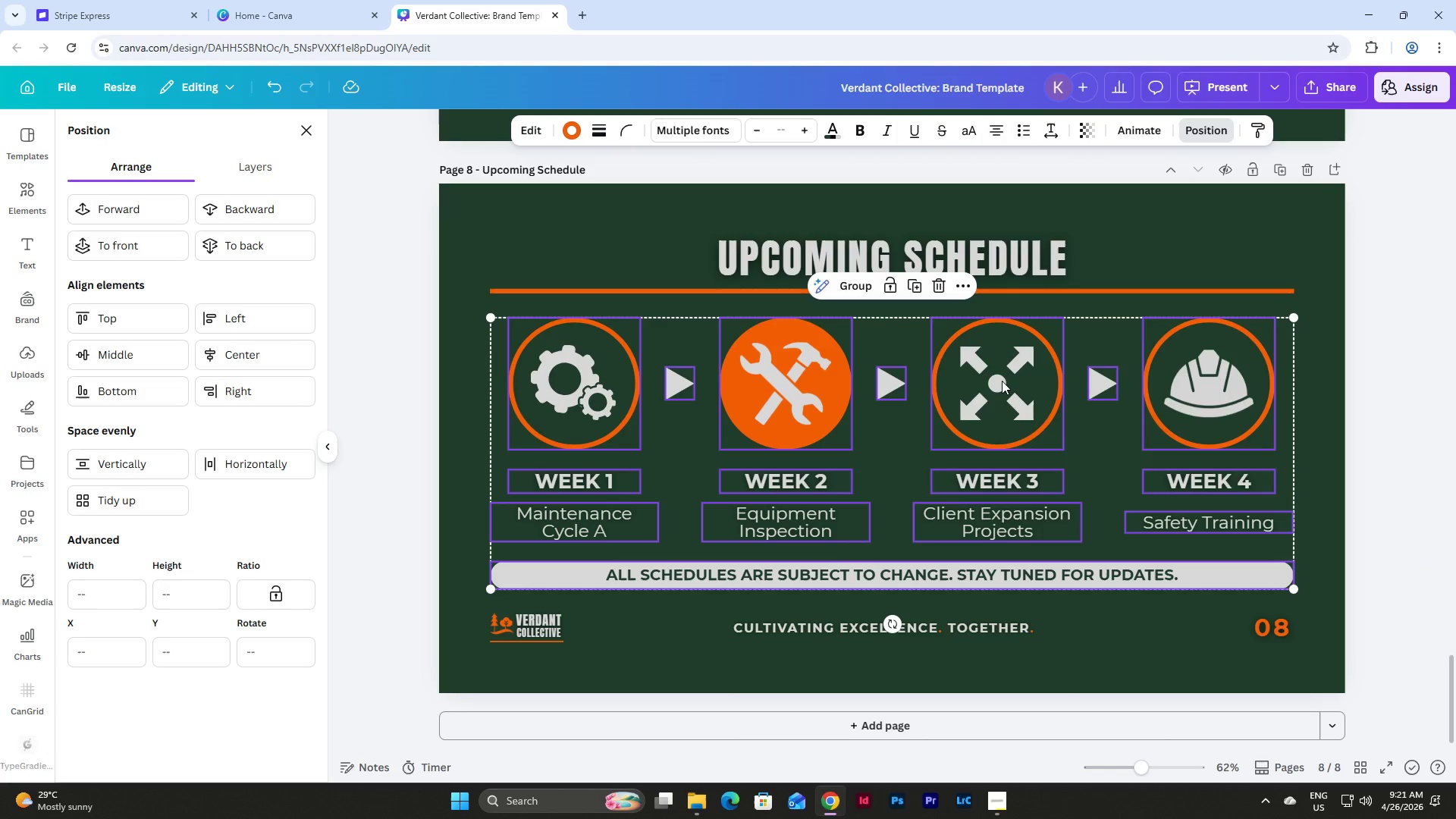 
left_click_drag(start_coordinate=[1000, 381], to_coordinate=[1000, 377])
 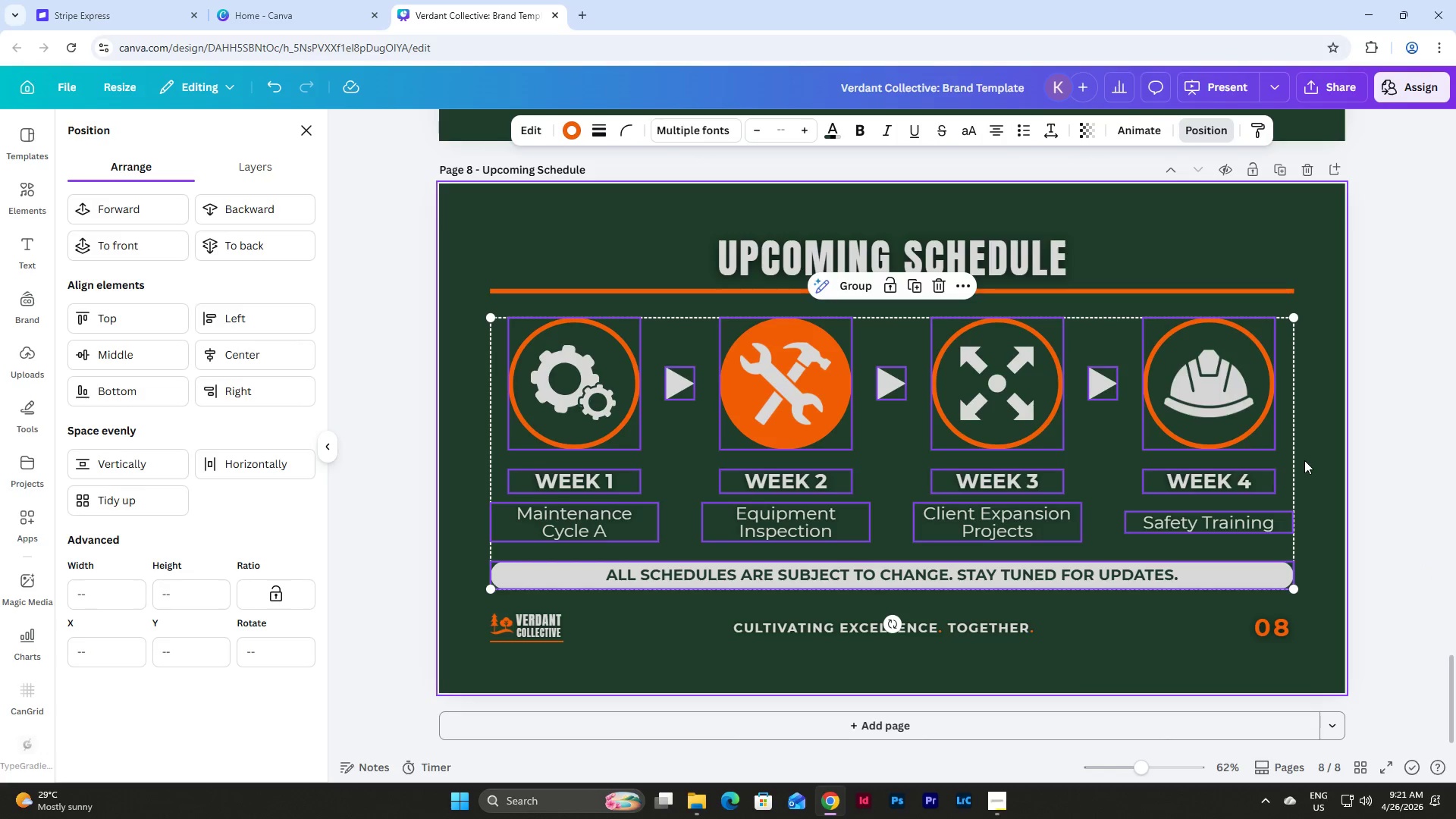 
left_click([1324, 475])
 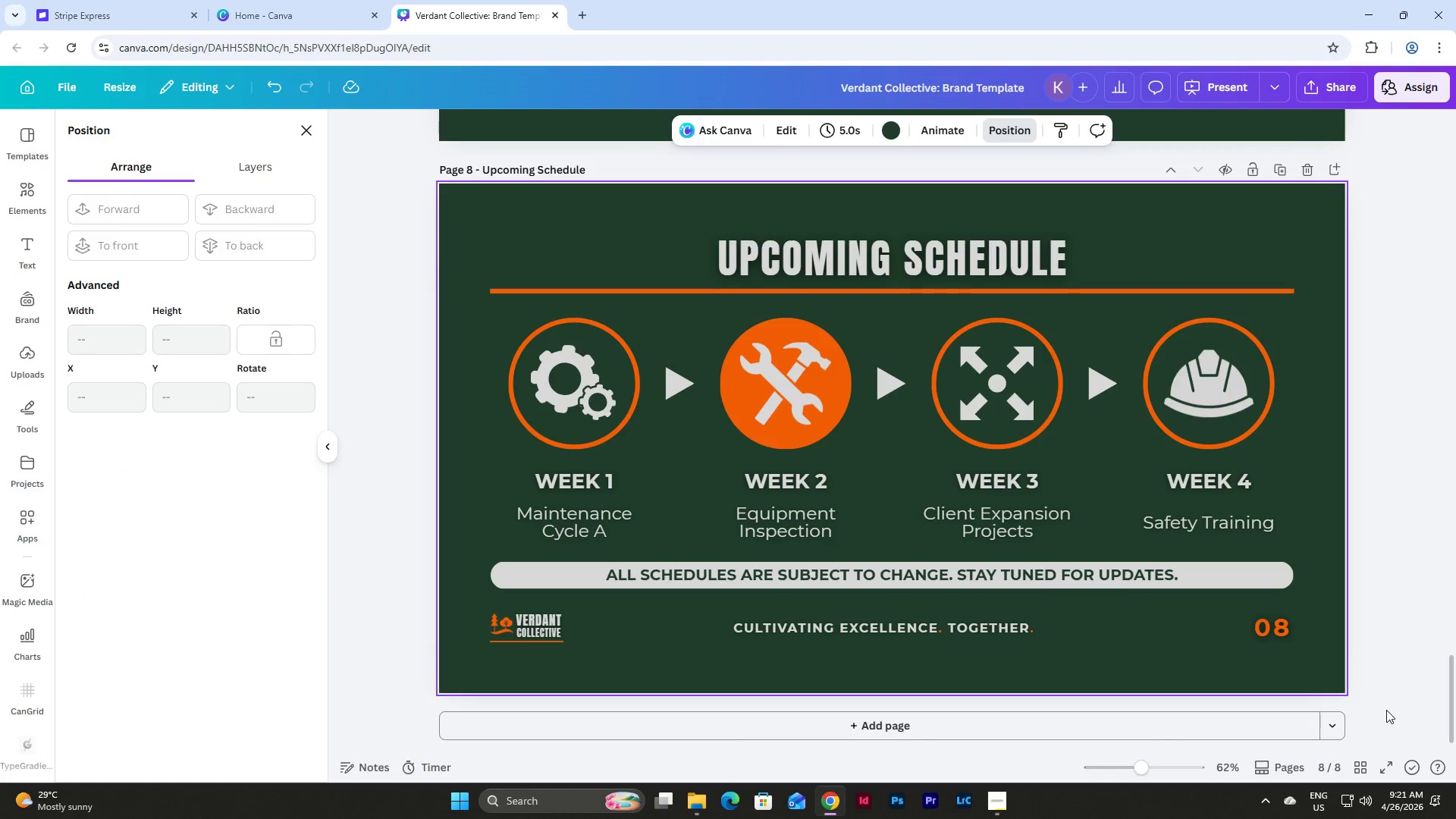 
left_click([1356, 764])
 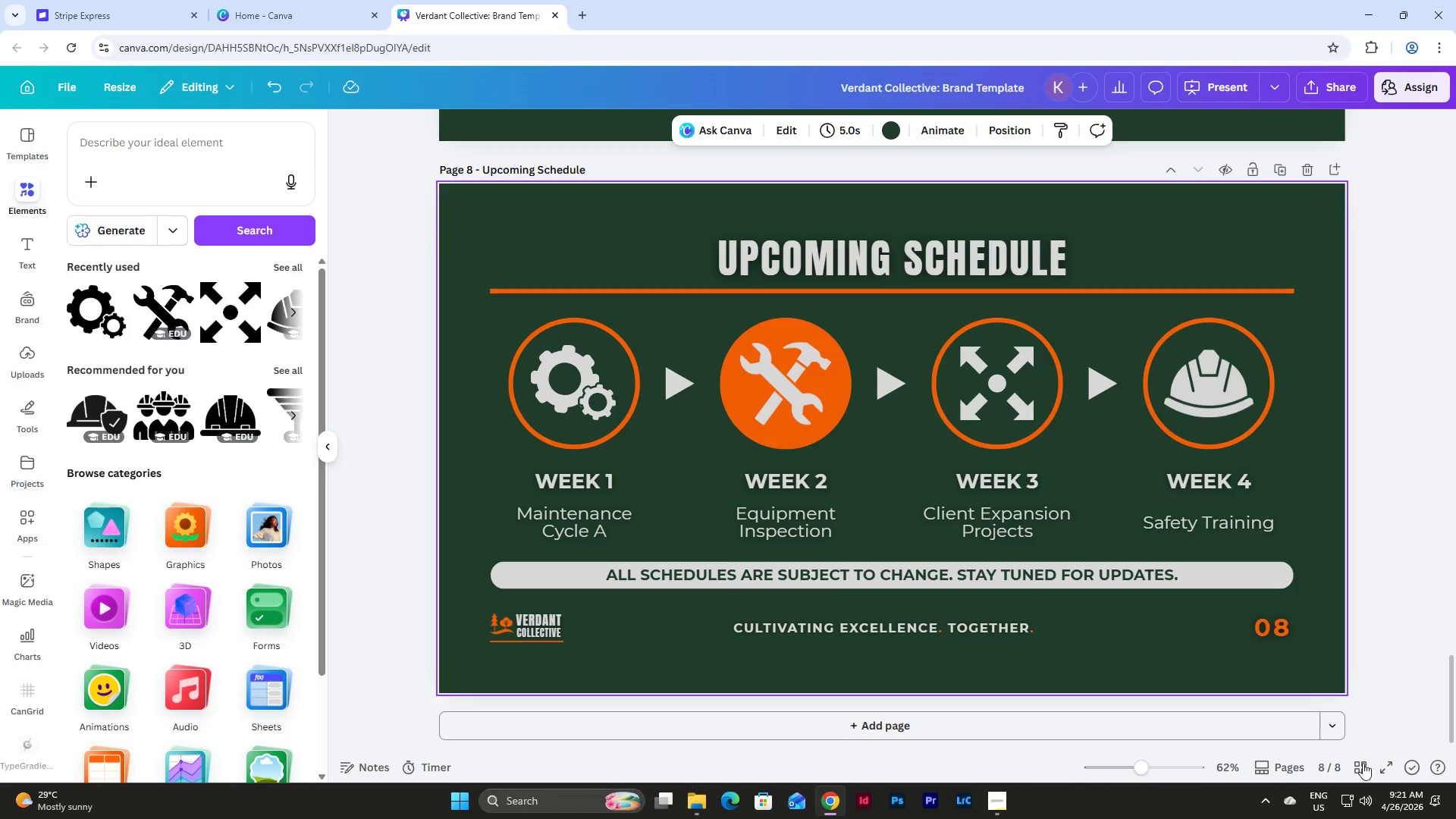 
left_click([1360, 770])
 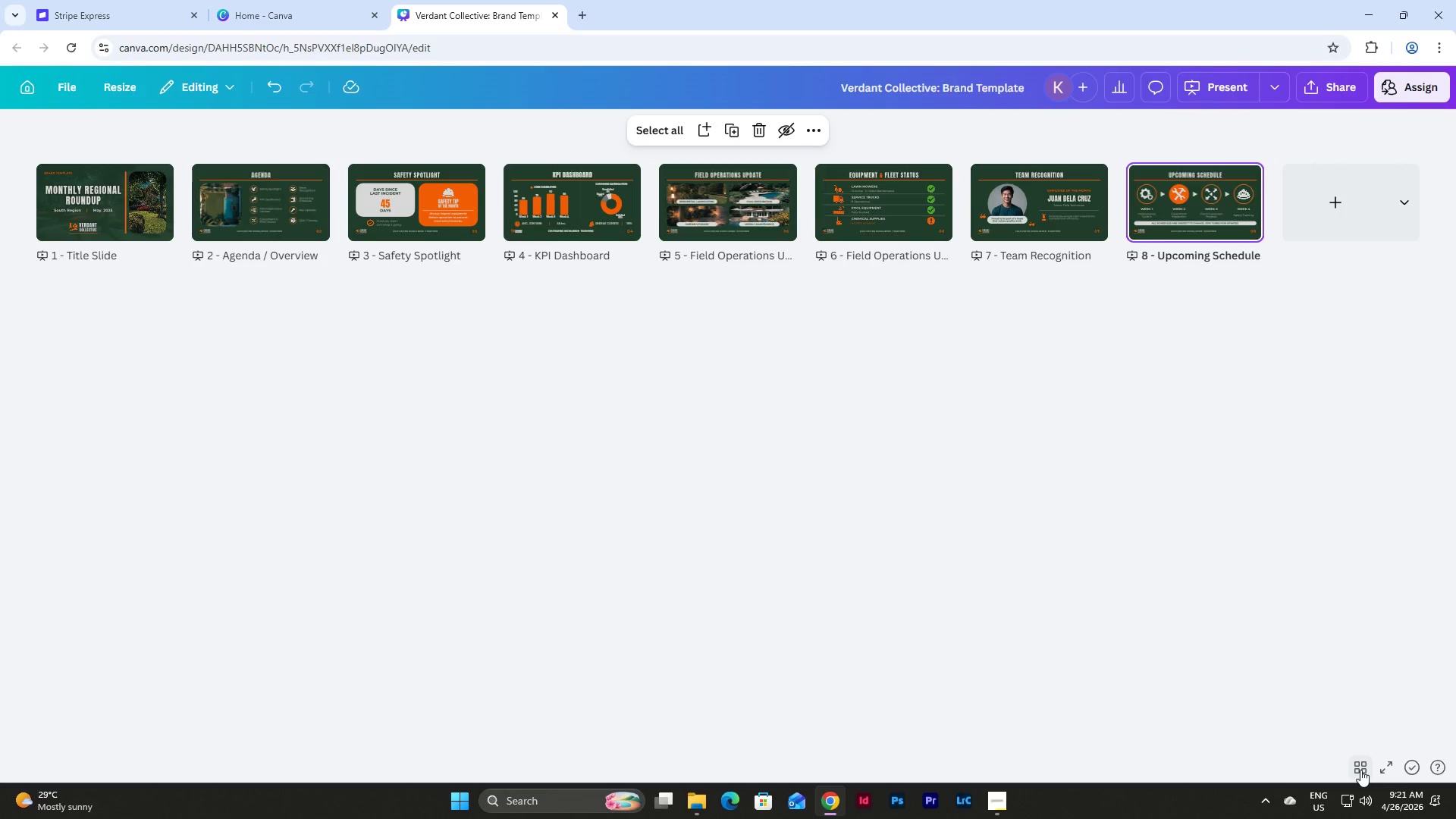 
left_click([1360, 770])
 